 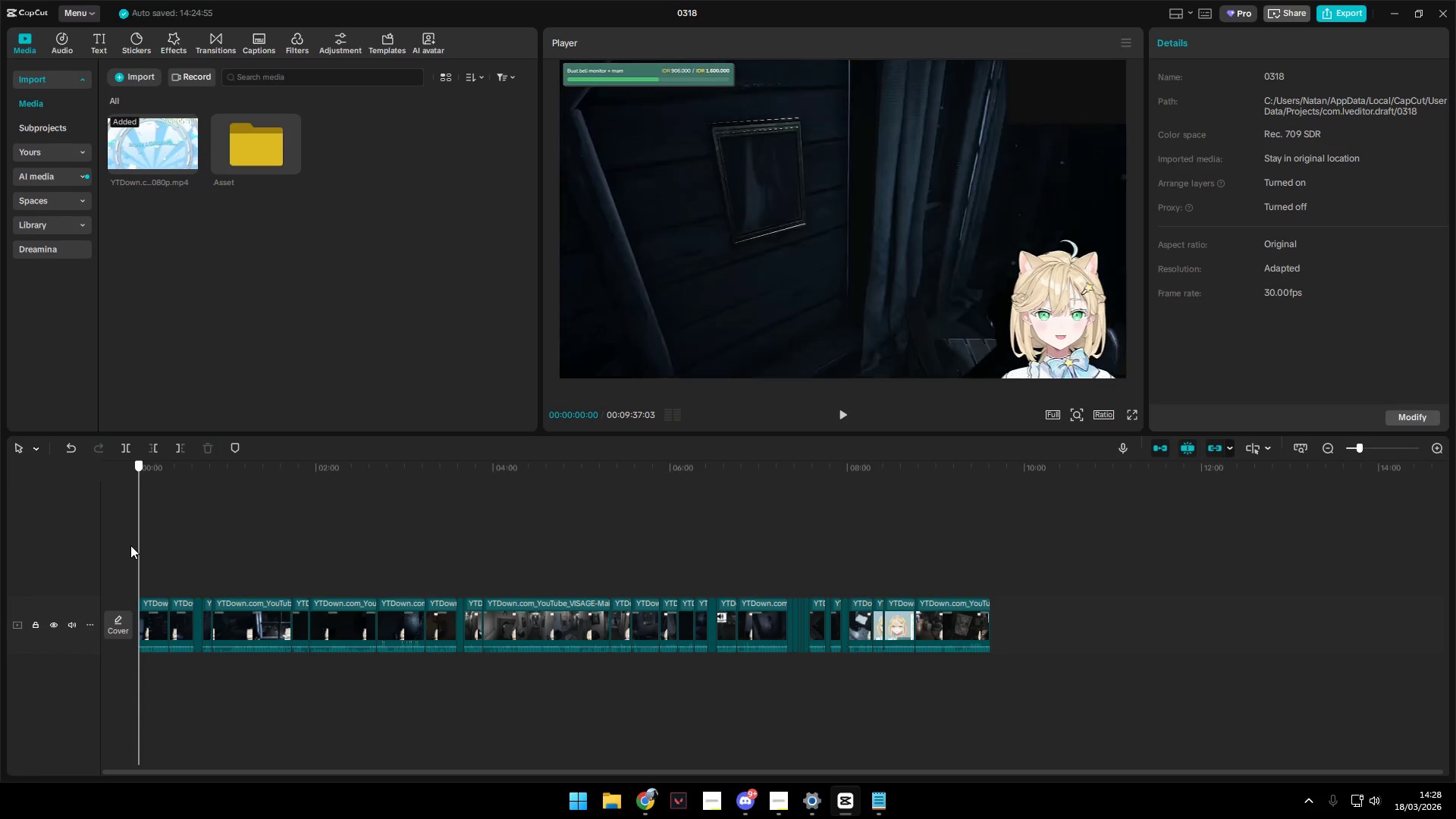 
key(Space)
 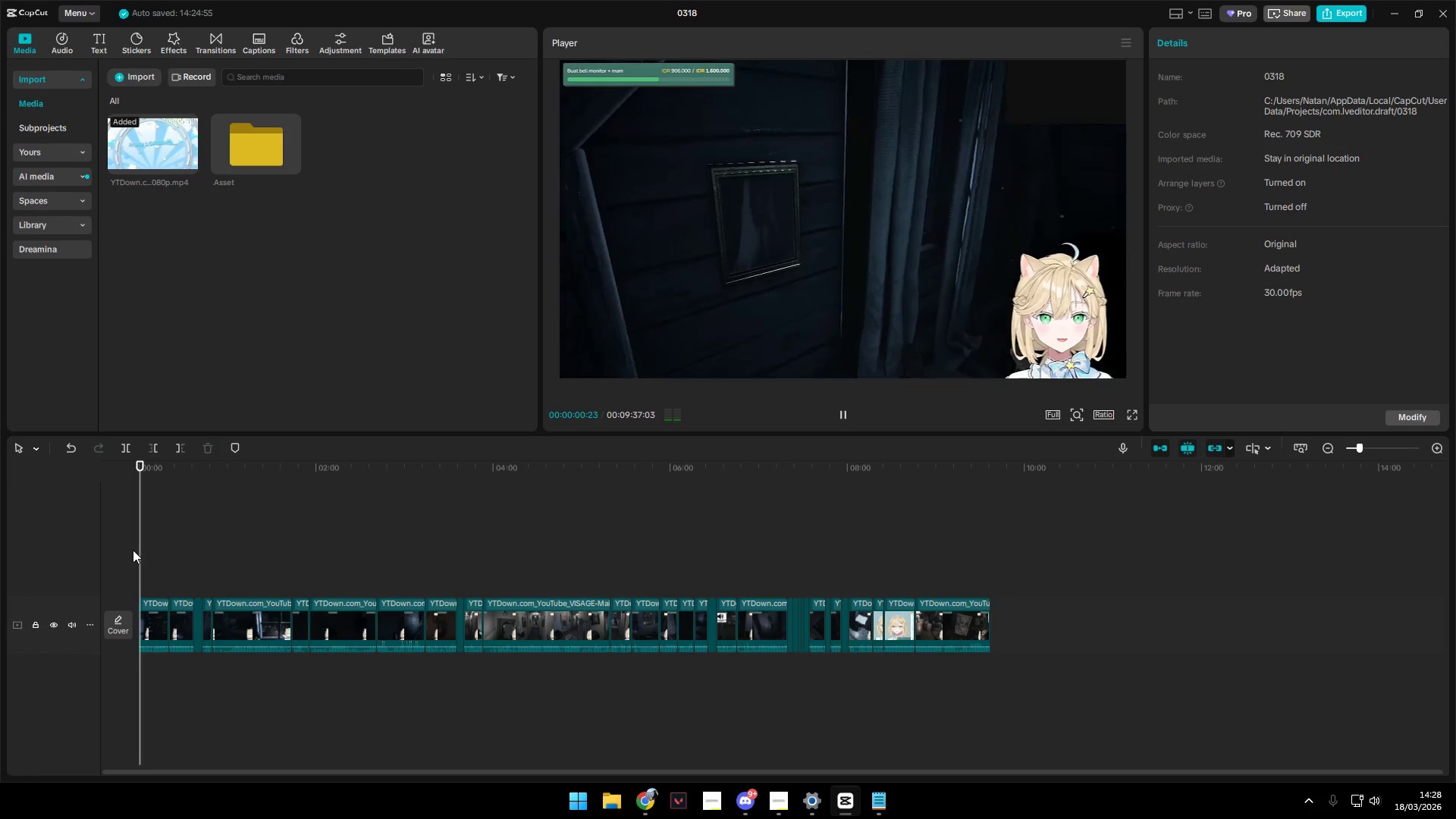 
key(Space)
 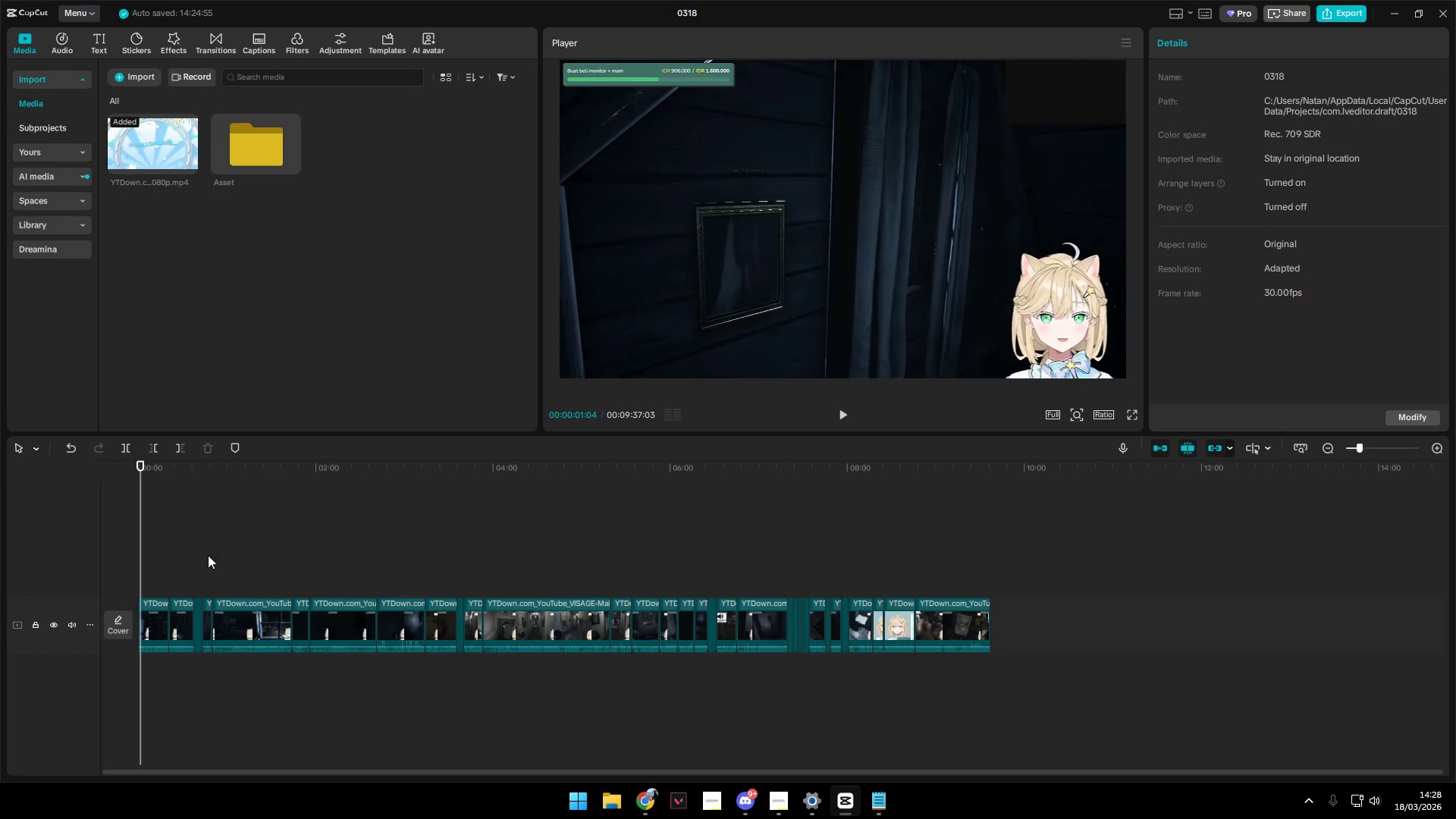 
left_click_drag(start_coordinate=[162, 542], to_coordinate=[972, 609])
 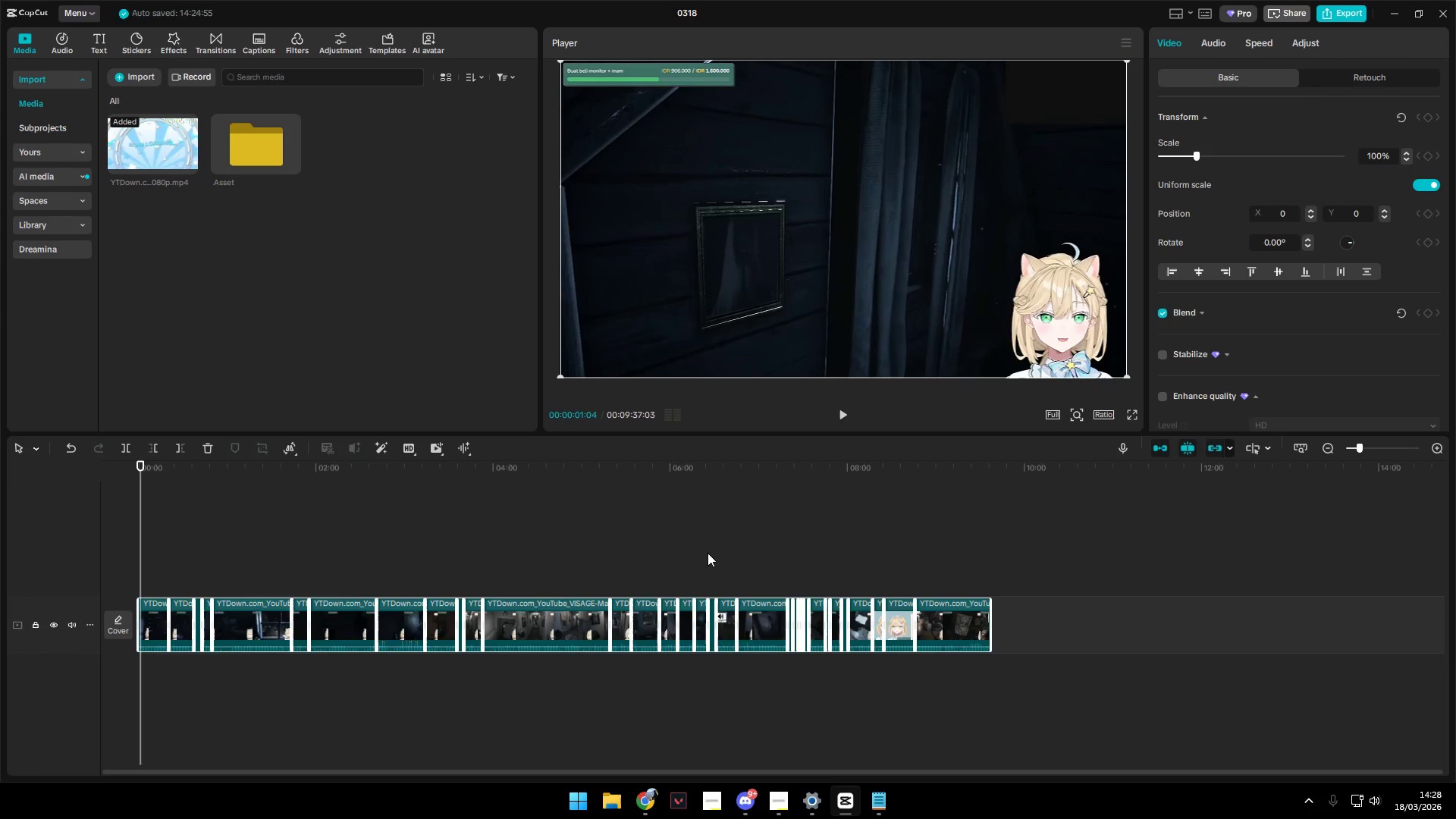 
left_click([510, 521])
 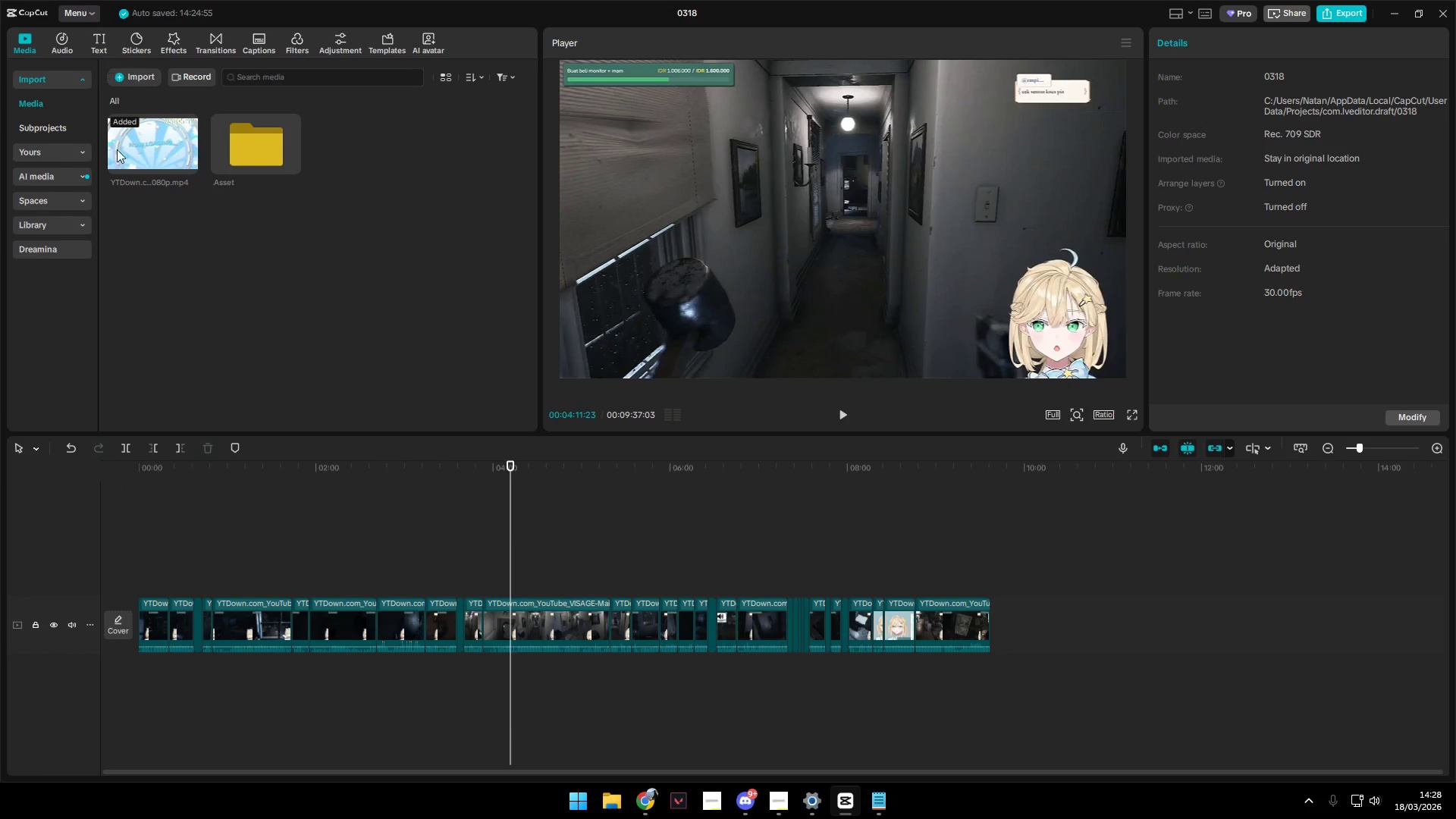 
left_click([143, 554])
 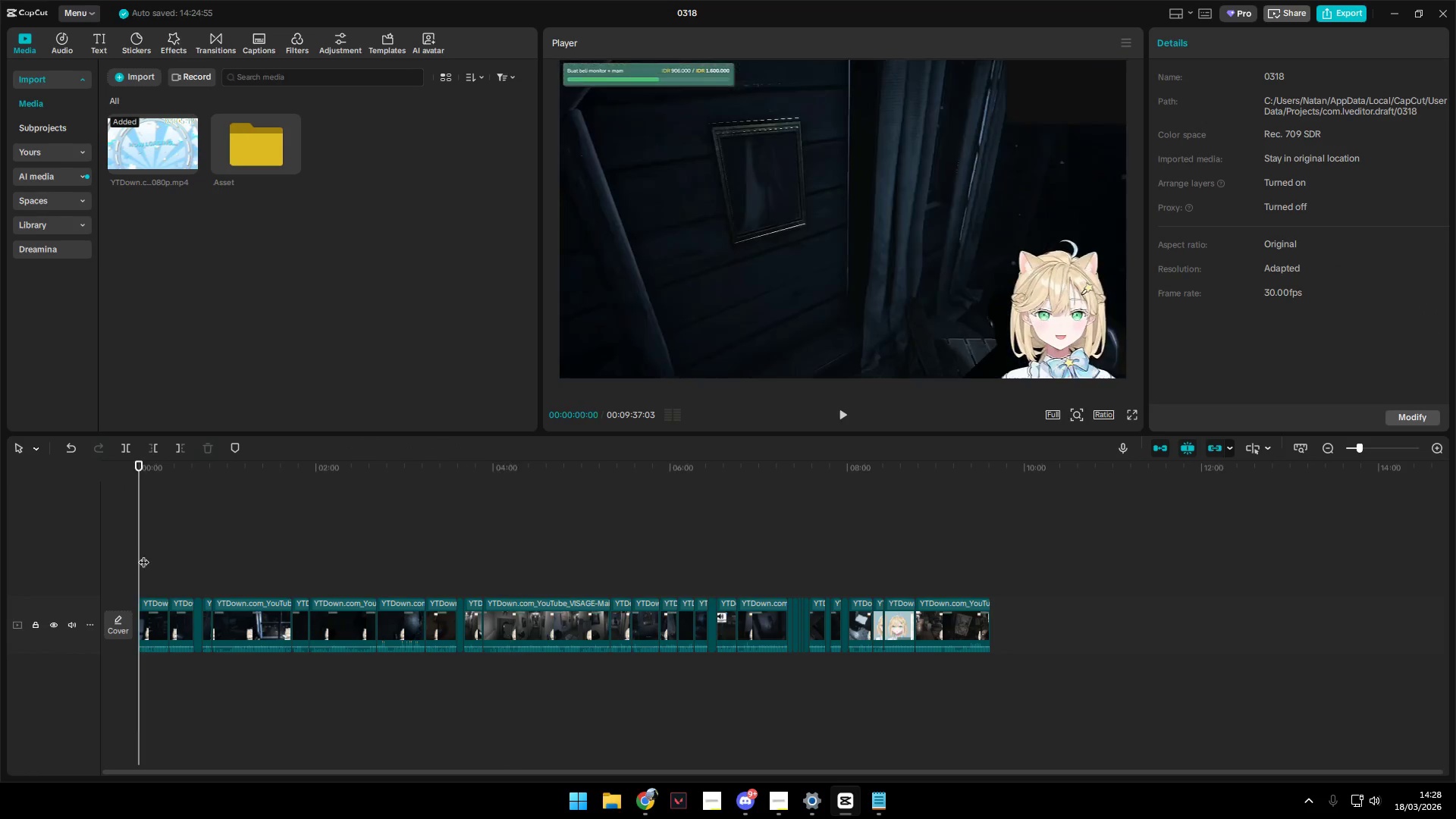 
left_click_drag(start_coordinate=[143, 557], to_coordinate=[127, 560])
 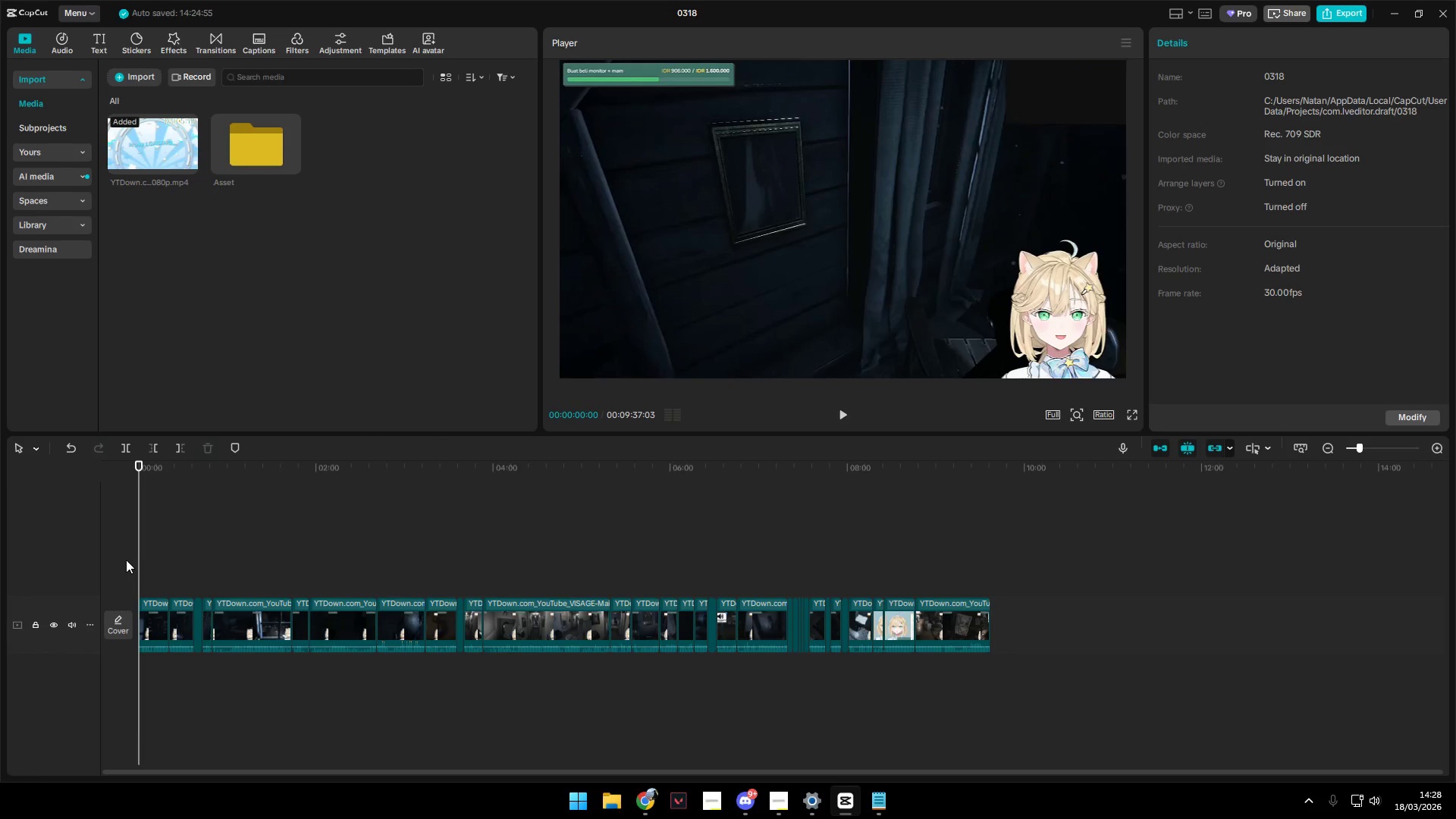 
key(Space)
 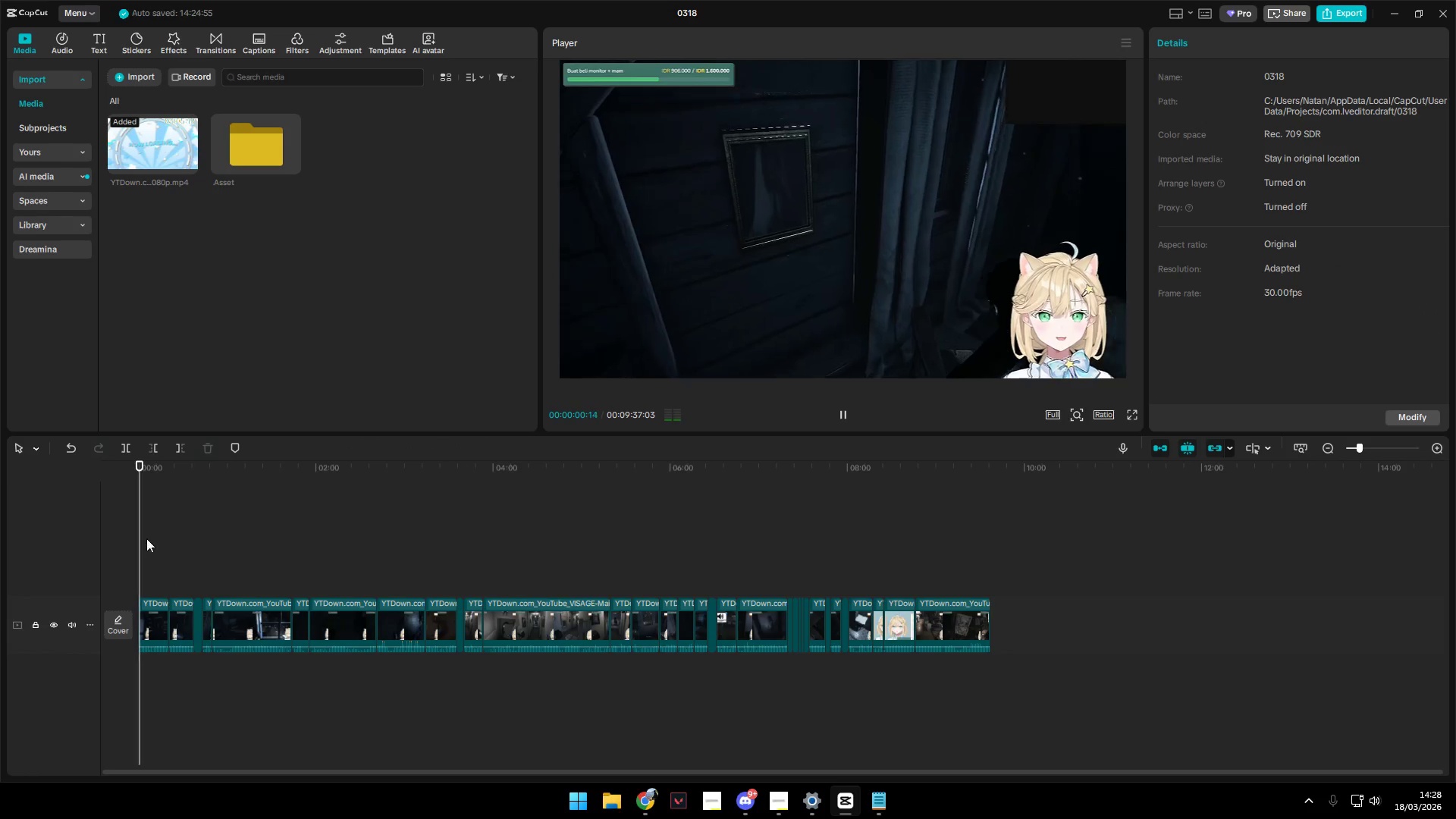 
hold_key(key=ControlLeft, duration=0.8)
scroll: coordinate [174, 574], scroll_direction: up, amount: 4.0
 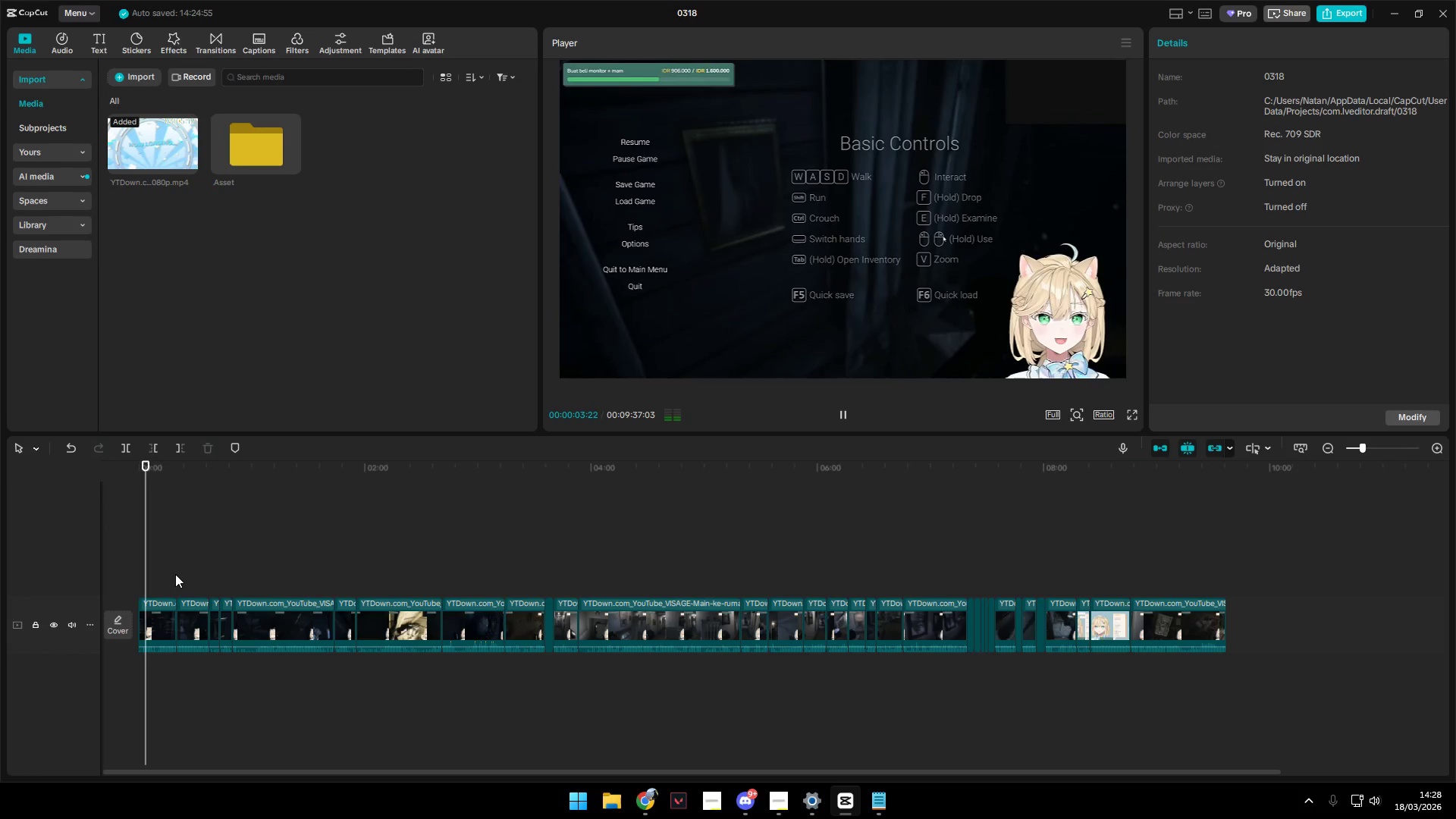 
left_click([185, 569])
 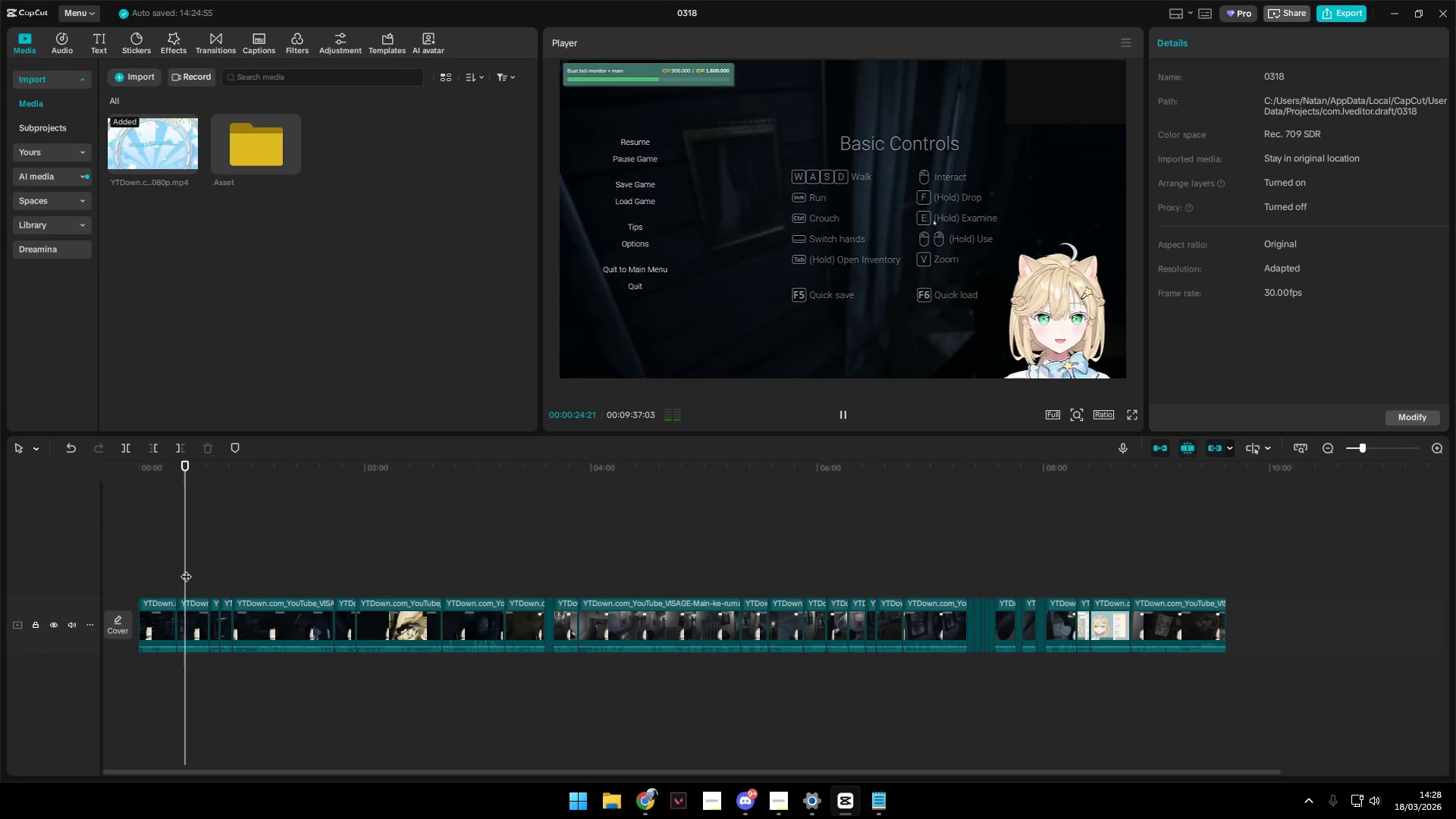 
key(Space)
 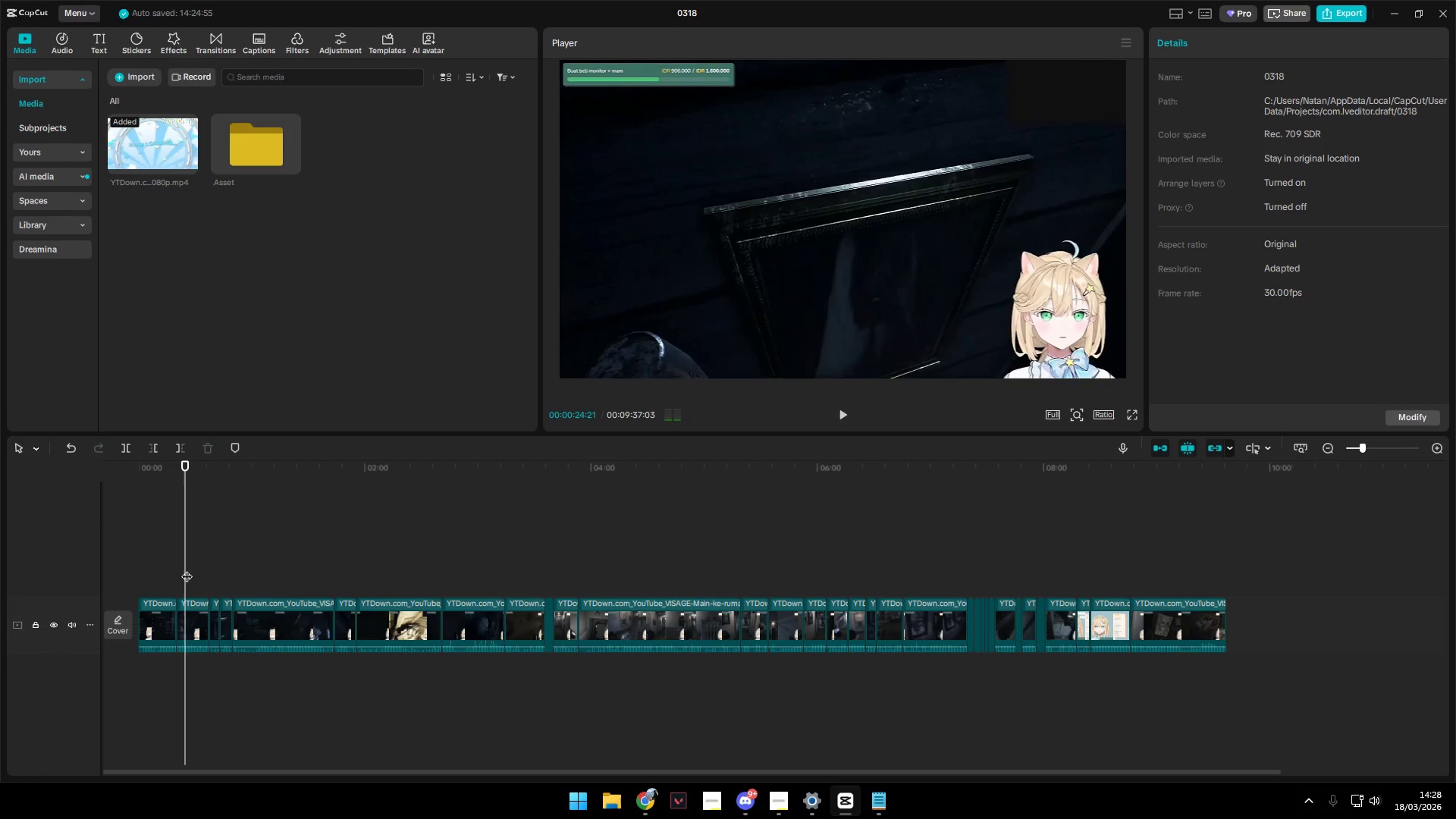 
key(Space)
 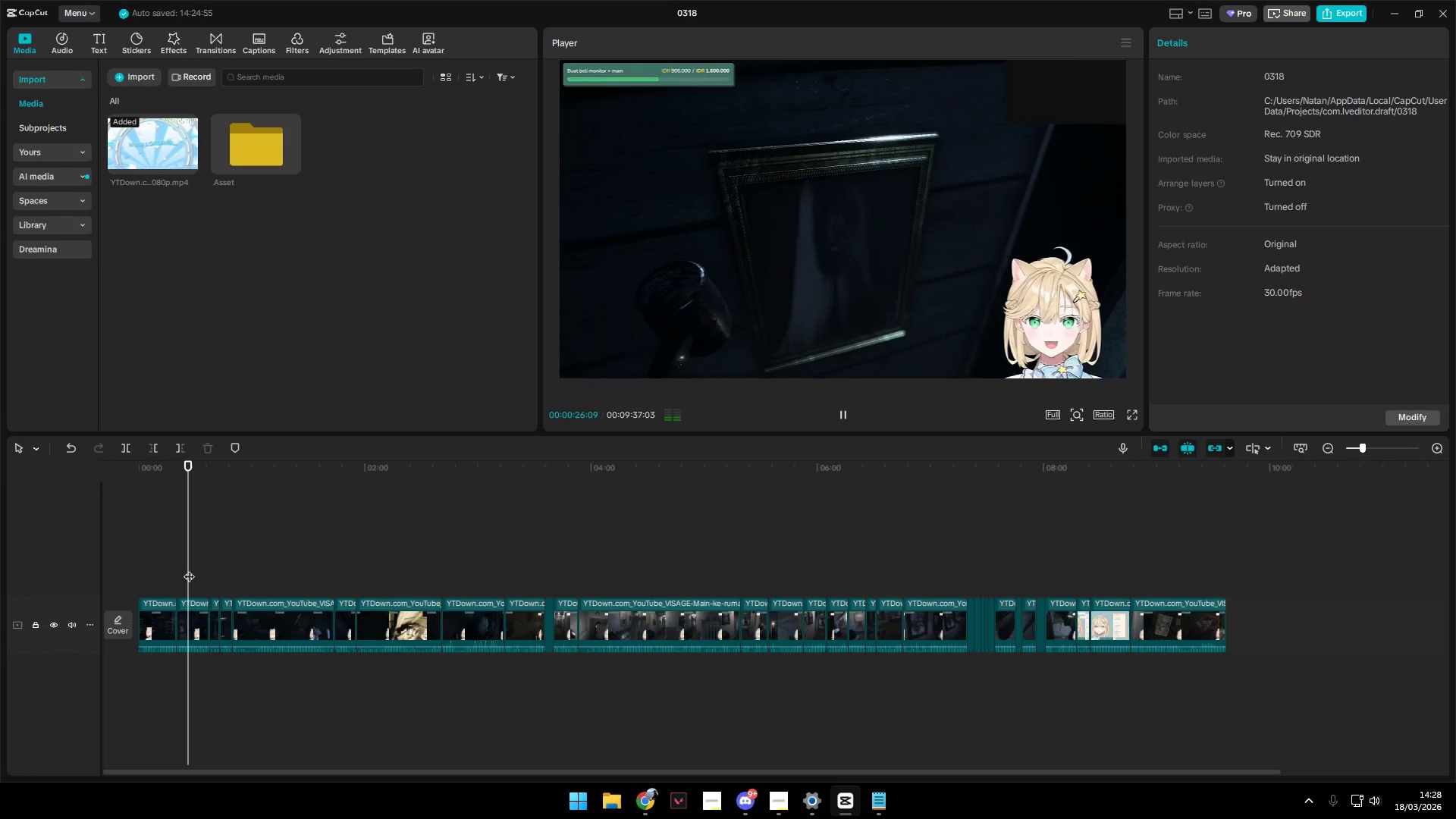 
left_click([259, 557])
 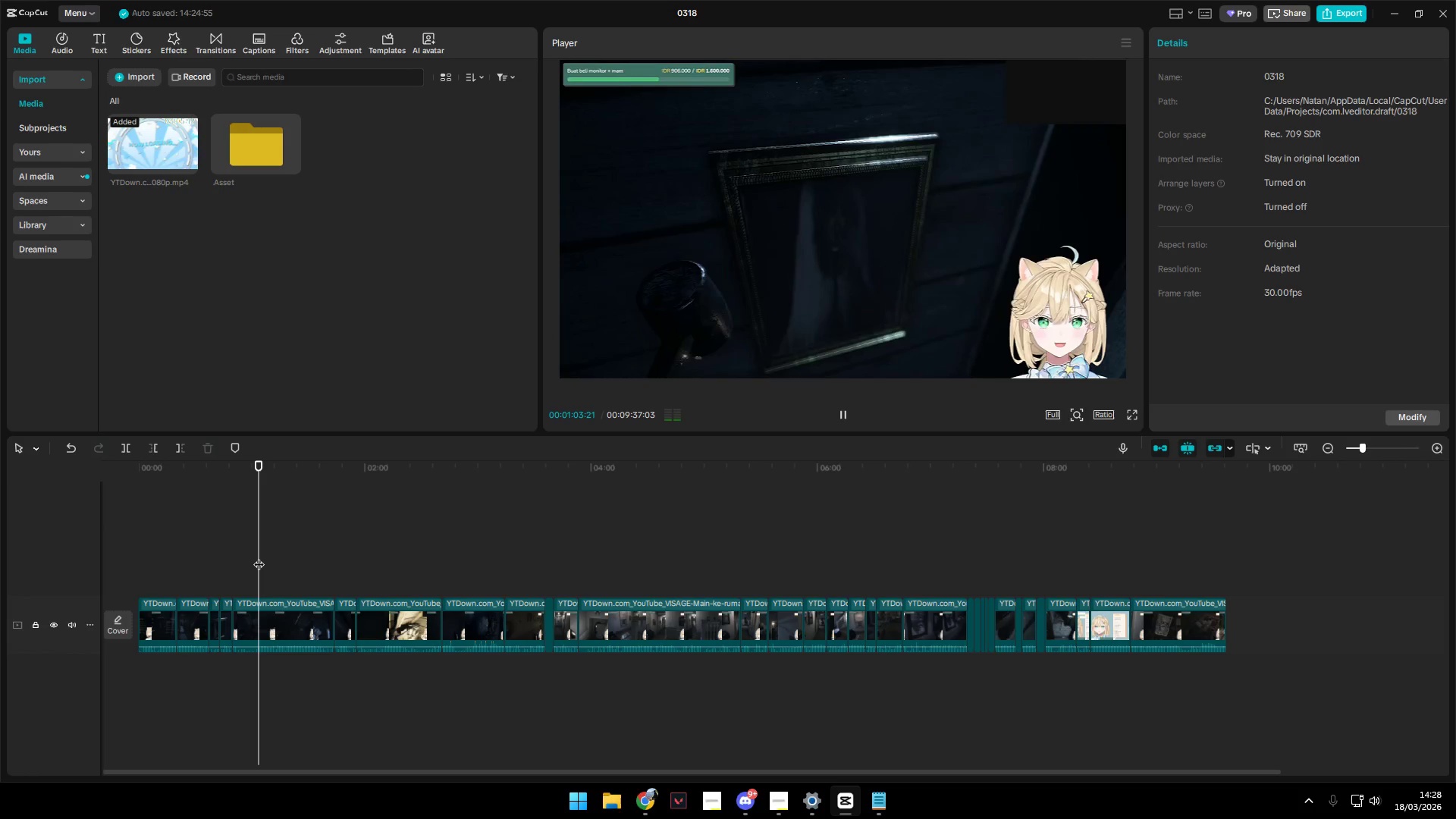 
key(Space)
 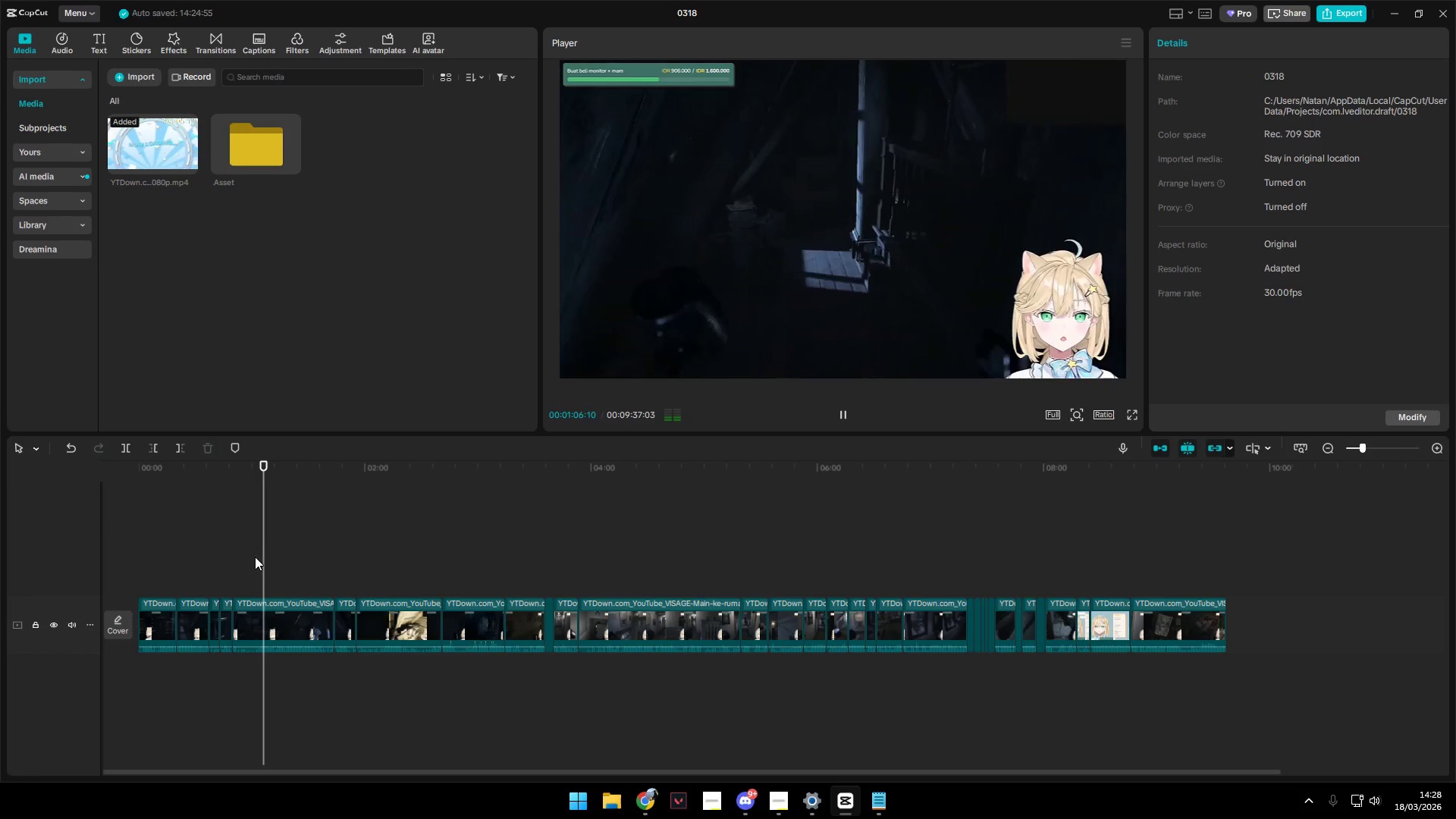 
key(Space)
 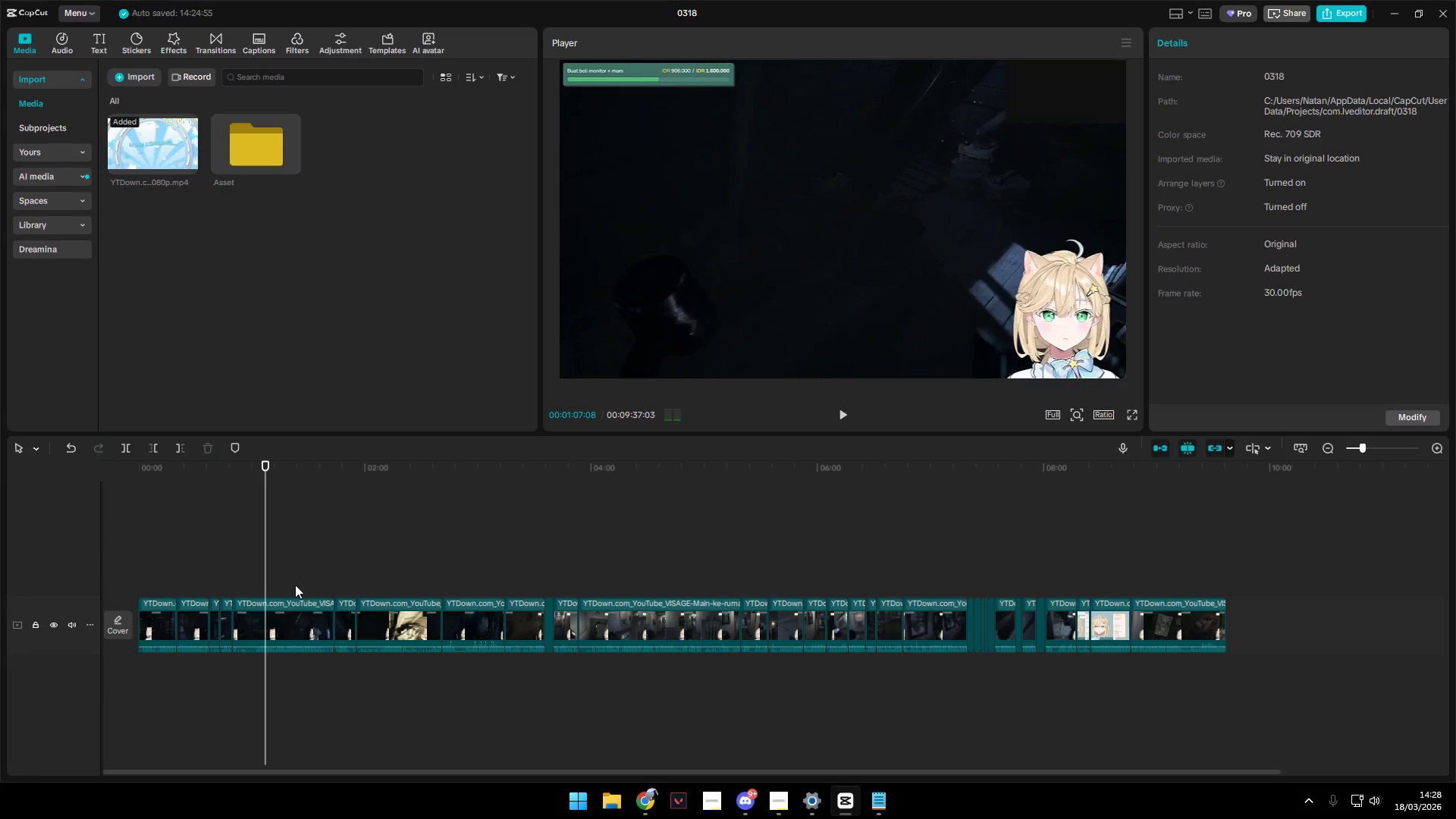 
key(Space)
 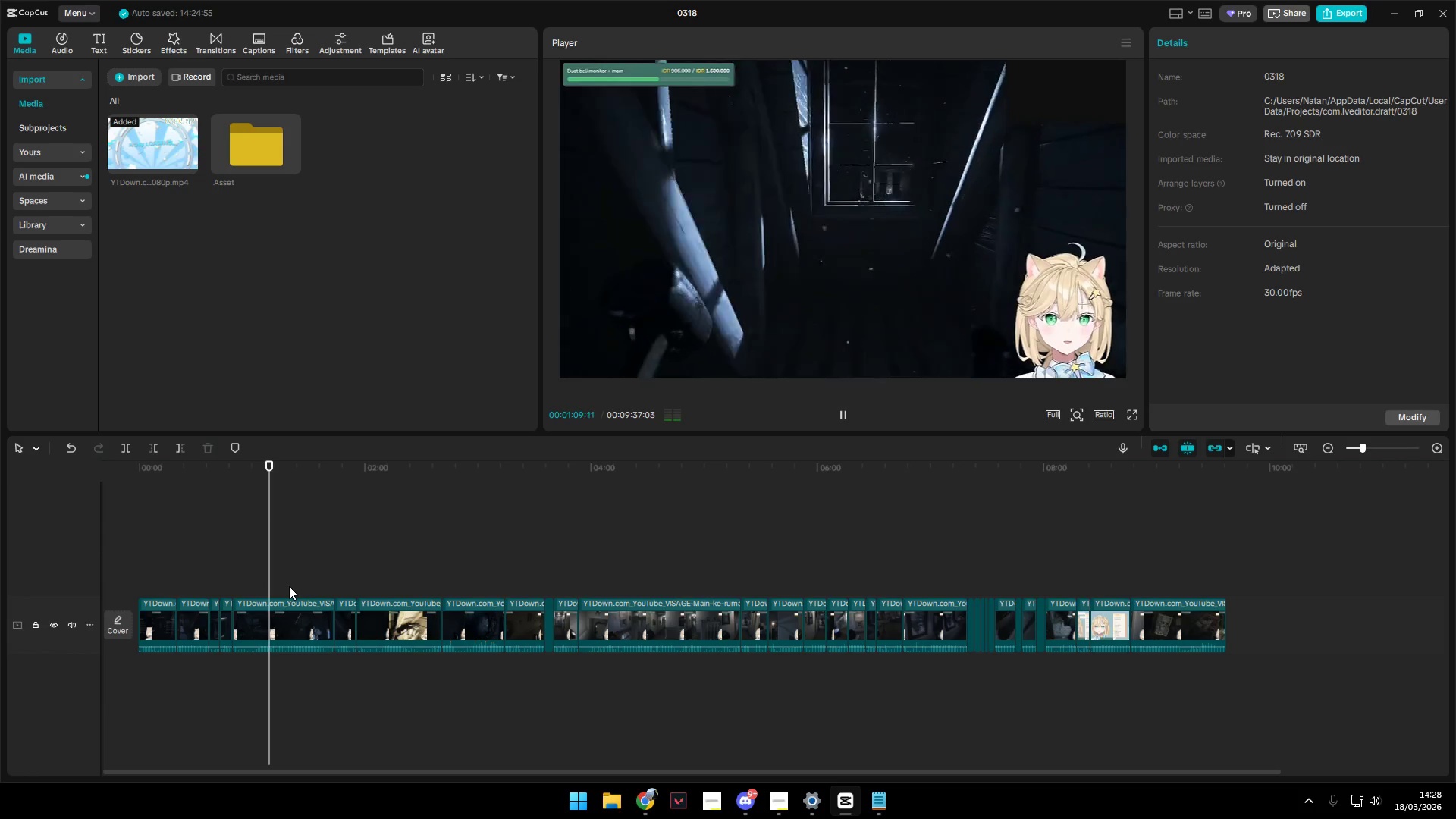 
key(Space)
 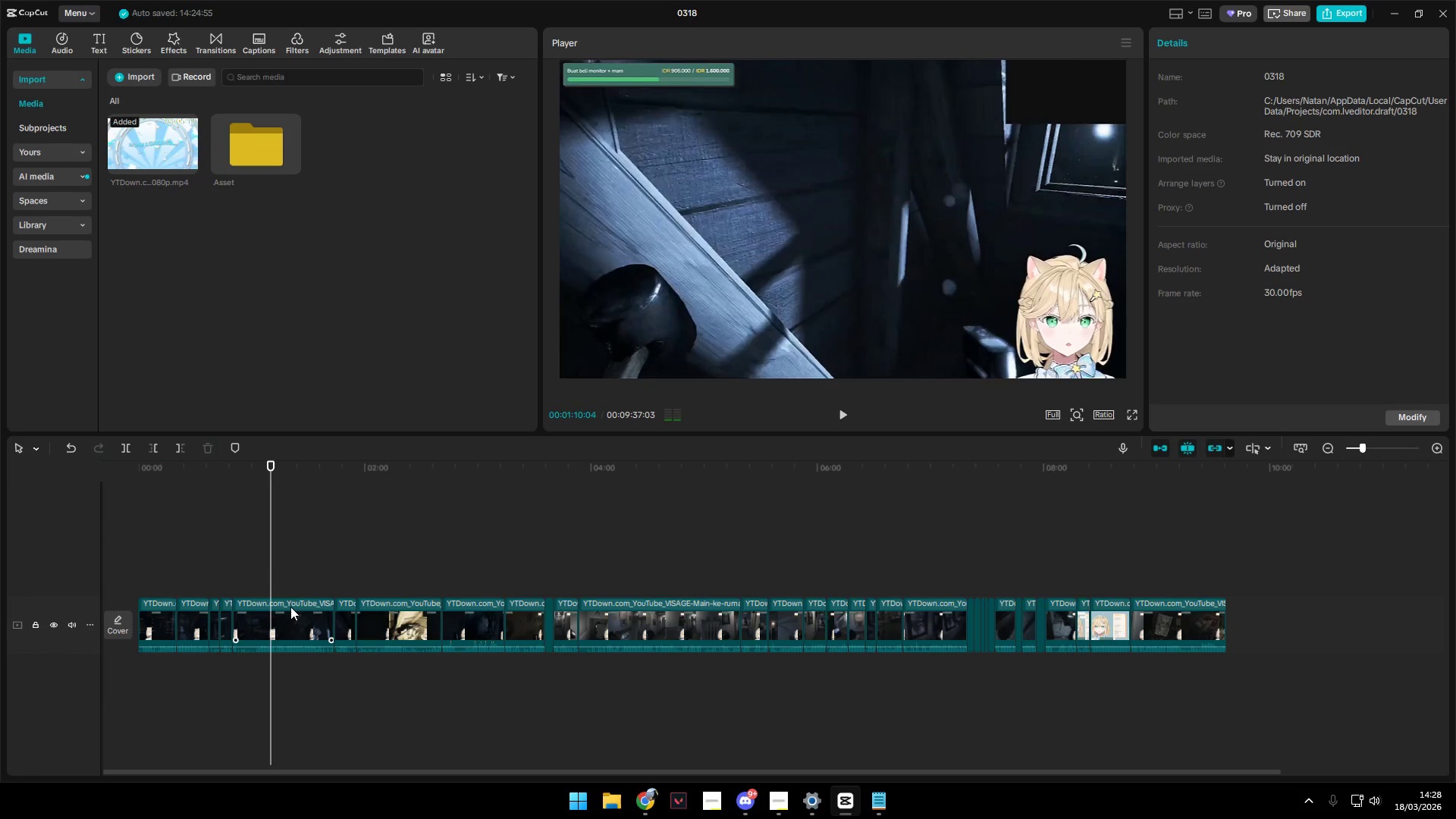 
left_click([291, 610])
 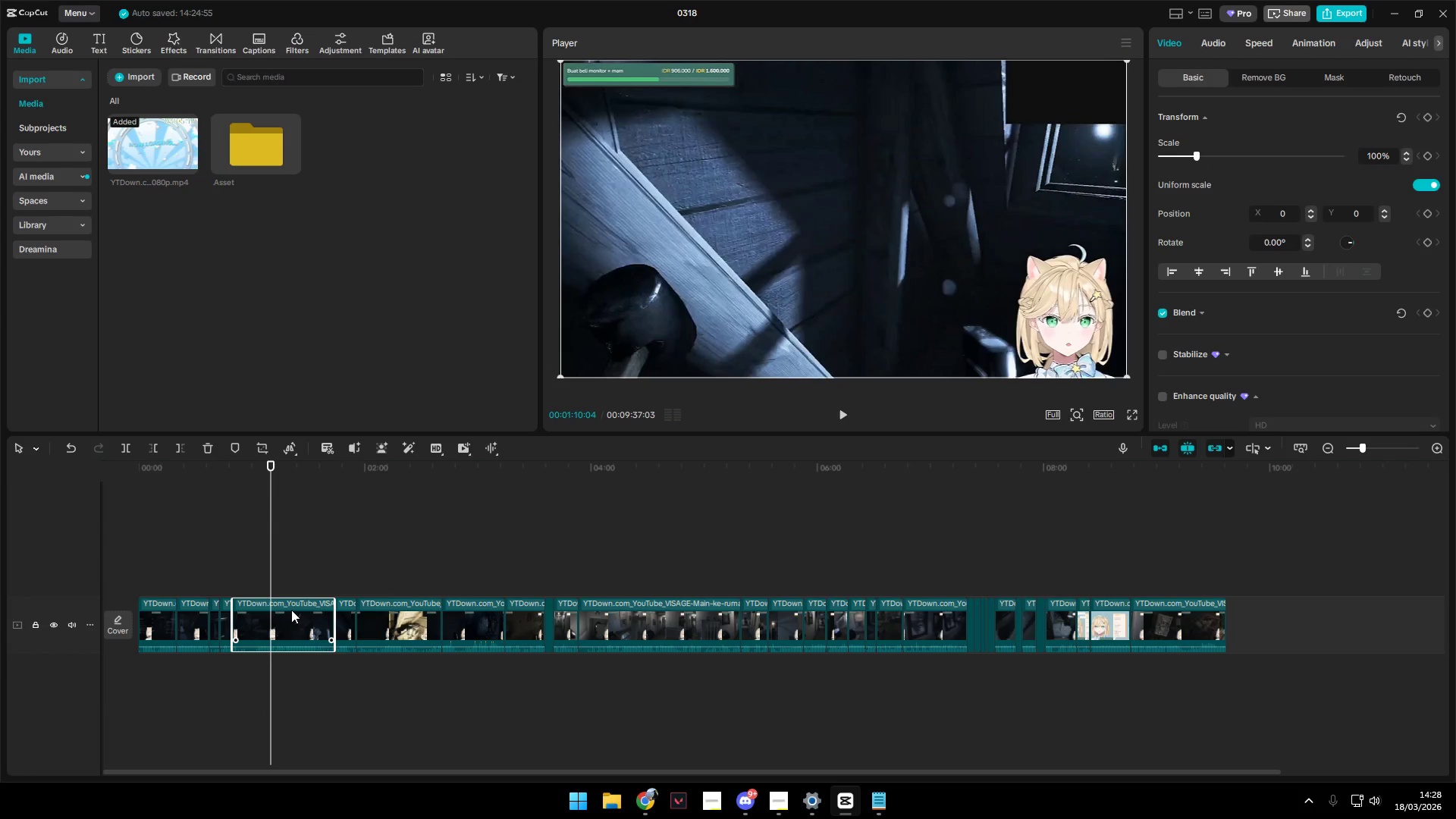 
key(Backspace)
 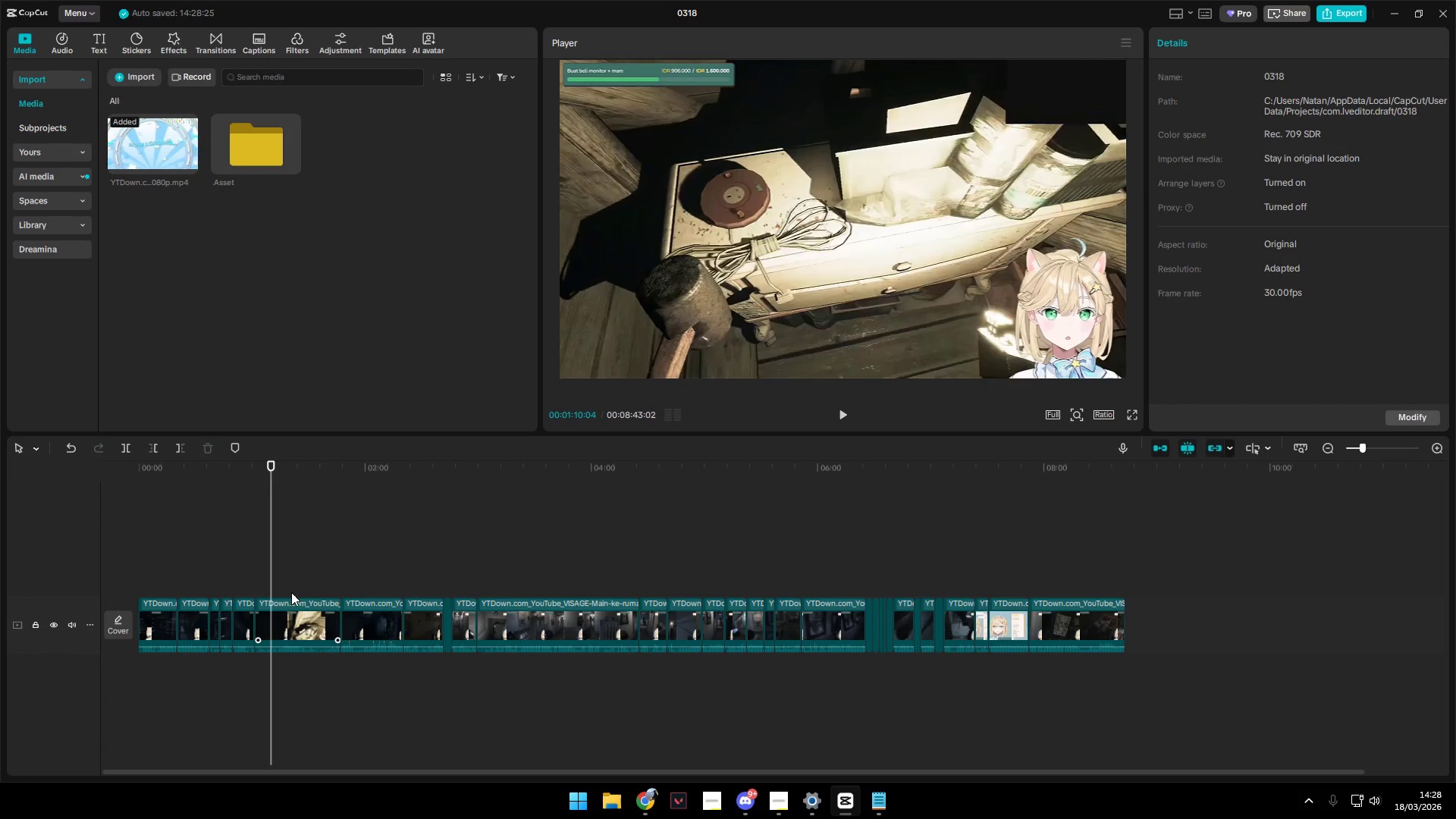 
left_click([268, 574])
 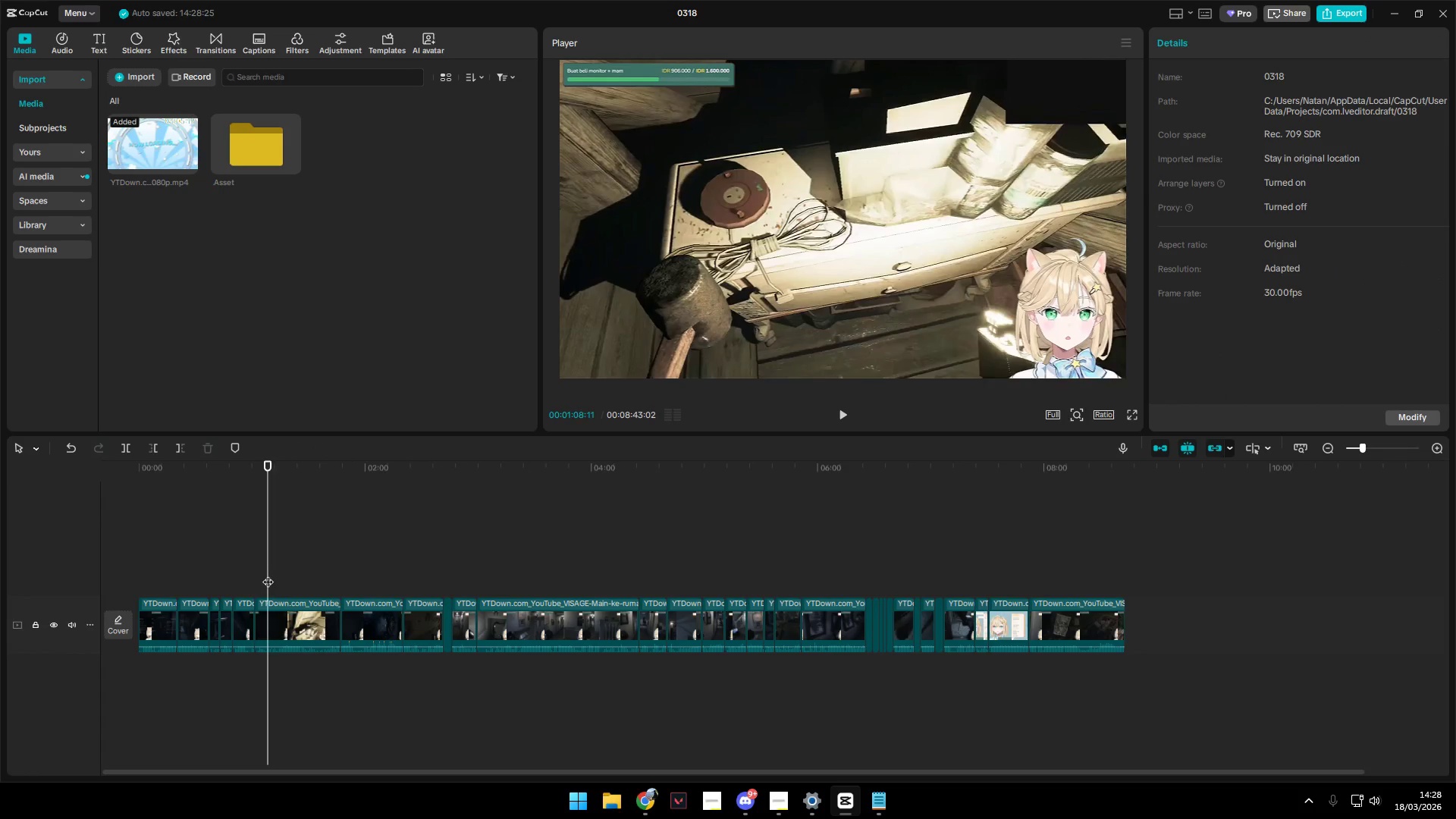 
key(Space)
 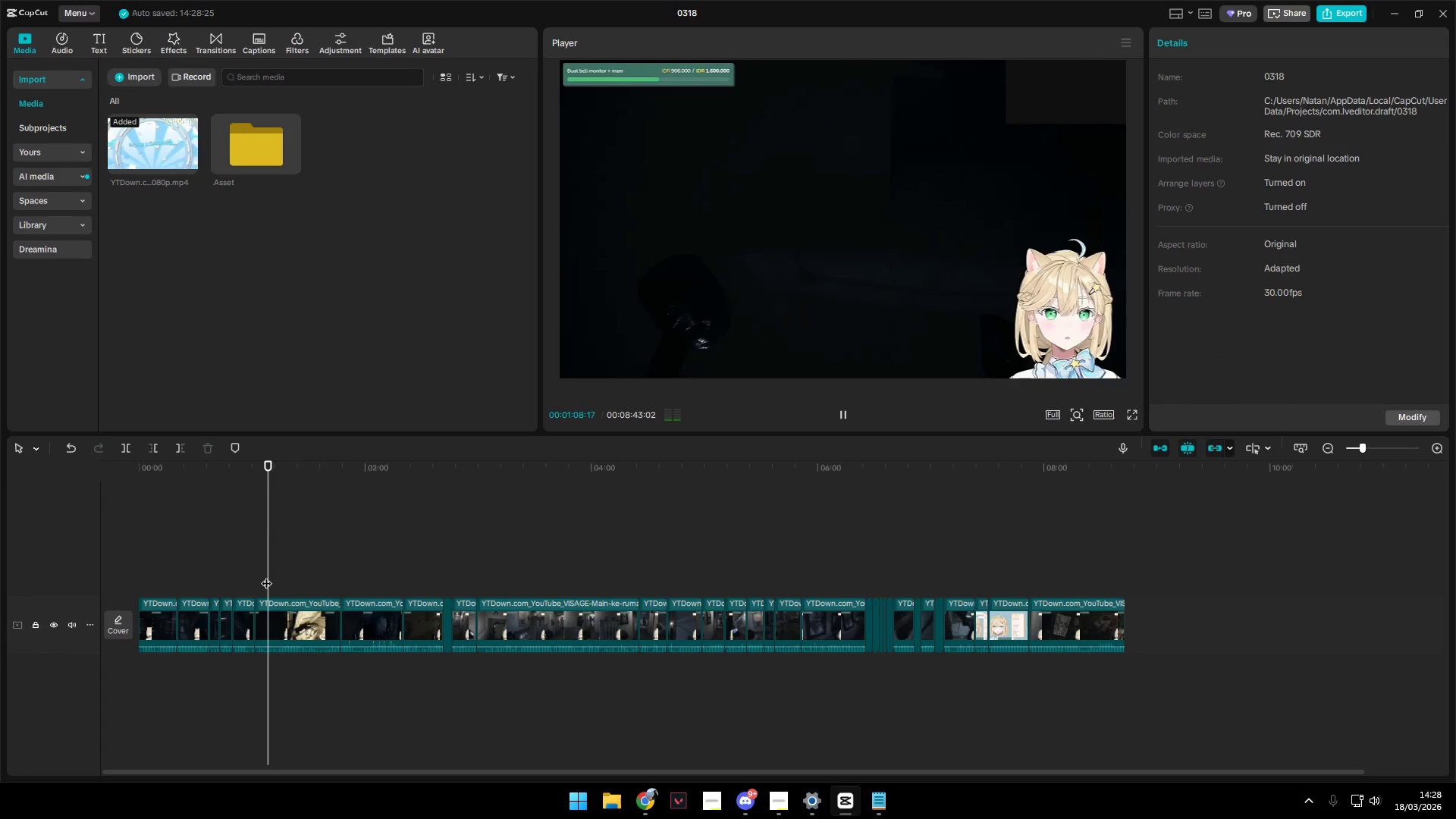 
key(Space)
 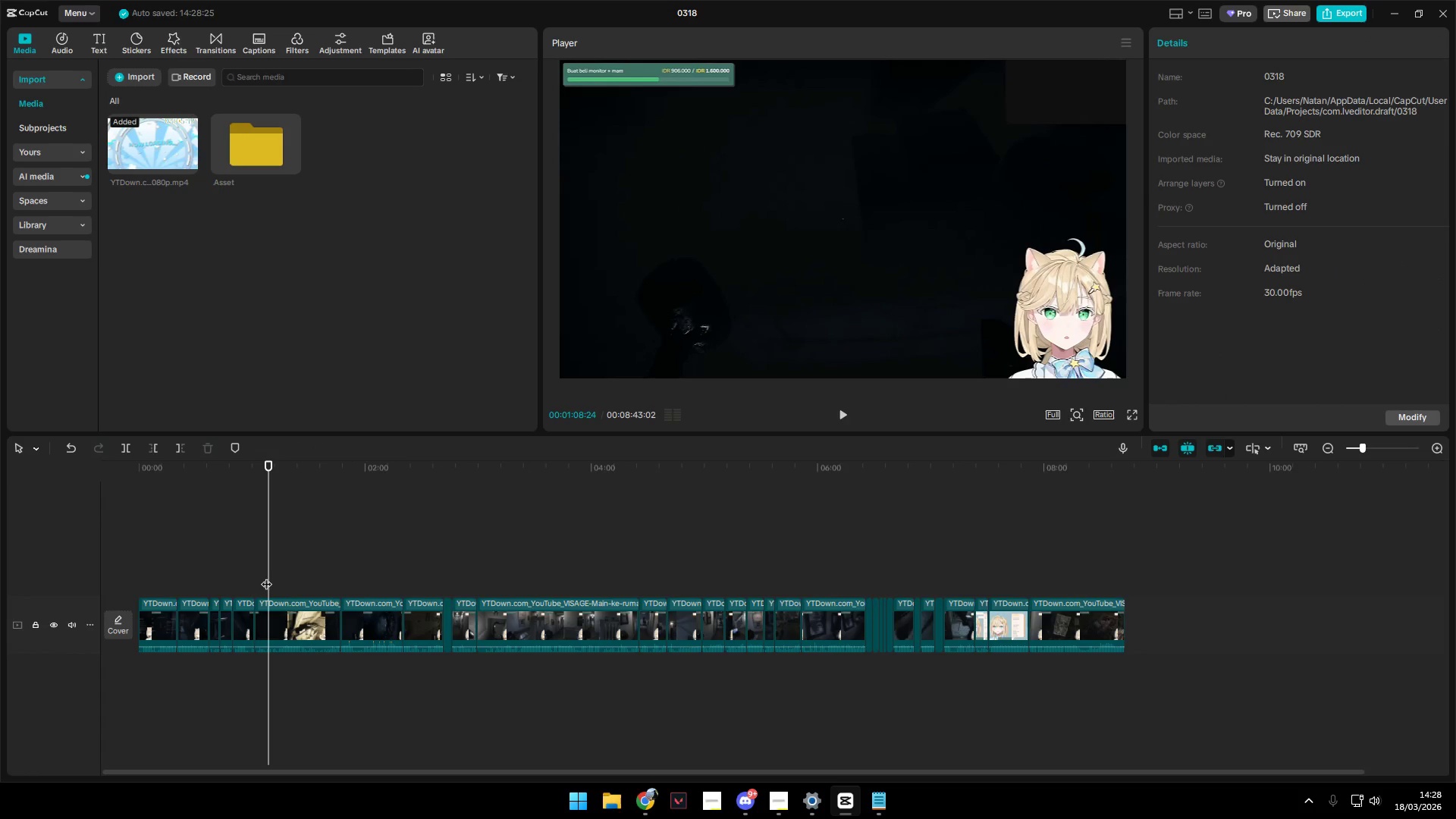 
key(Space)
 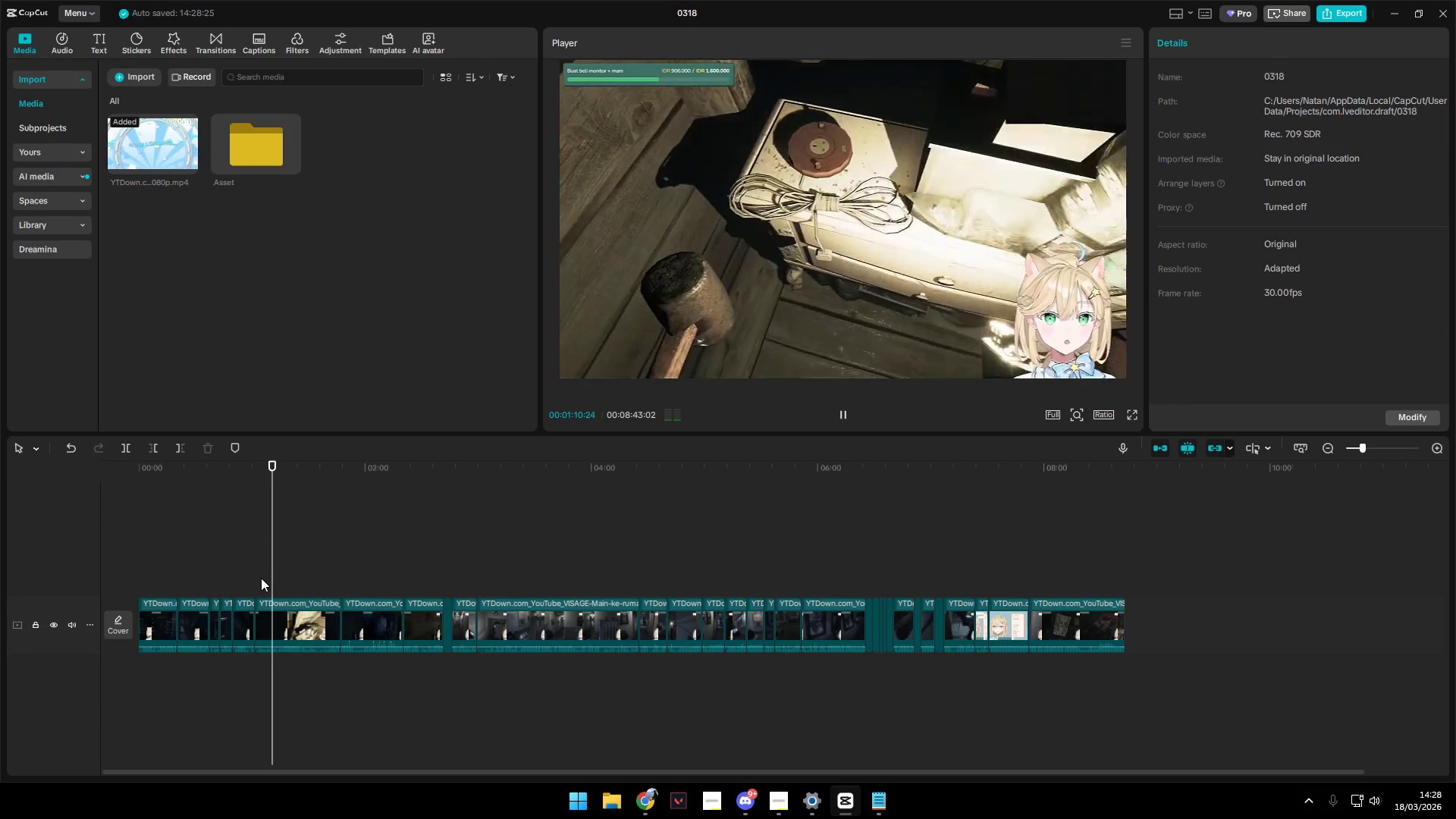 
key(Space)
 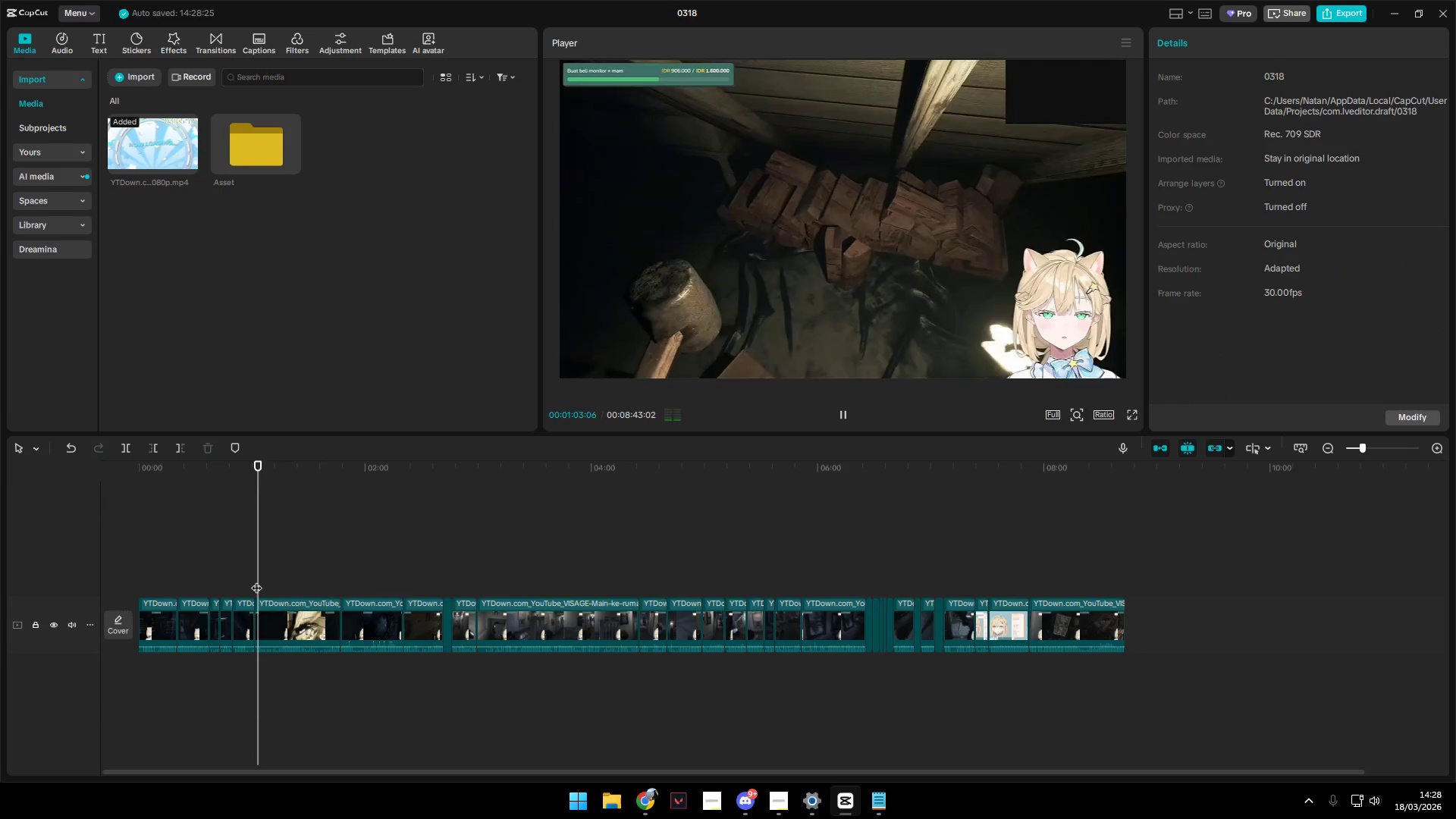 
key(Space)
 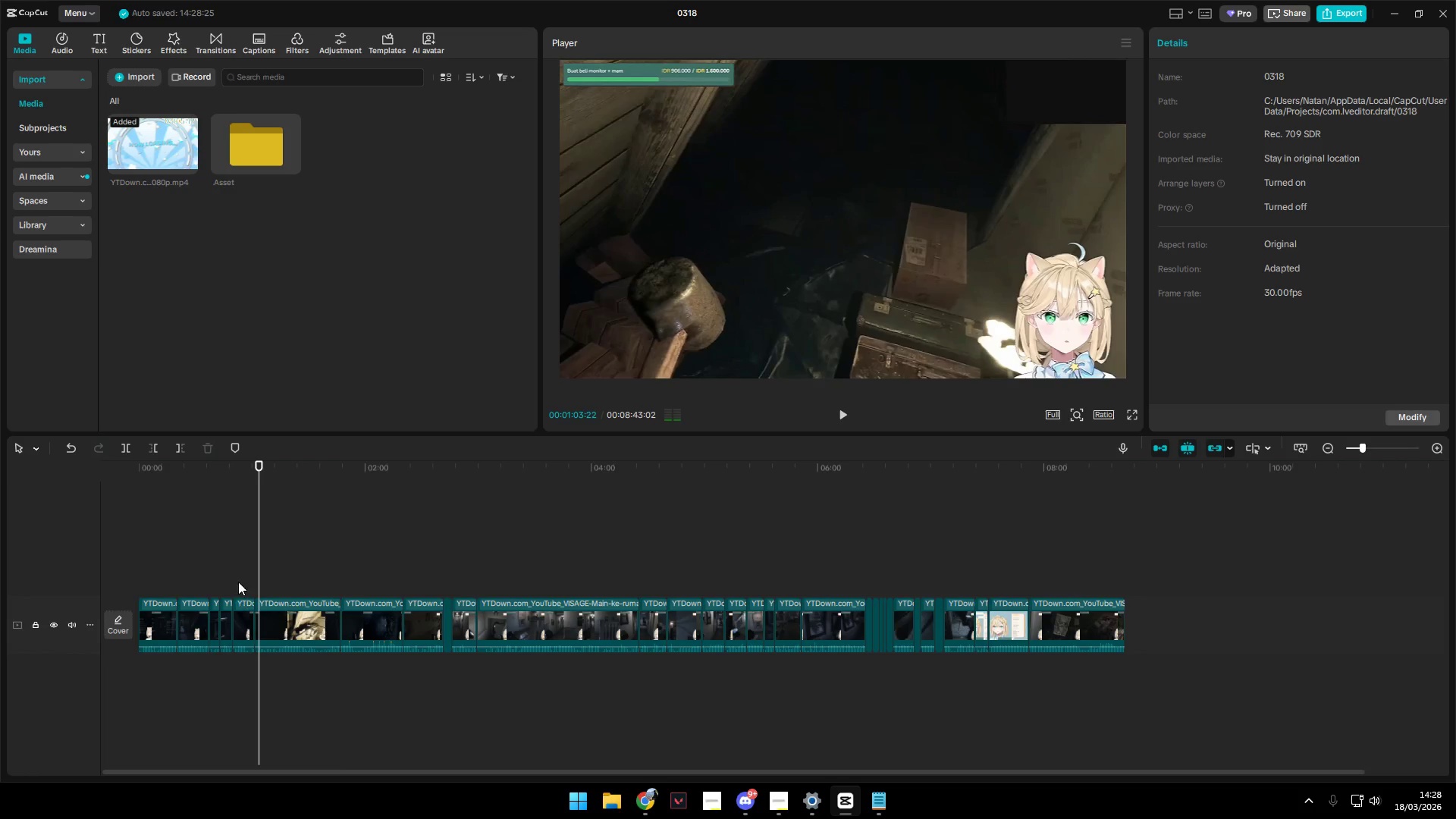 
left_click([237, 577])
 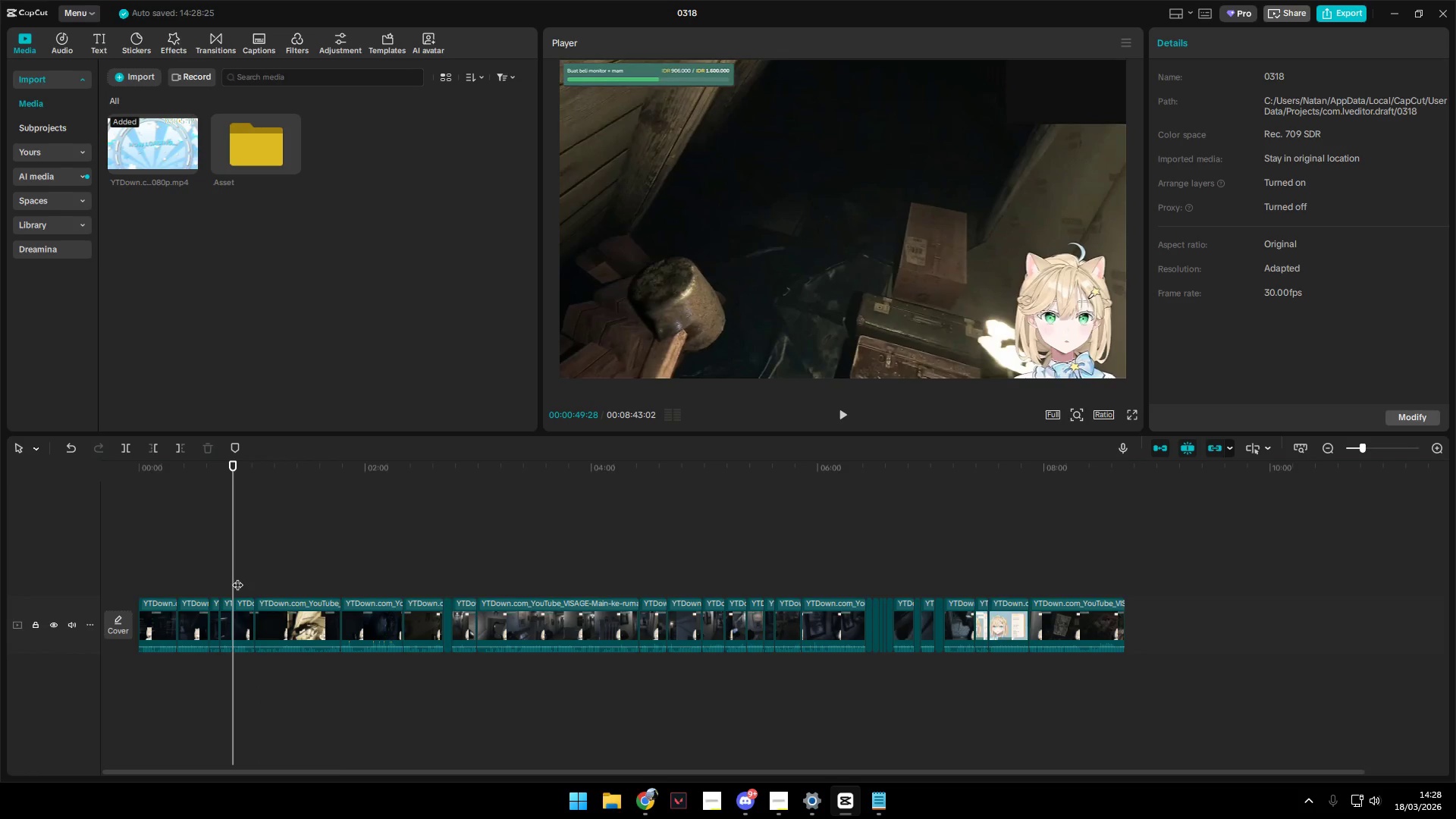 
key(Space)
 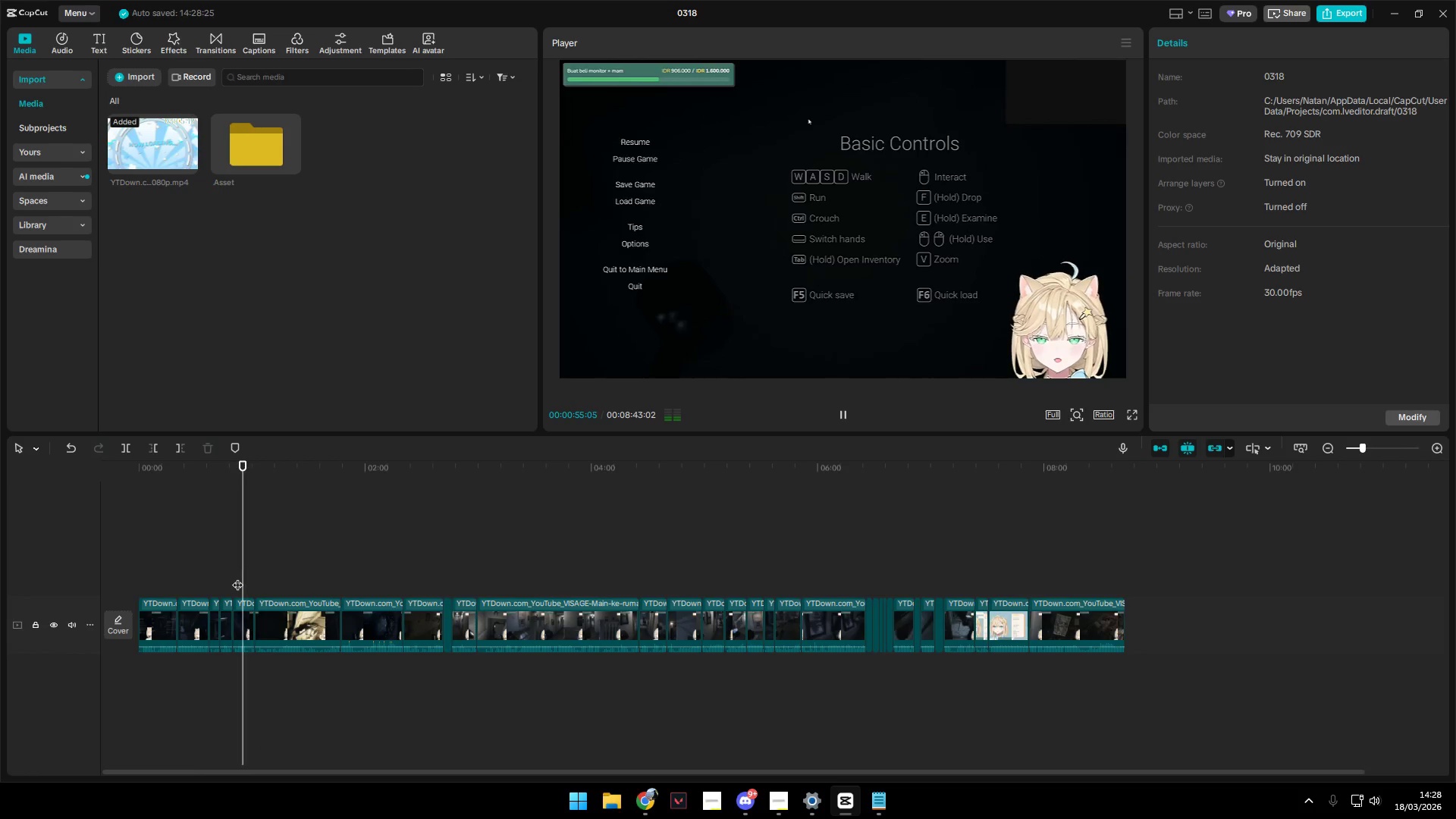 
wait(10.42)
 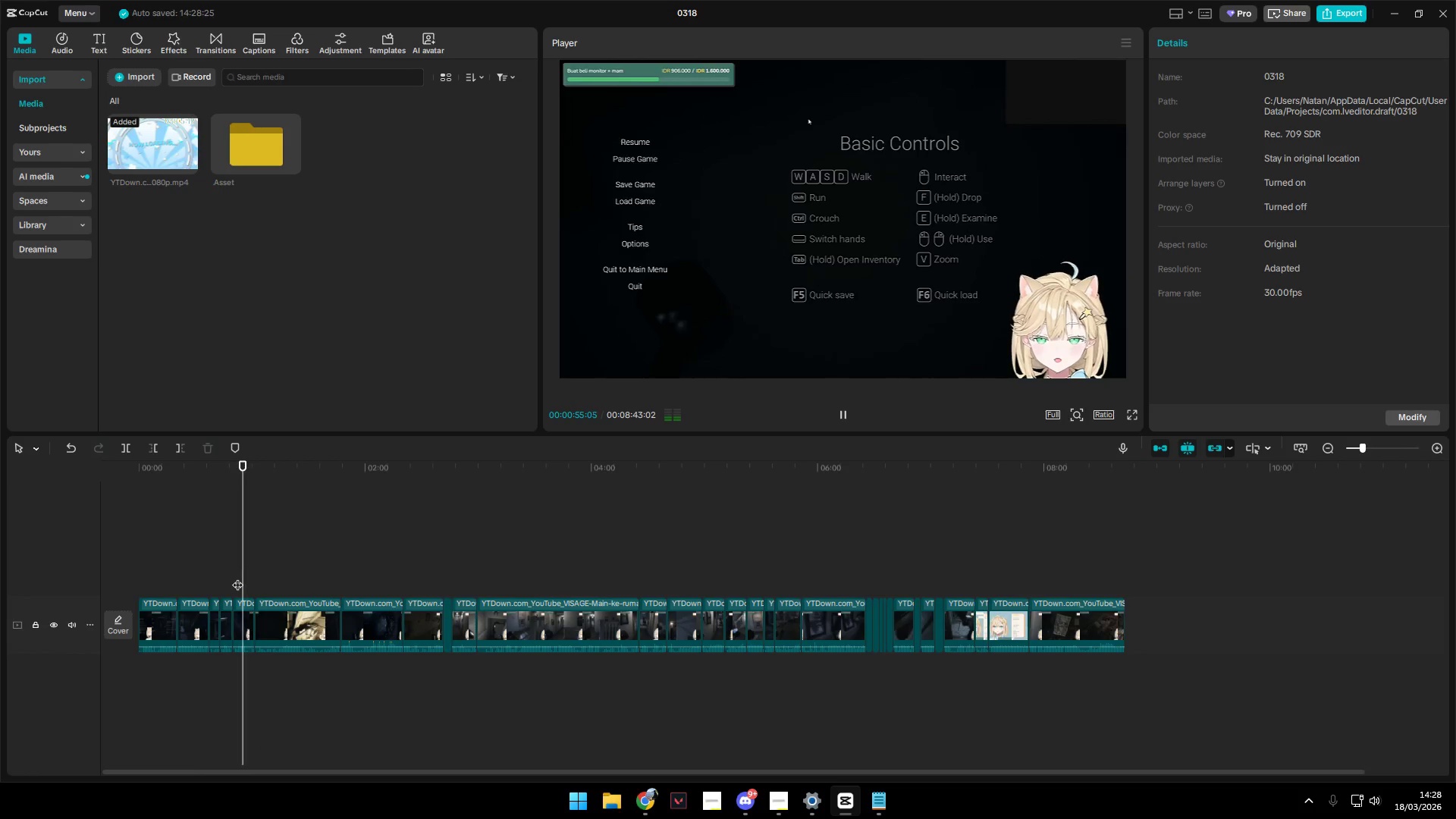 
key(Backspace)
 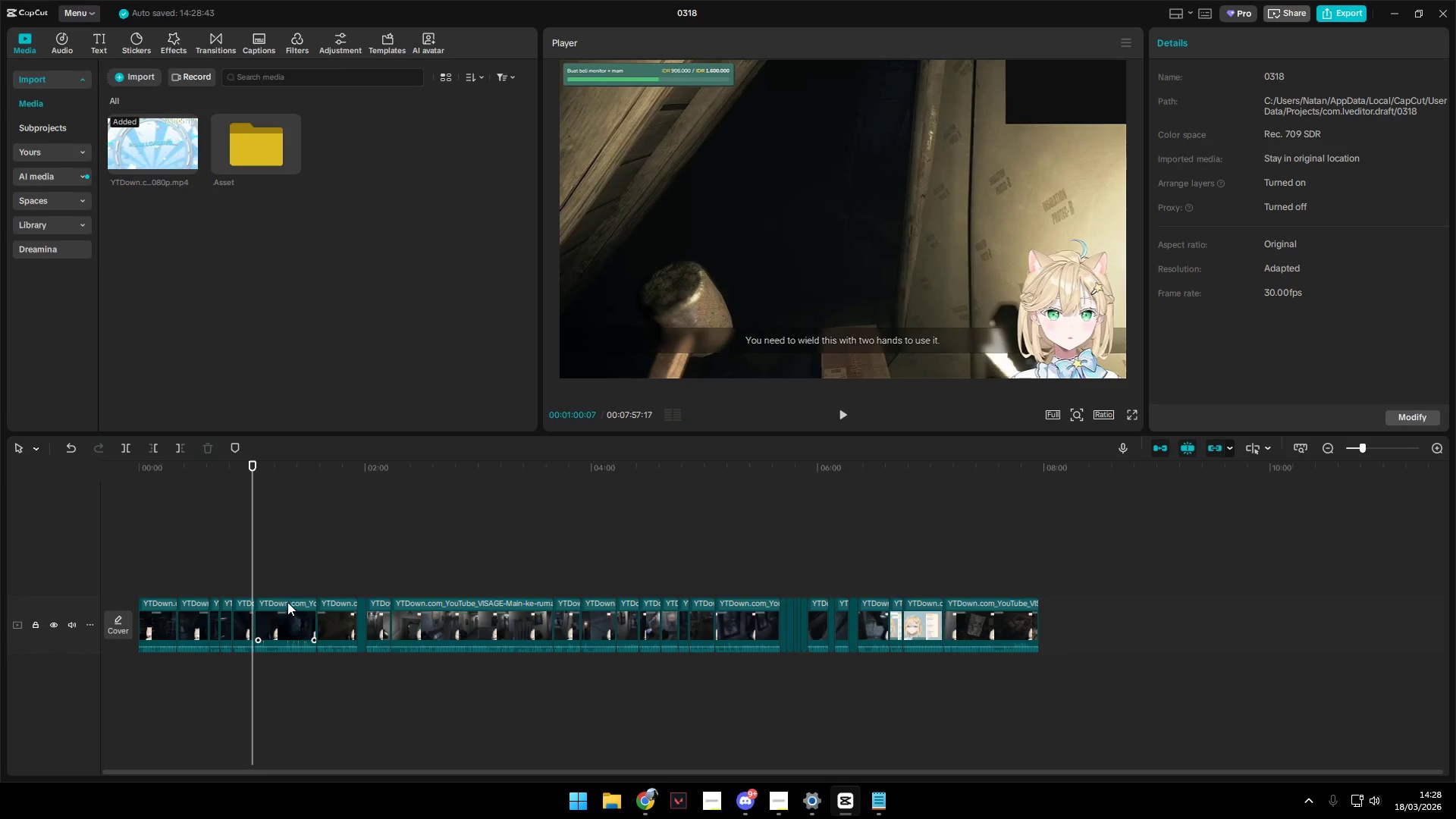 
left_click([262, 584])
 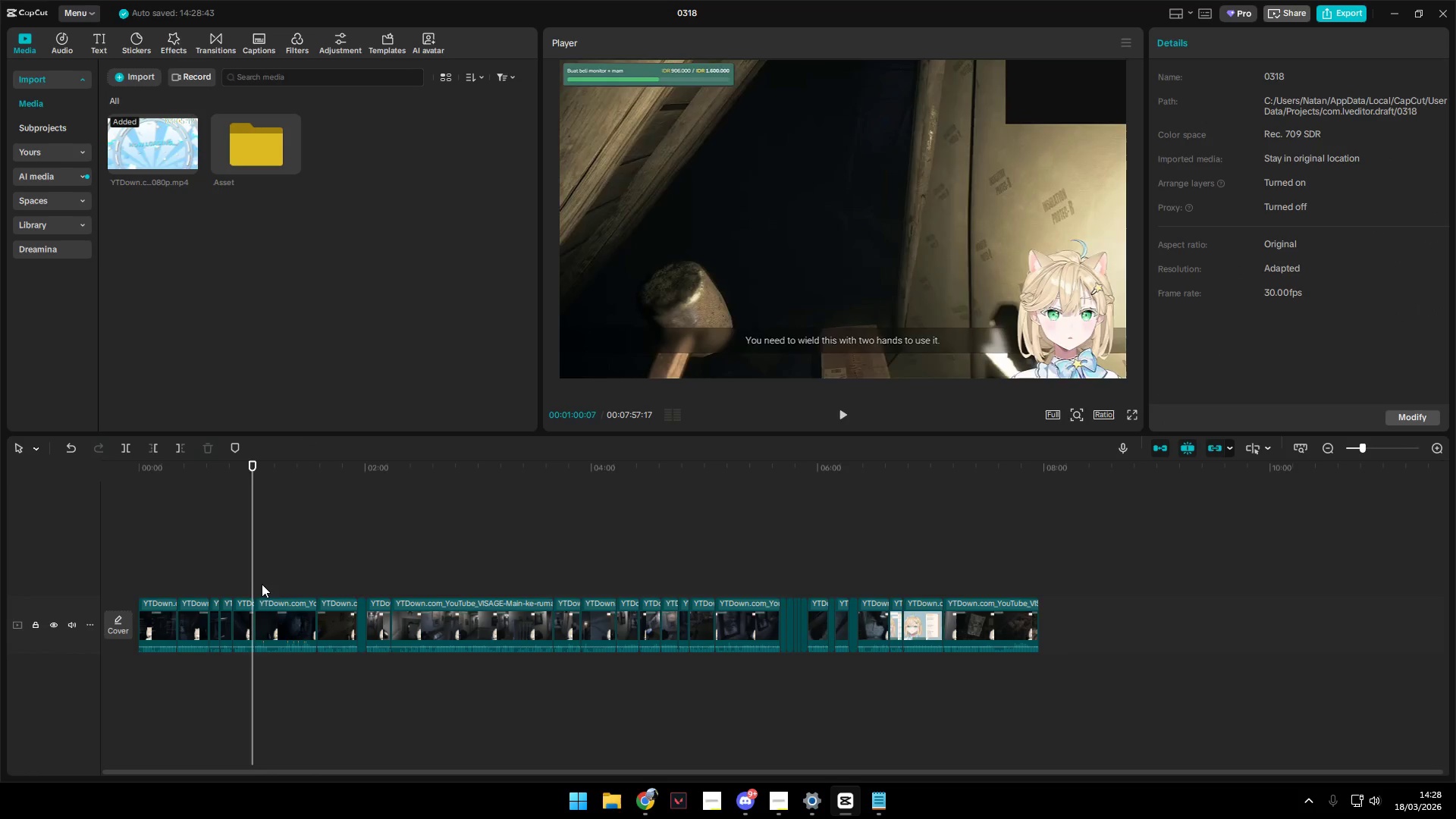 
key(Space)
 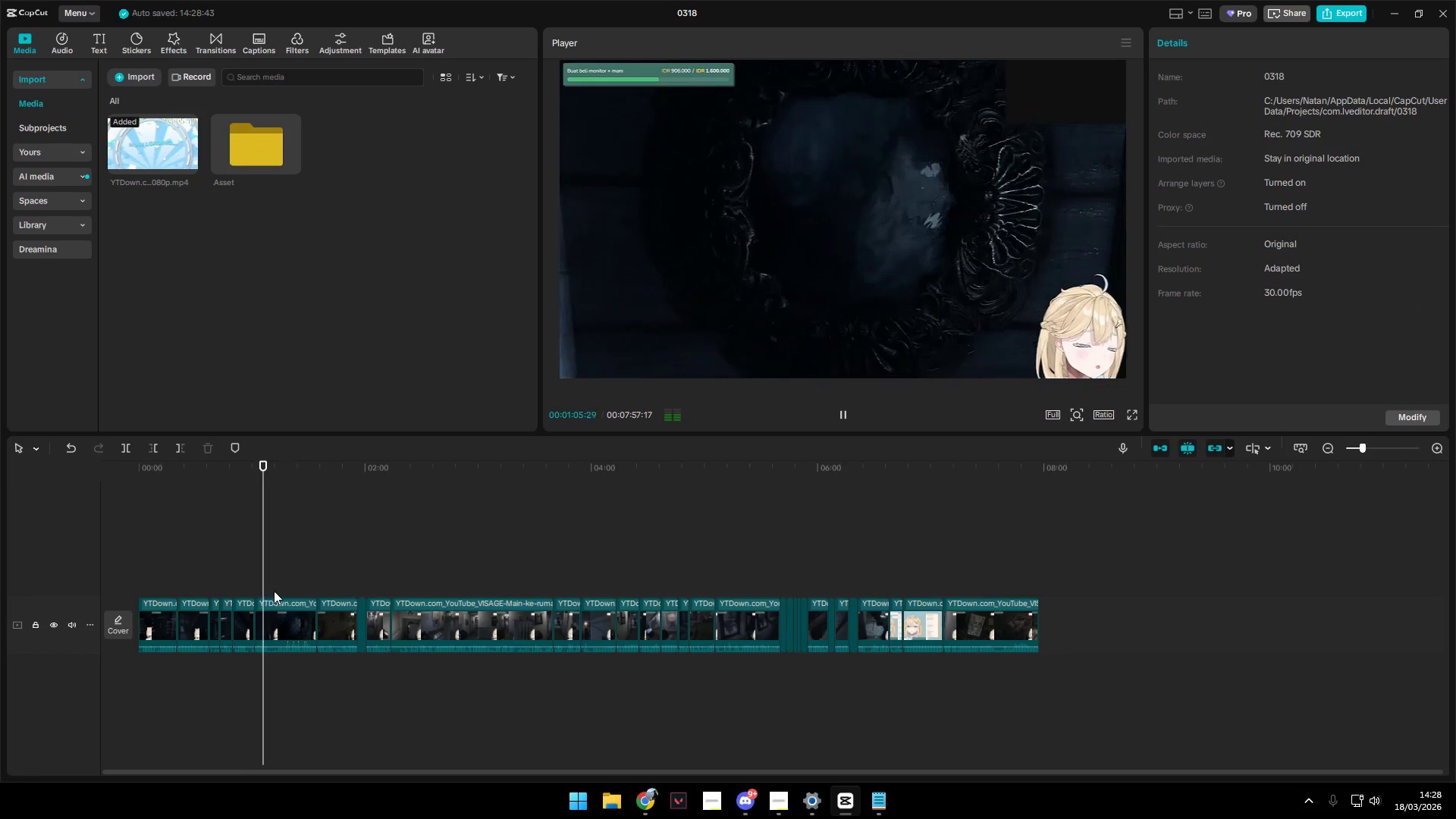 
hold_key(key=ControlLeft, duration=0.55)
scroll: coordinate [301, 620], scroll_direction: up, amount: 4.0
 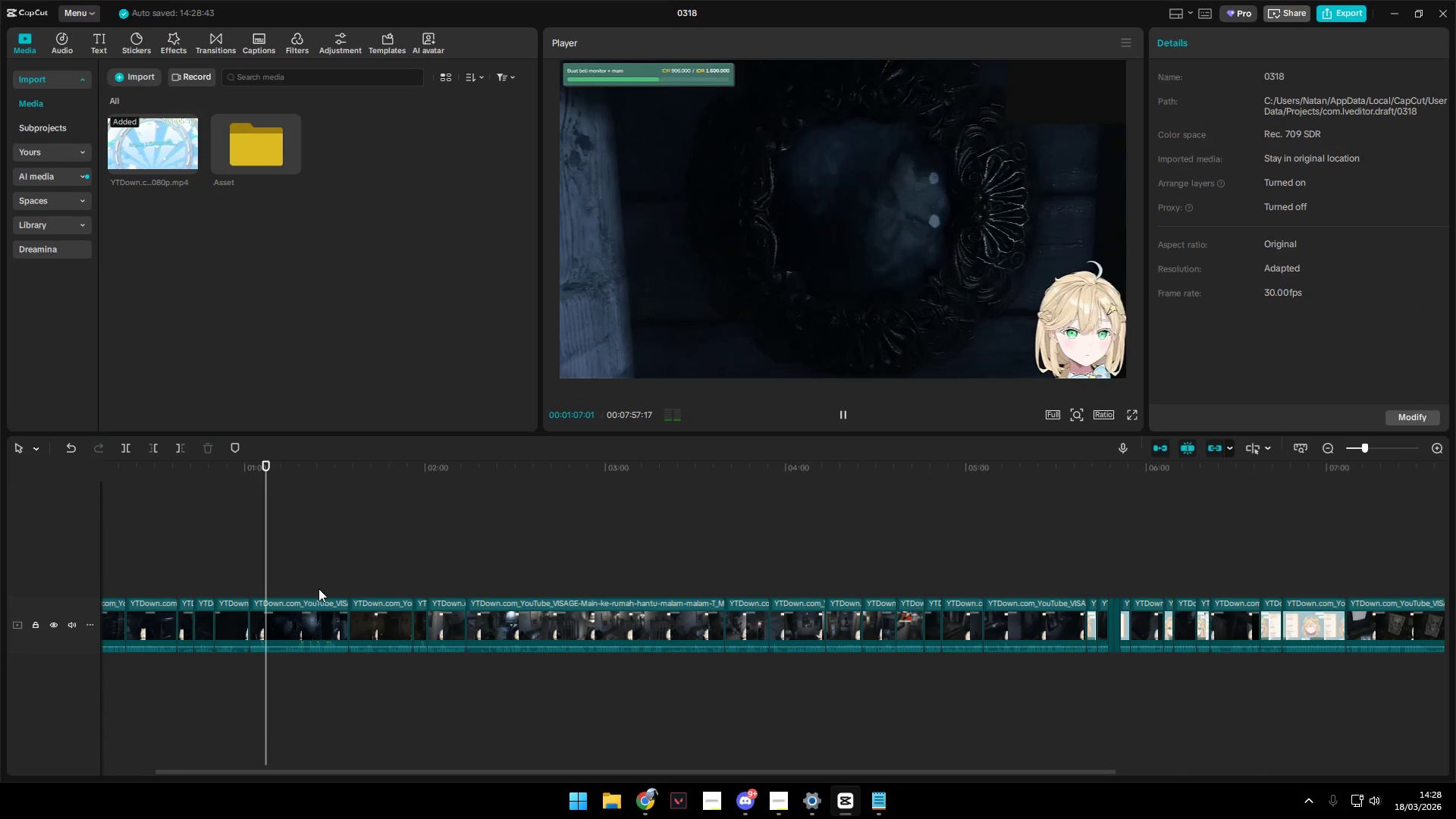 
left_click([262, 570])
 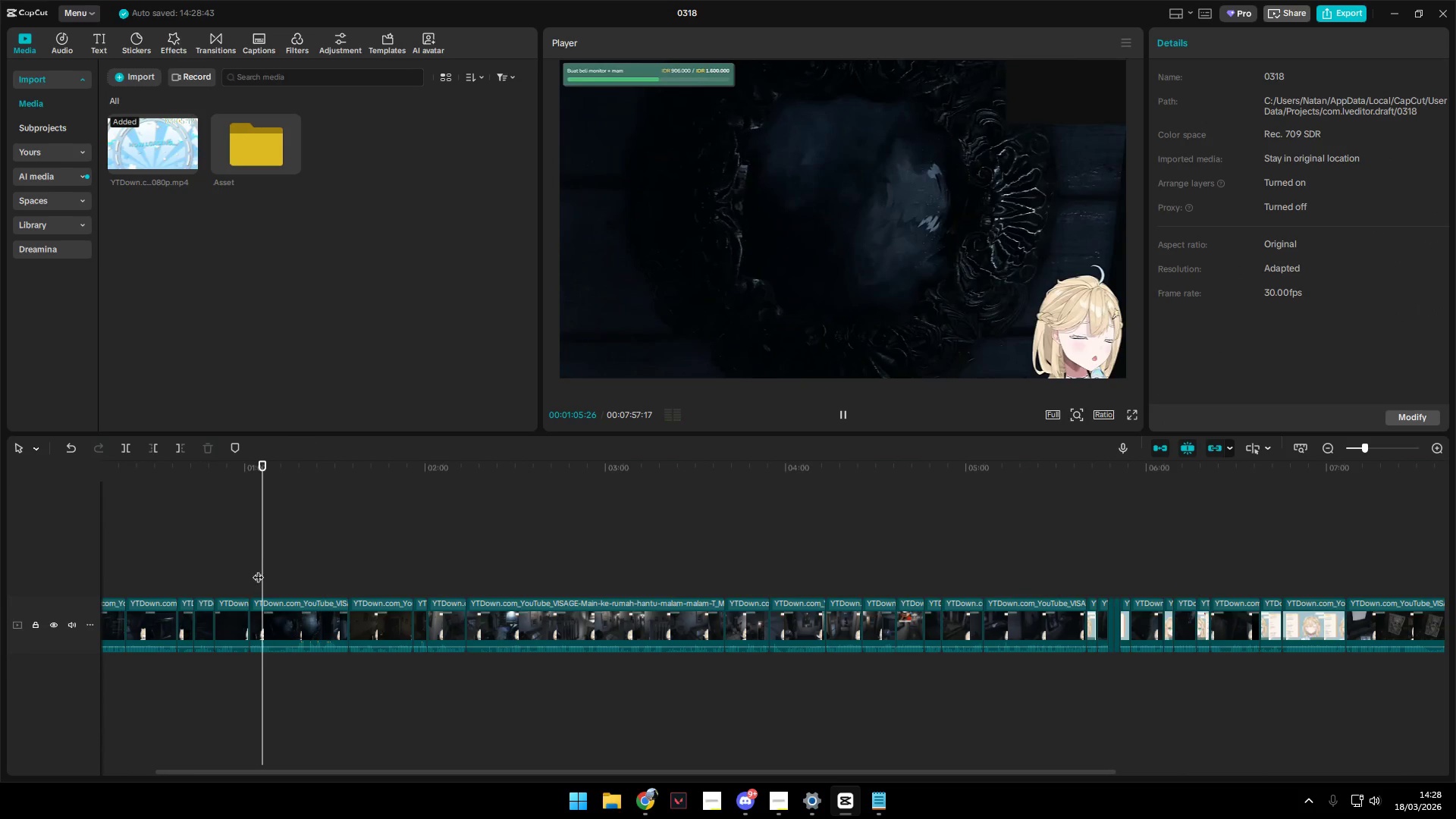 
left_click_drag(start_coordinate=[256, 570], to_coordinate=[237, 573])
 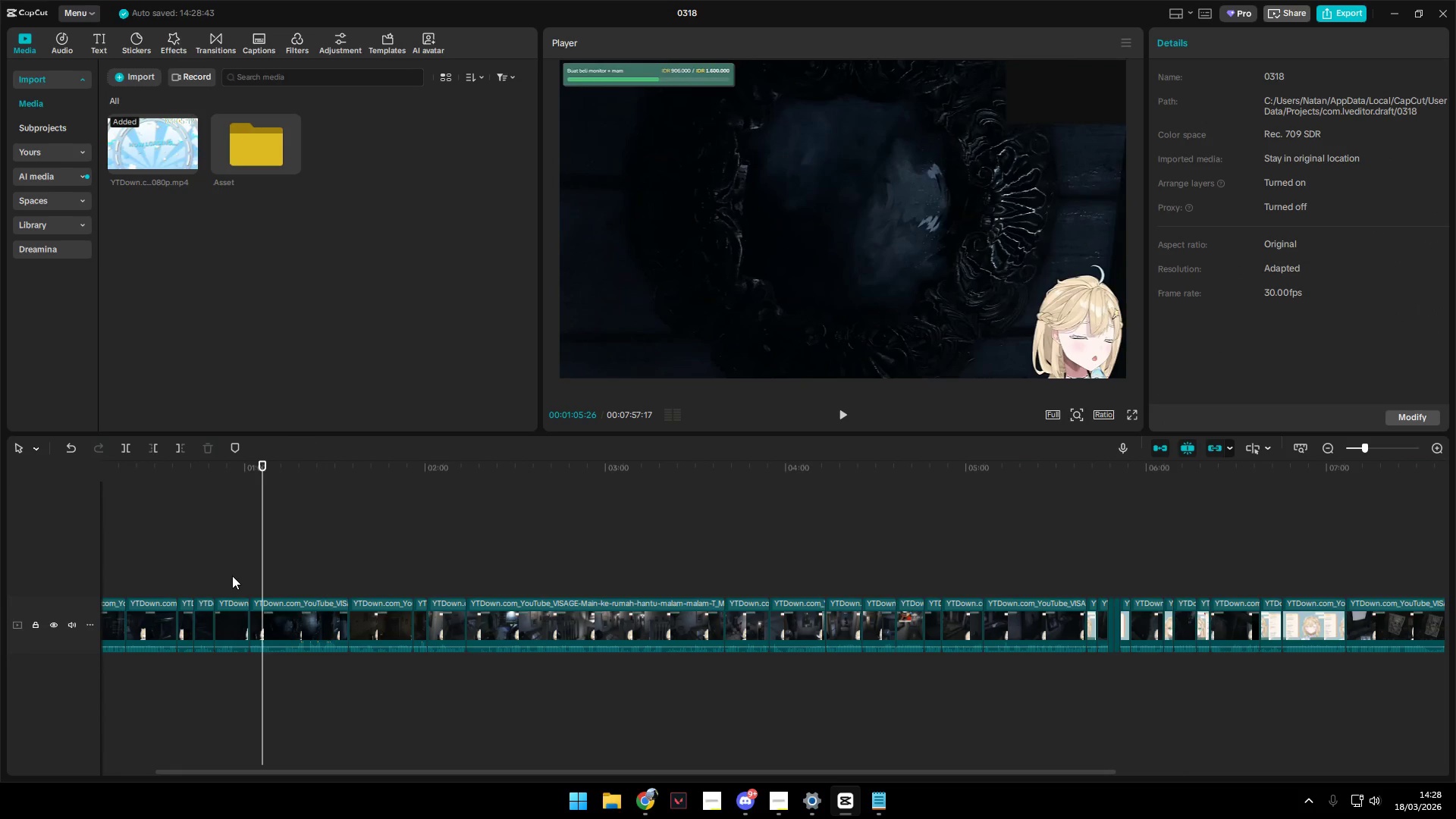 
left_click([231, 576])
 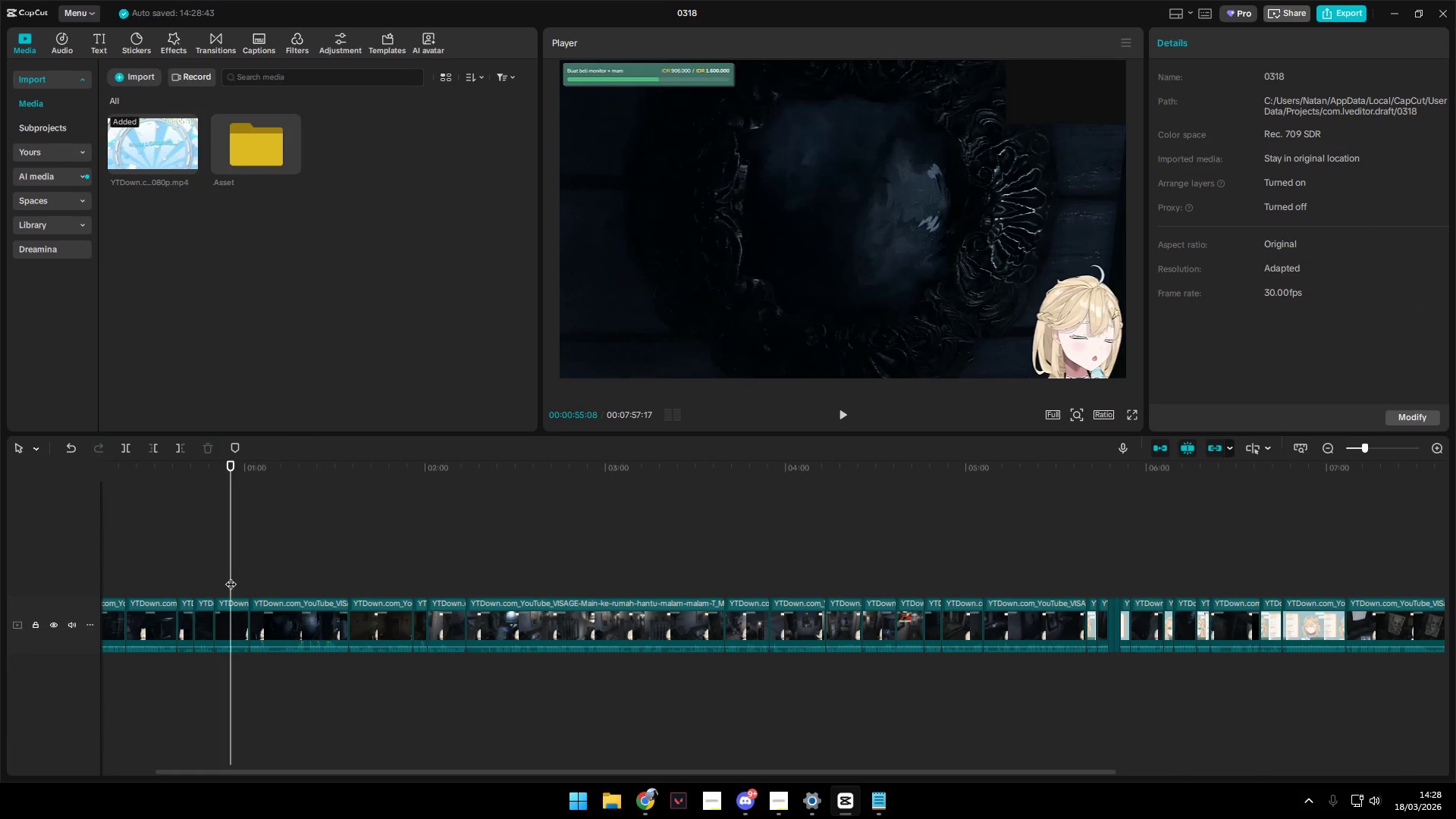 
key(Space)
 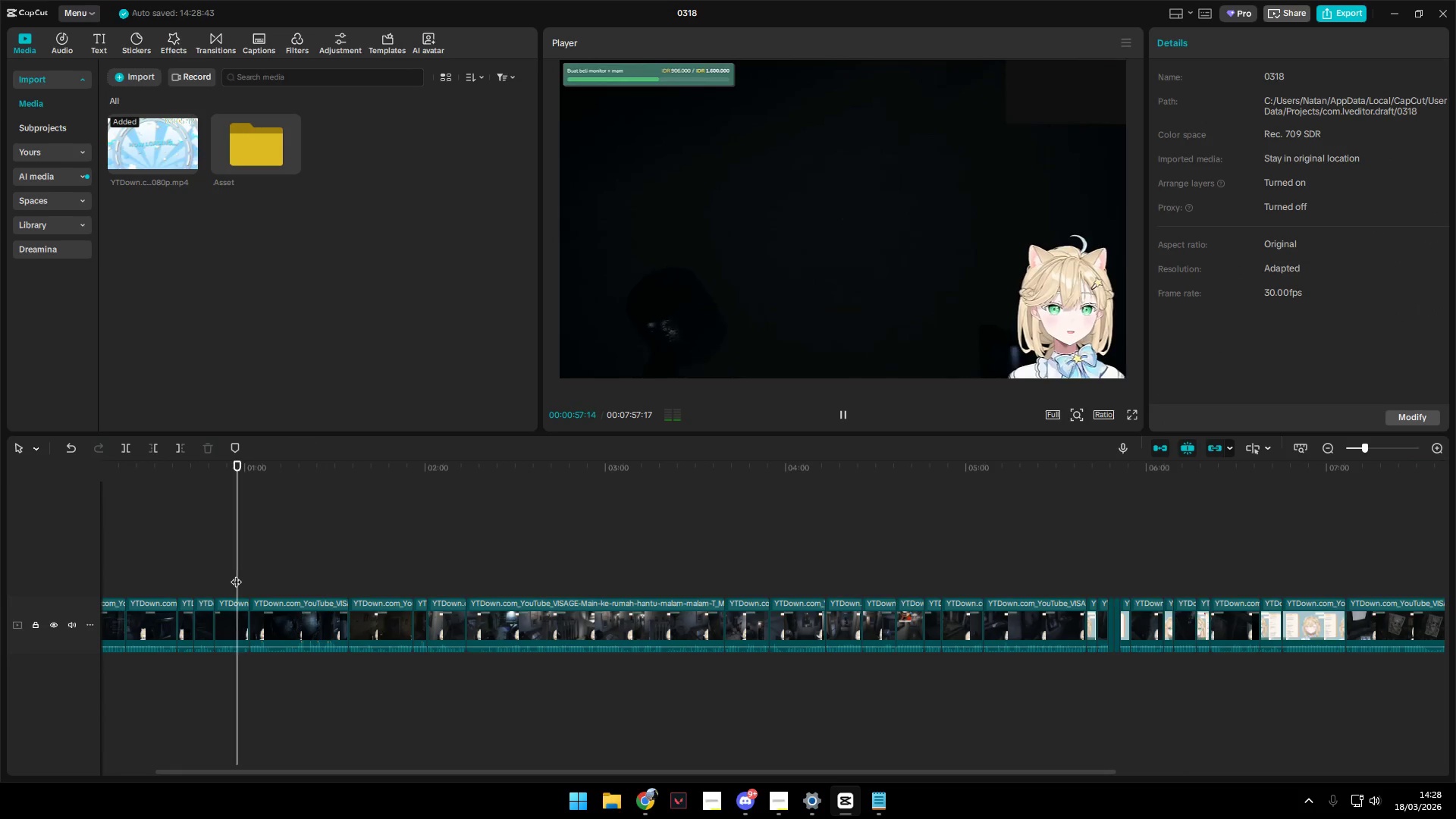 
hold_key(key=ControlLeft, duration=1.49)
scroll: coordinate [366, 611], scroll_direction: down, amount: 4.0
 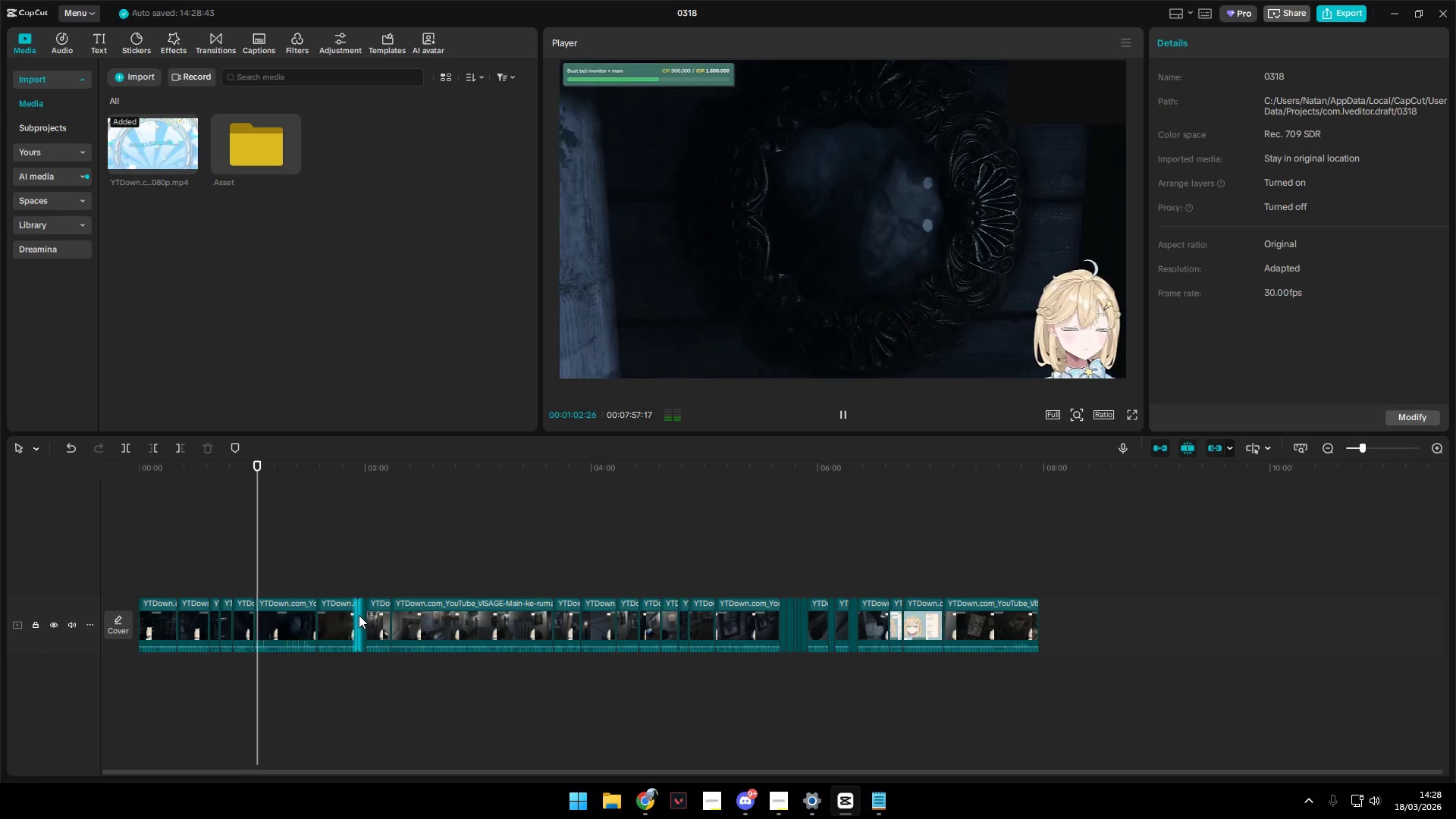 
wait(8.14)
 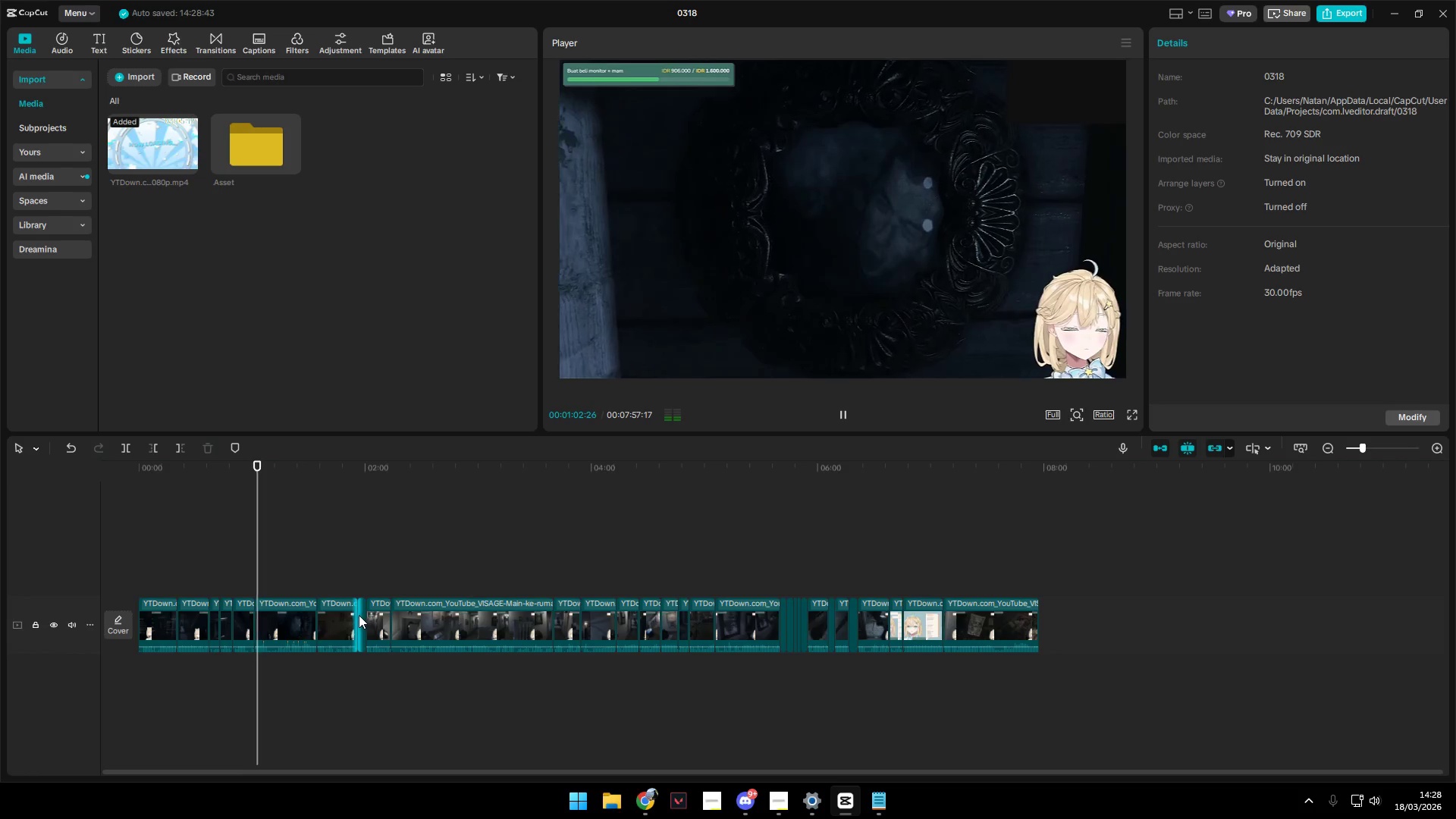 
left_click([321, 582])
 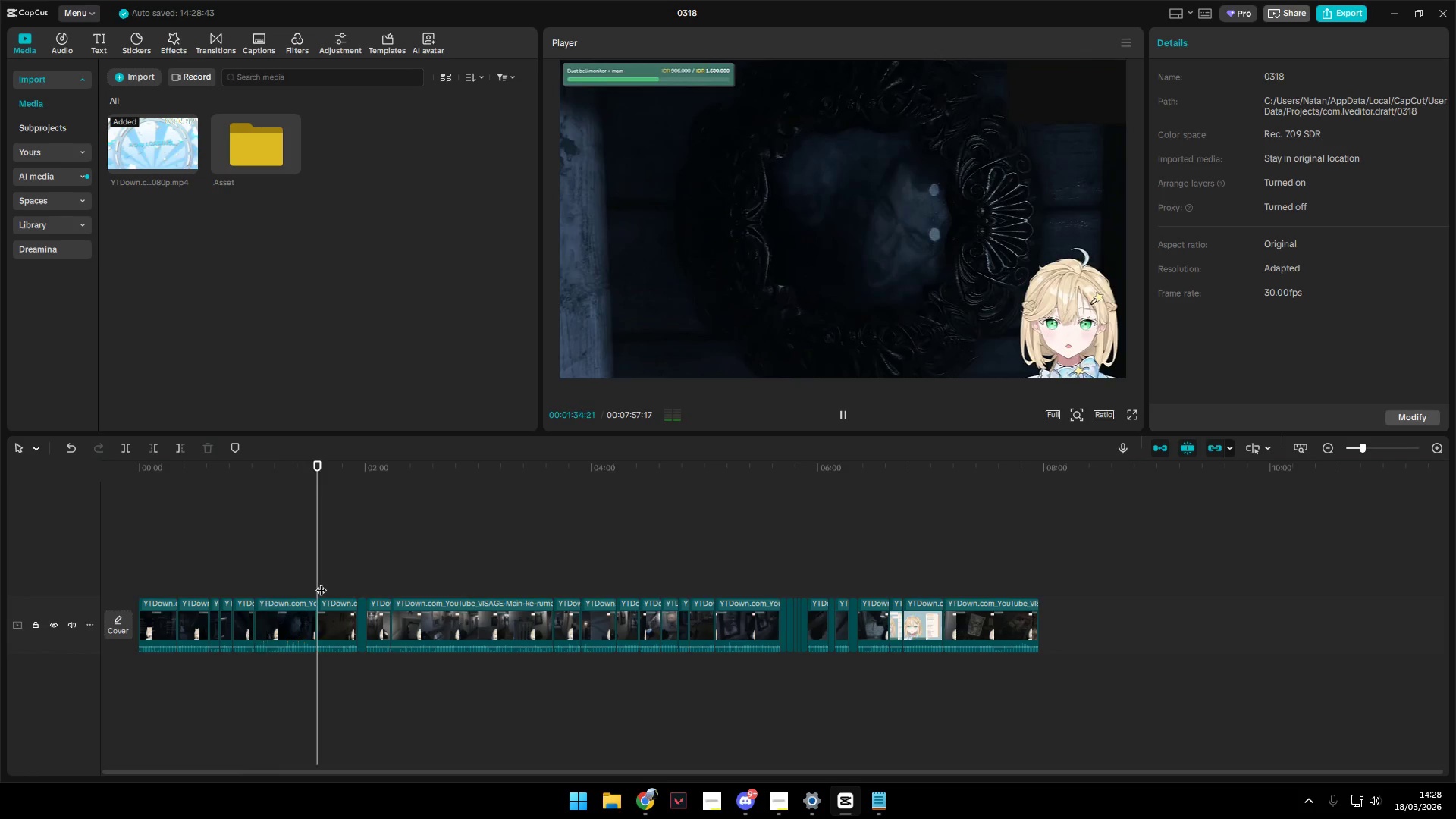 
key(Space)
 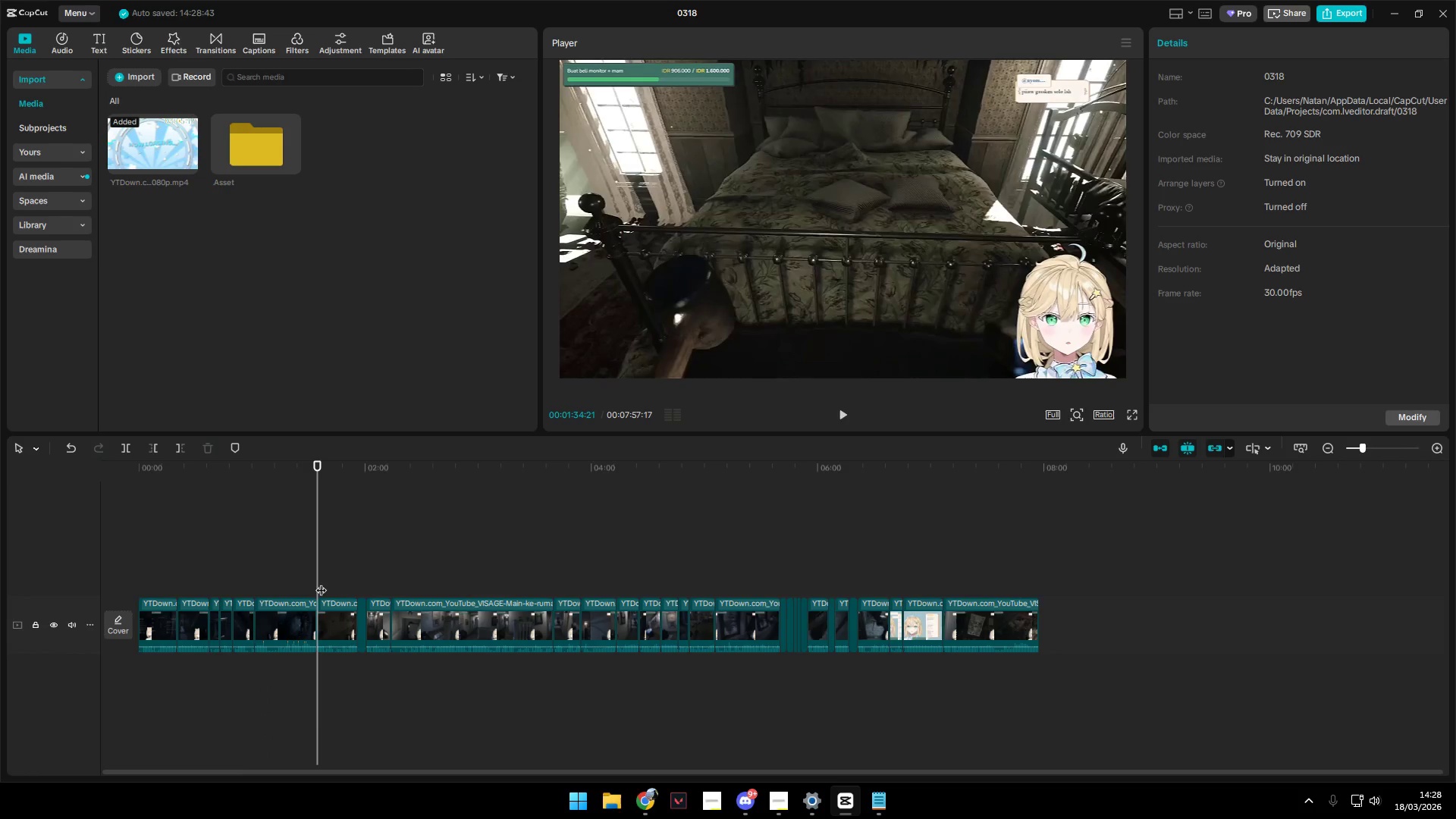 
key(Space)
 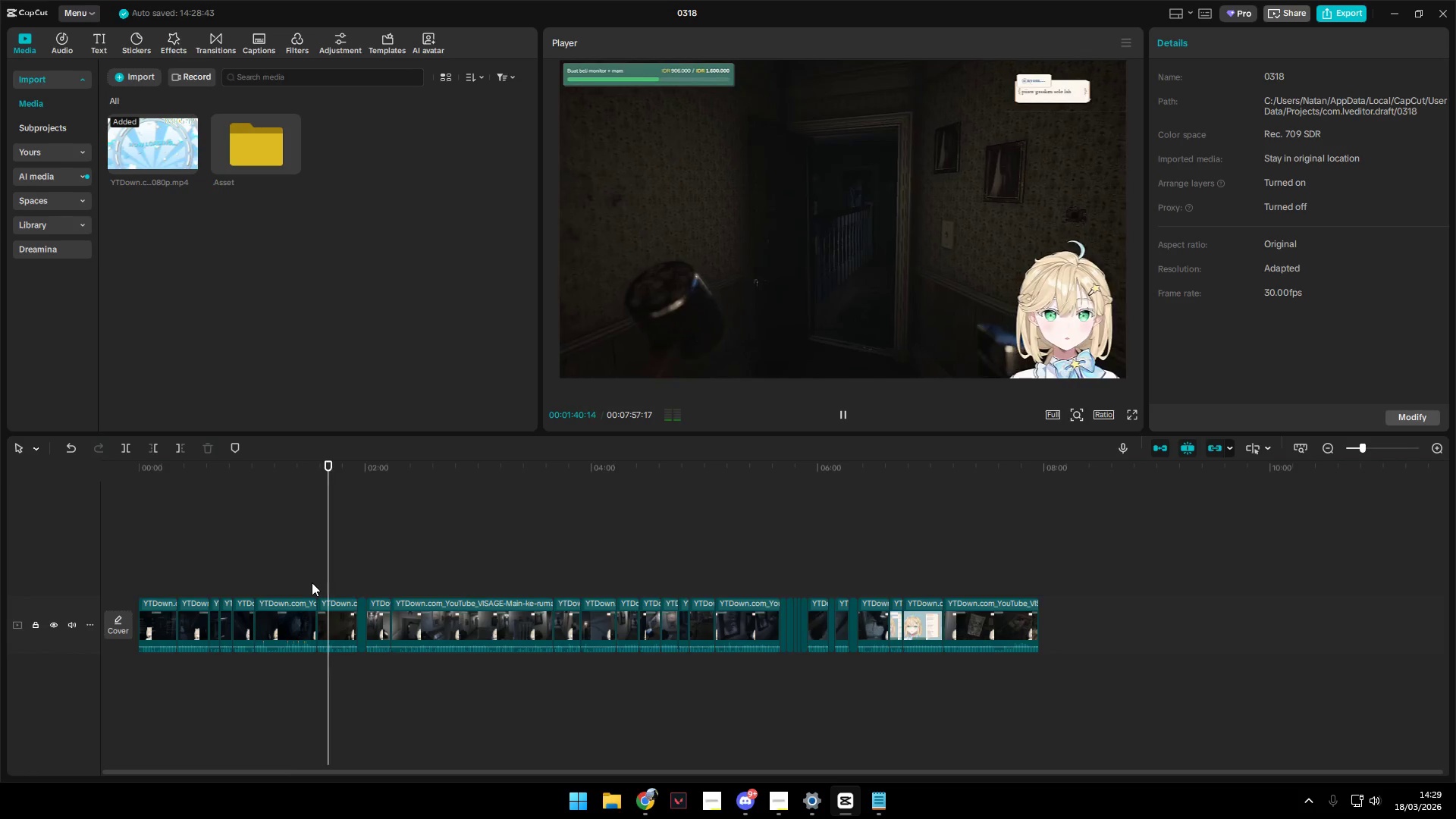 
wait(7.75)
 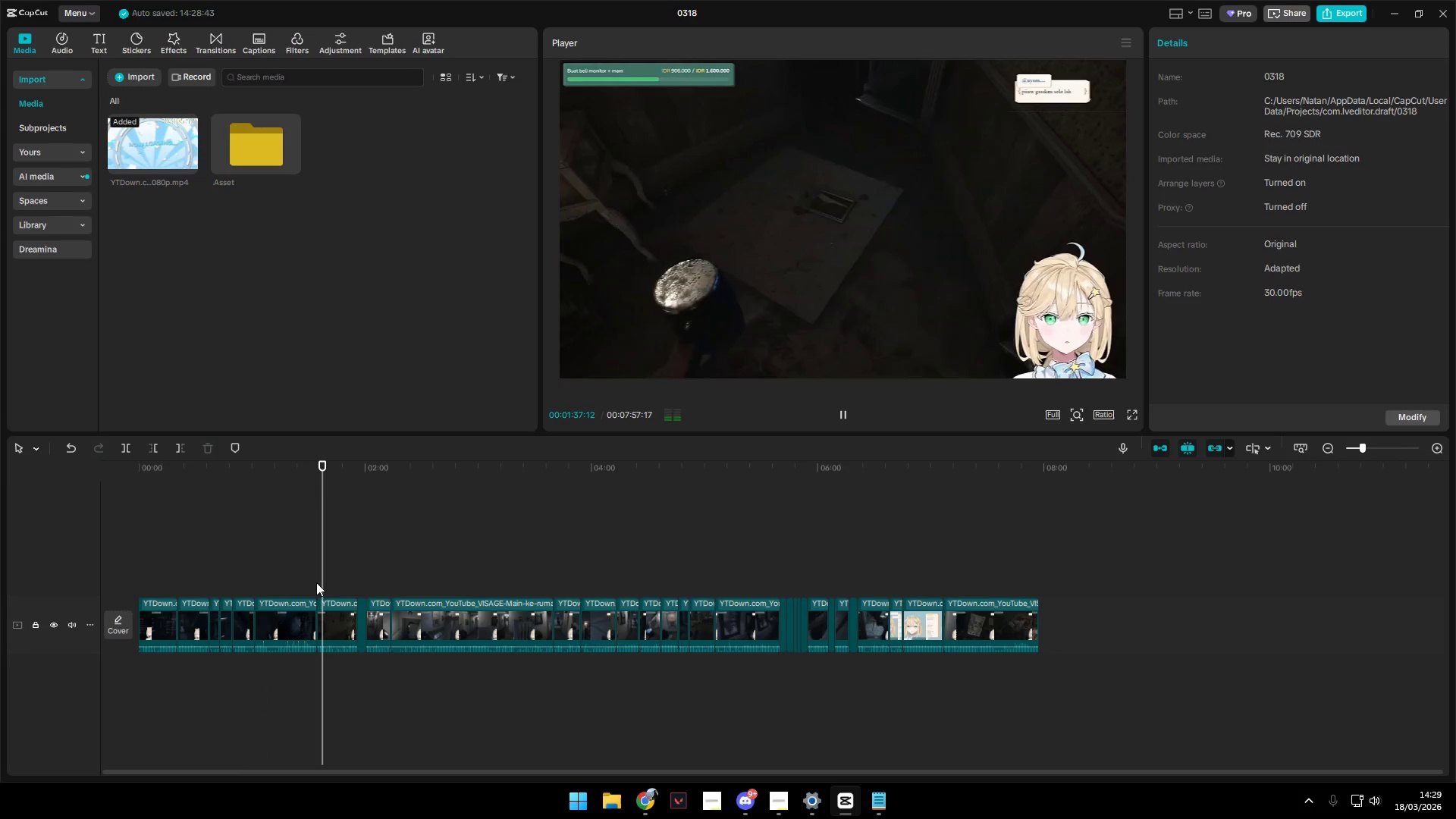 
double_click([260, 140])
 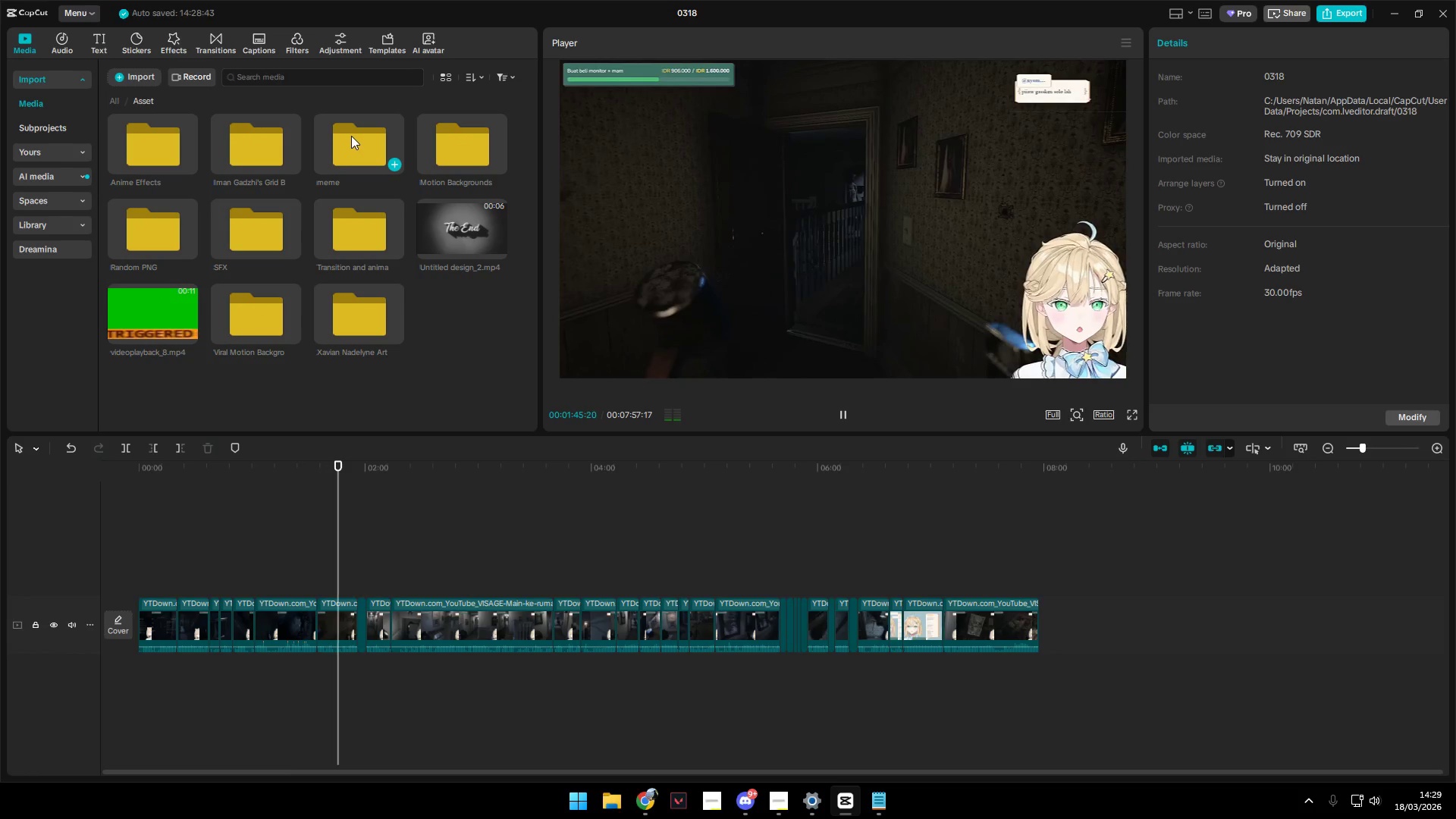 
double_click([344, 139])
 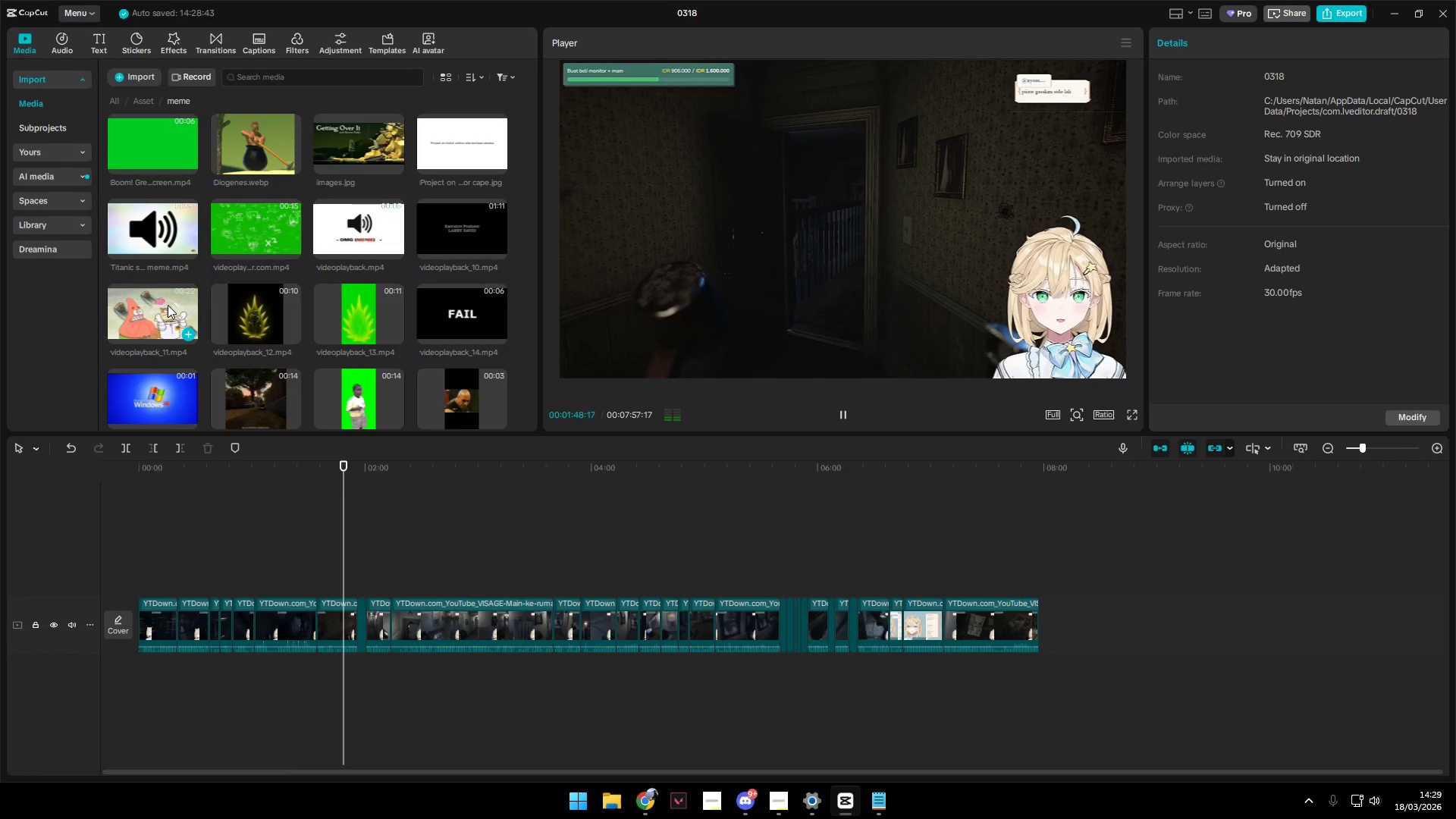 
left_click([168, 304])
 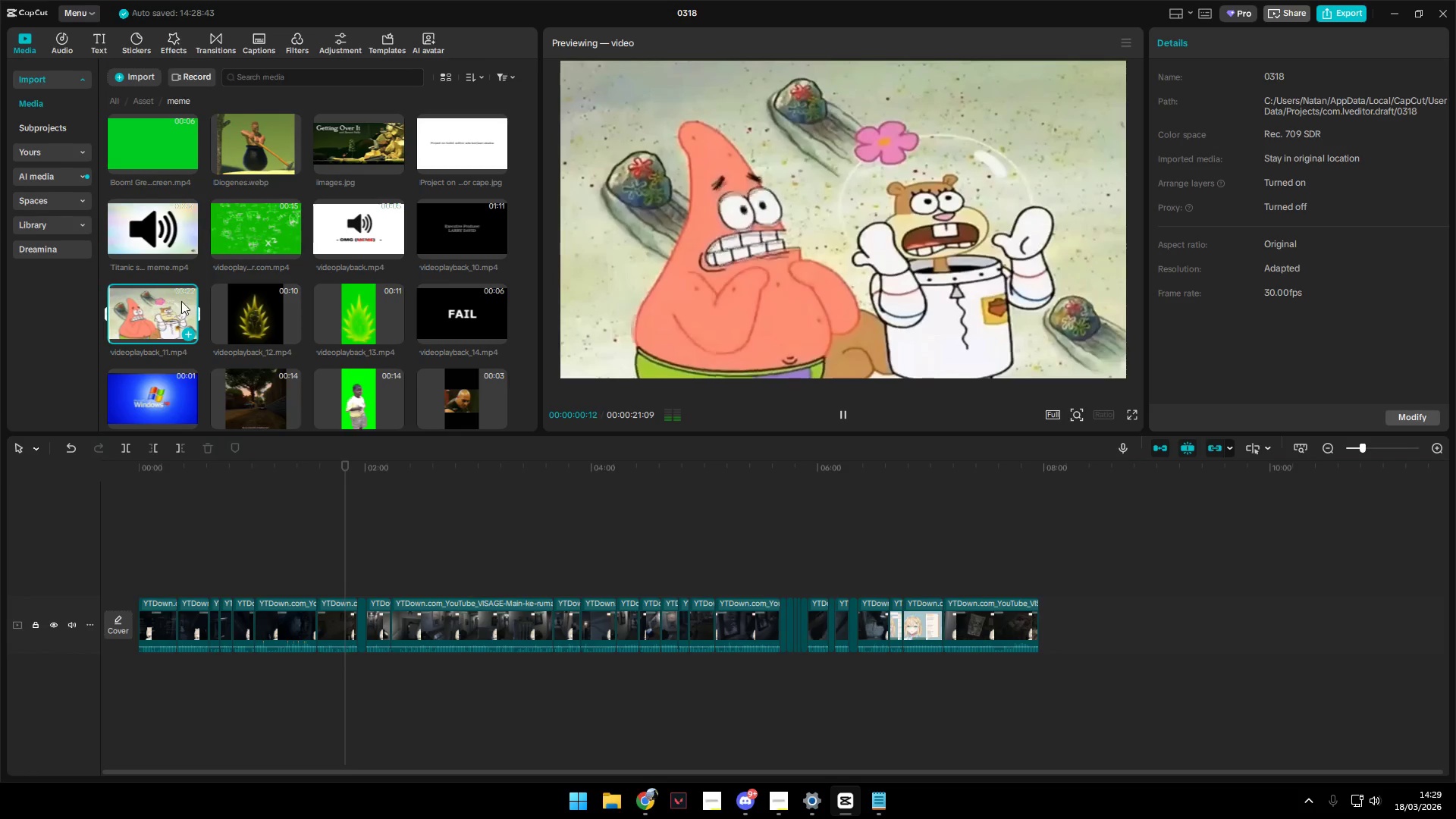 
scroll: coordinate [205, 308], scroll_direction: down, amount: 1.0
 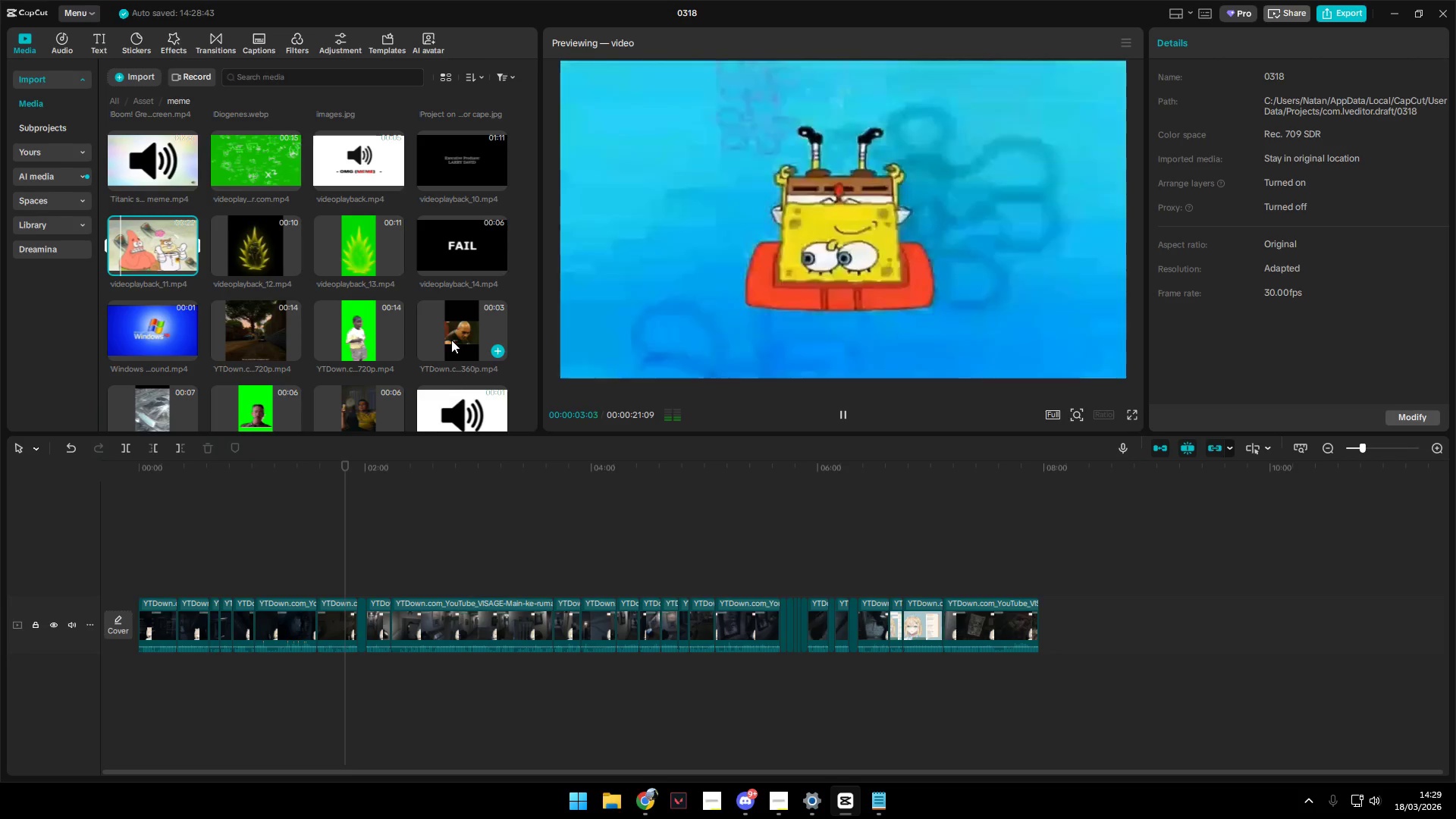 
left_click([269, 335])
 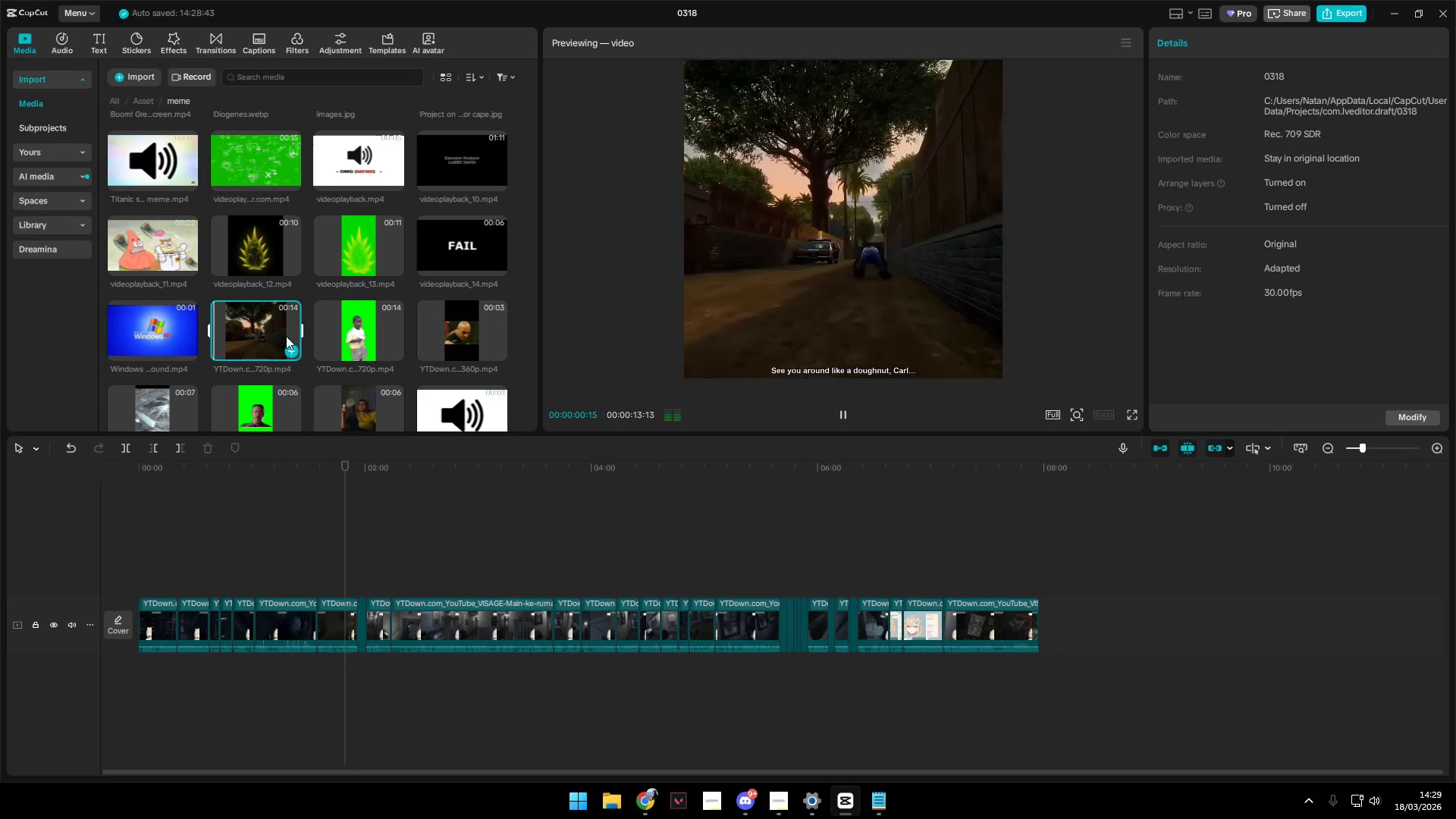 
scroll: coordinate [306, 344], scroll_direction: down, amount: 2.0
 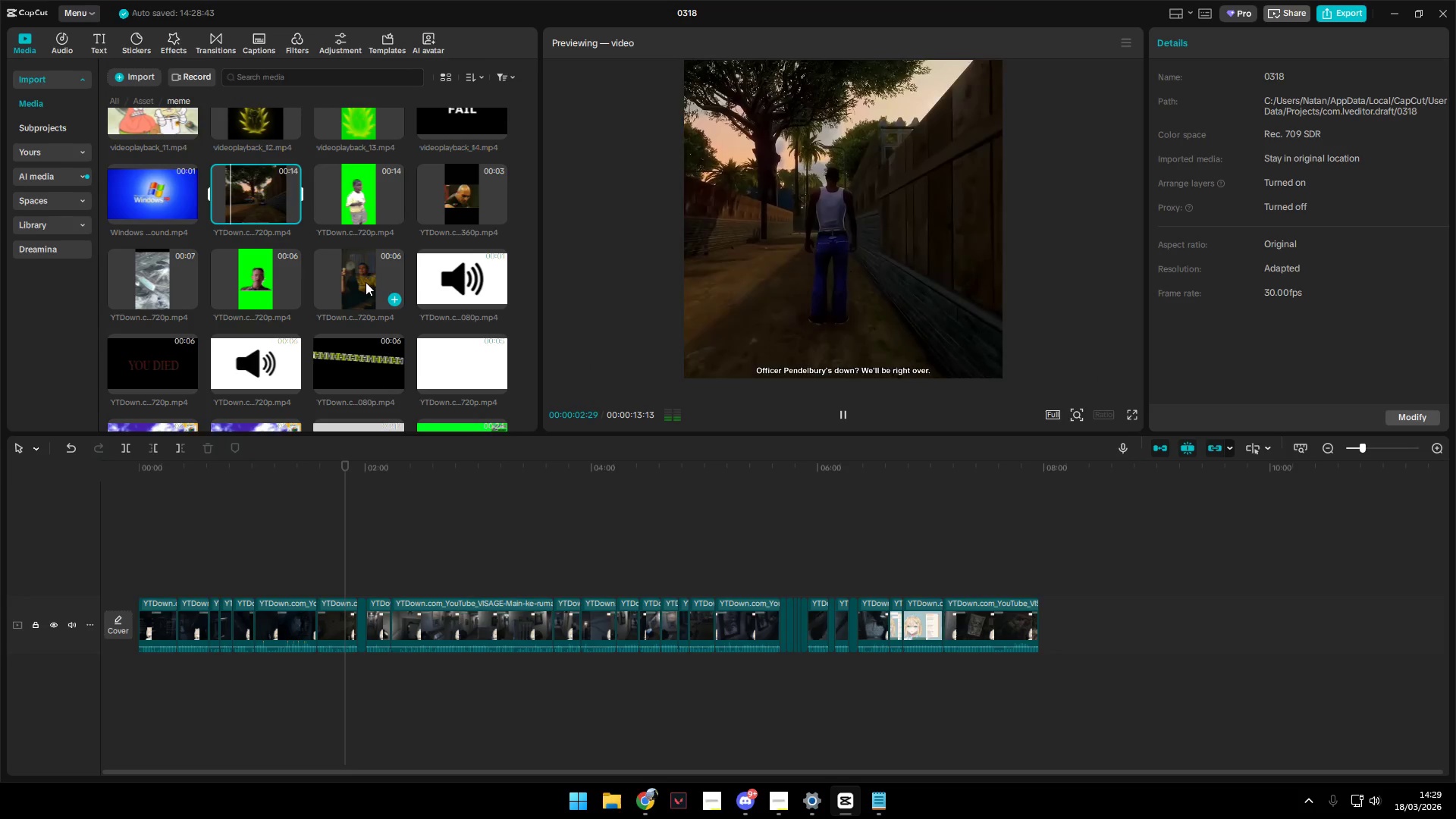 
left_click([364, 281])
 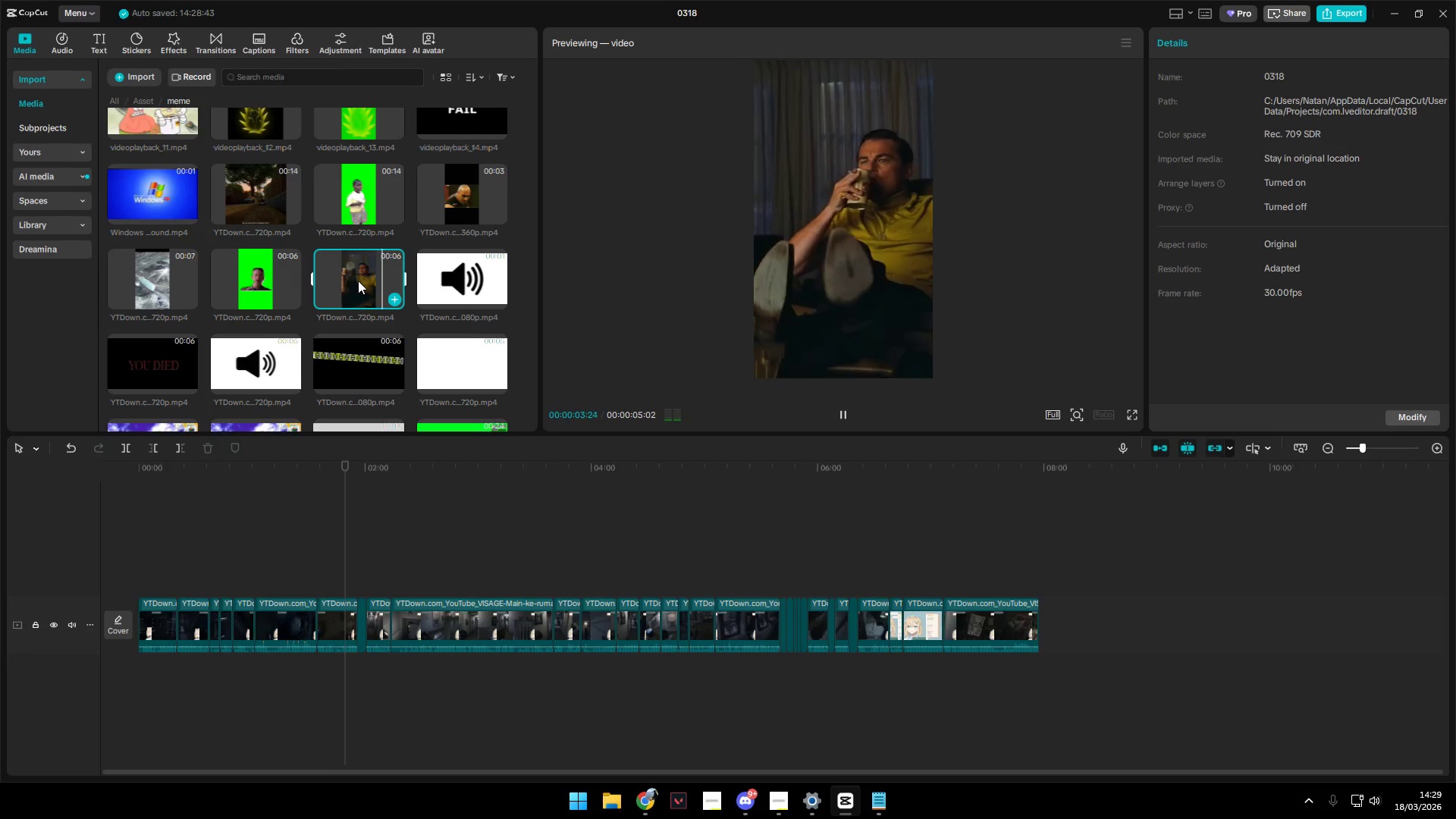 
wait(5.56)
 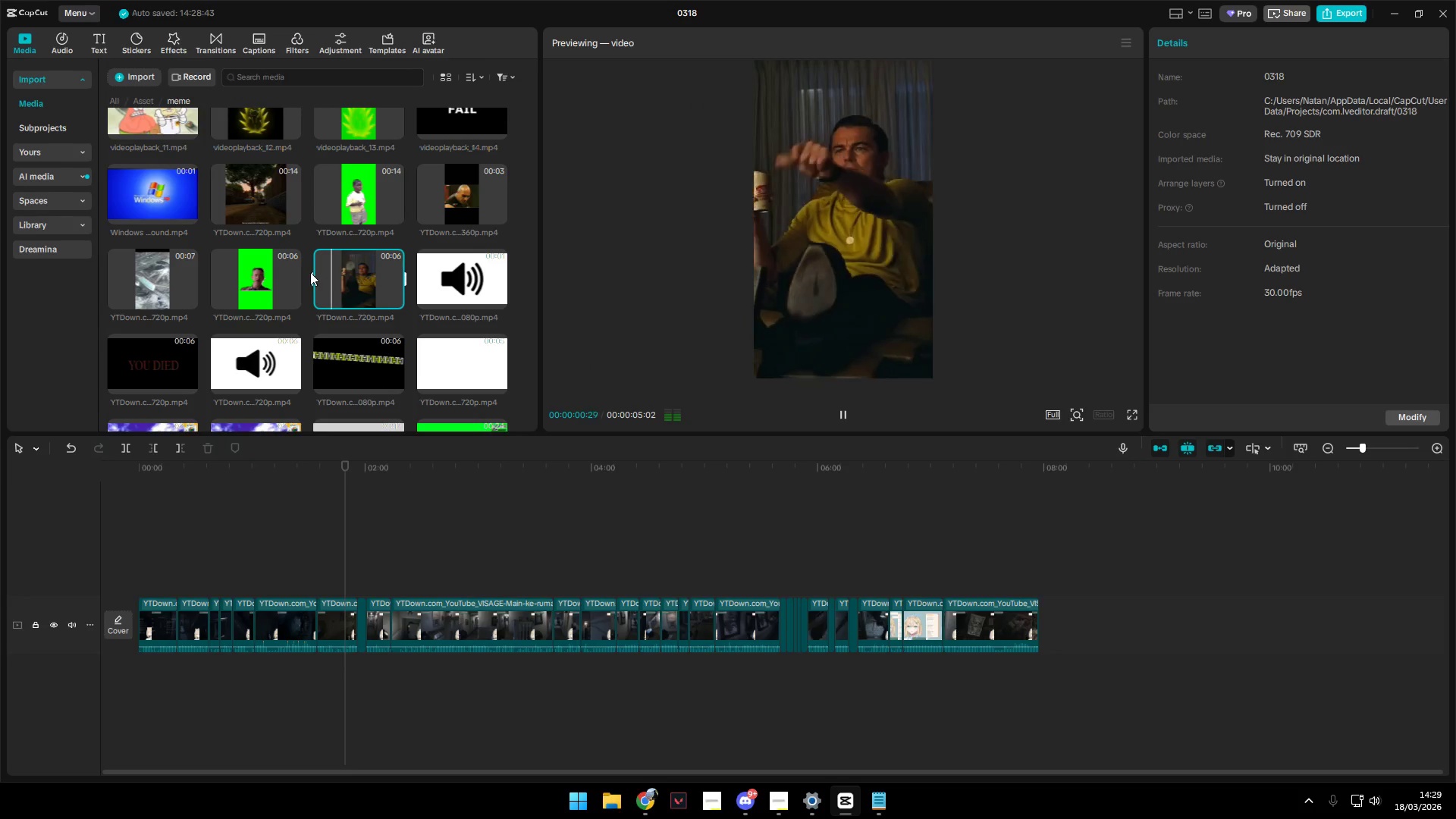 
left_click([274, 281])
 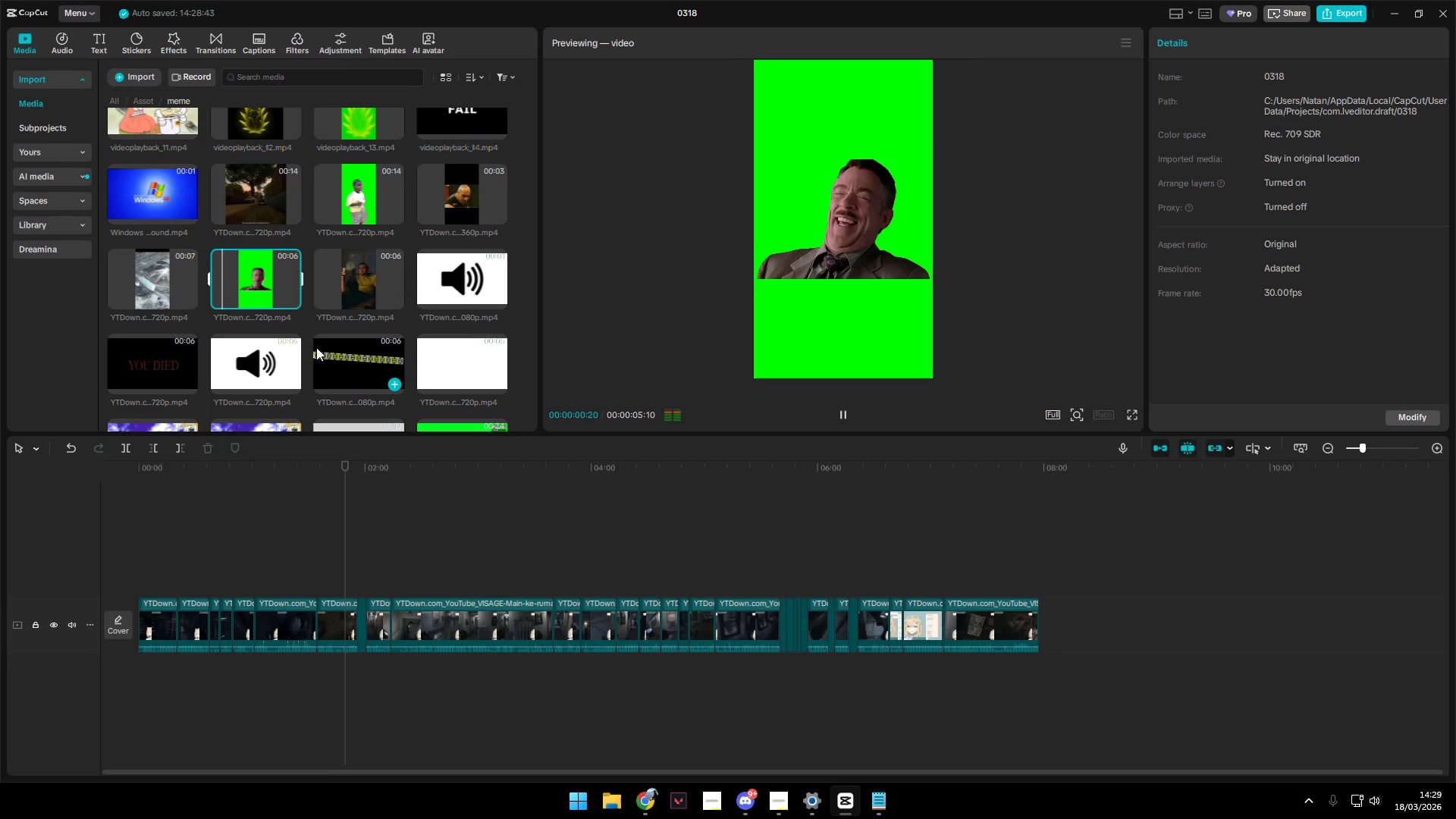 
left_click([178, 365])
 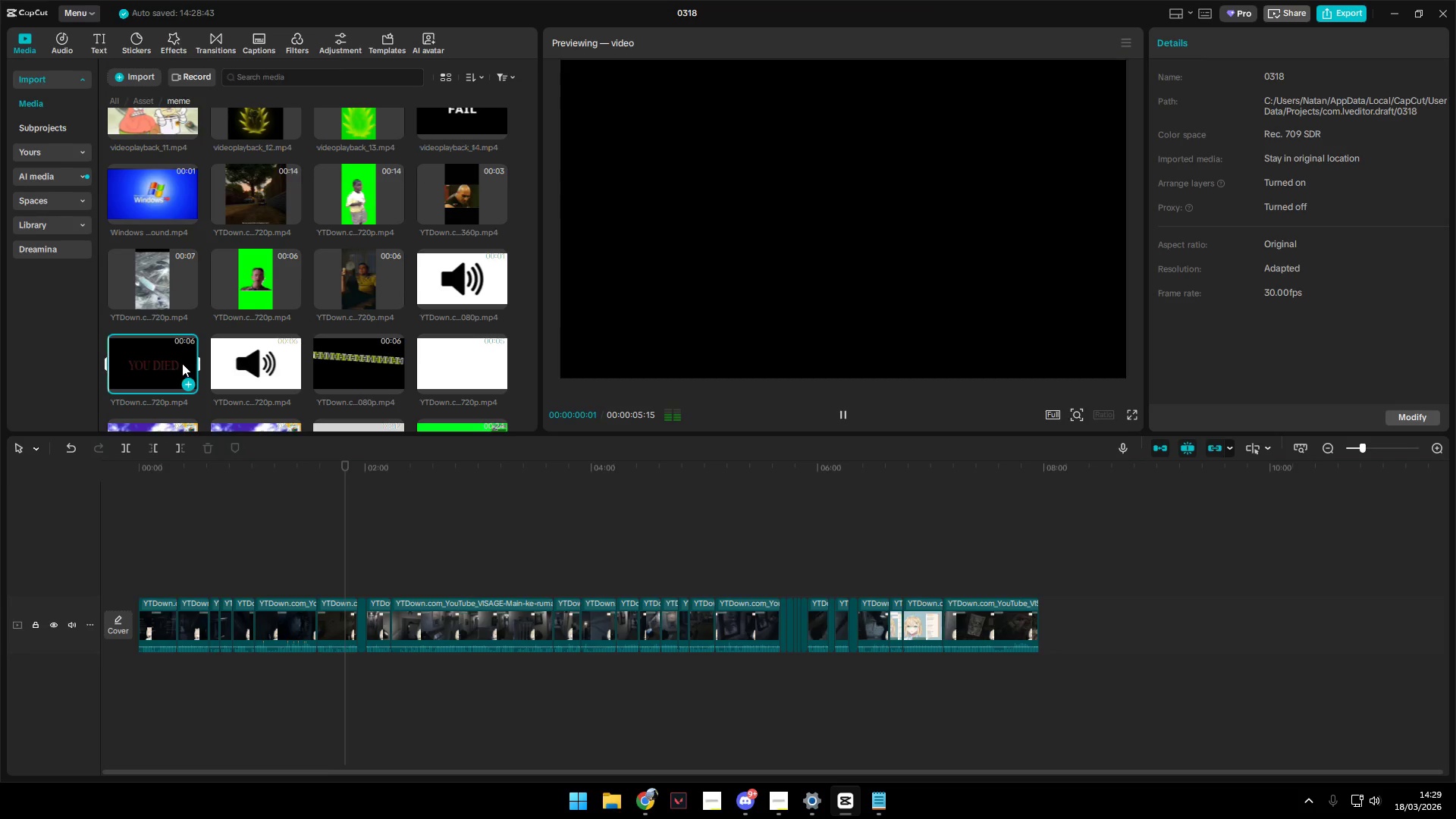 
scroll: coordinate [184, 361], scroll_direction: down, amount: 1.0
 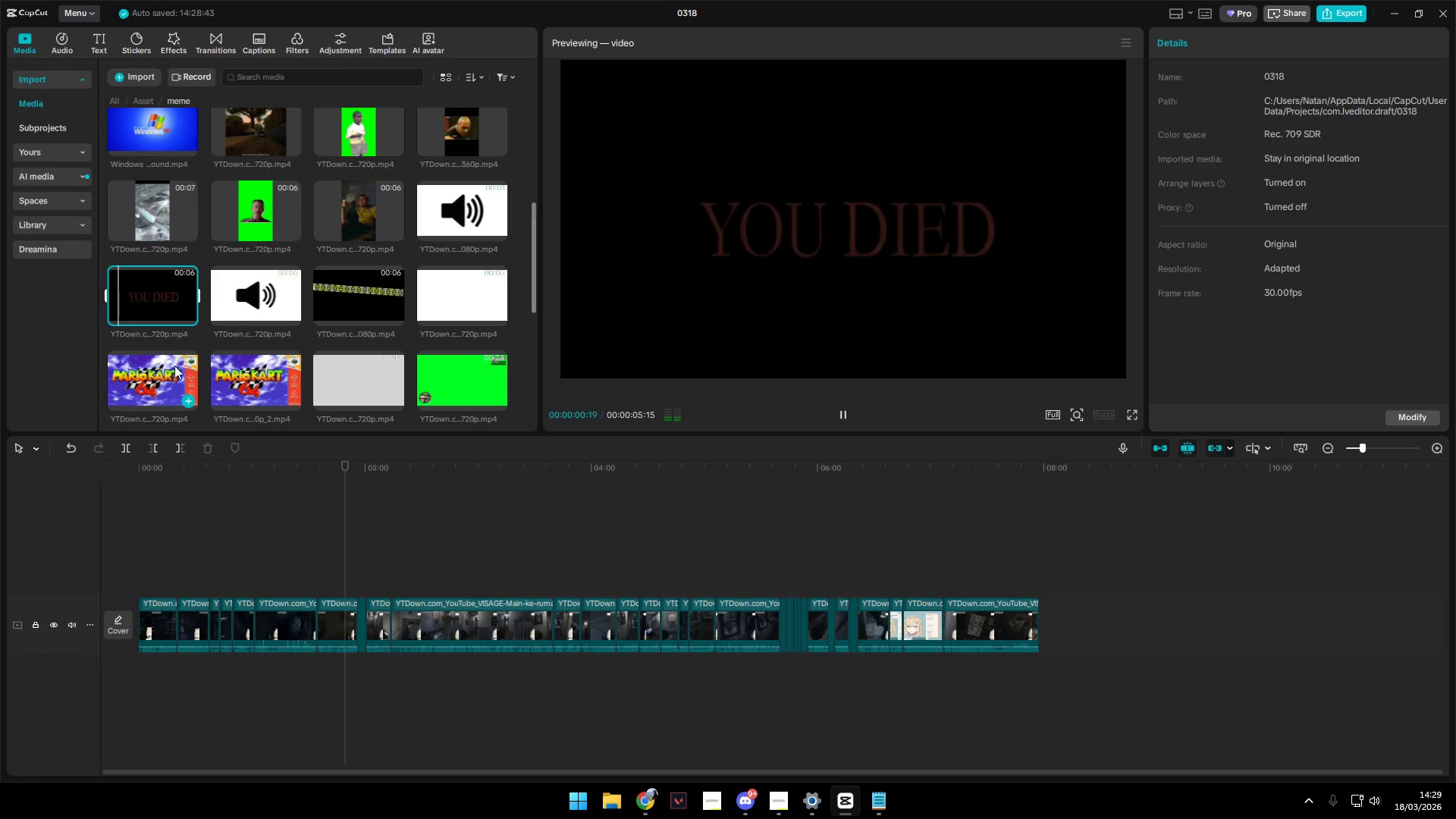 
left_click([172, 370])
 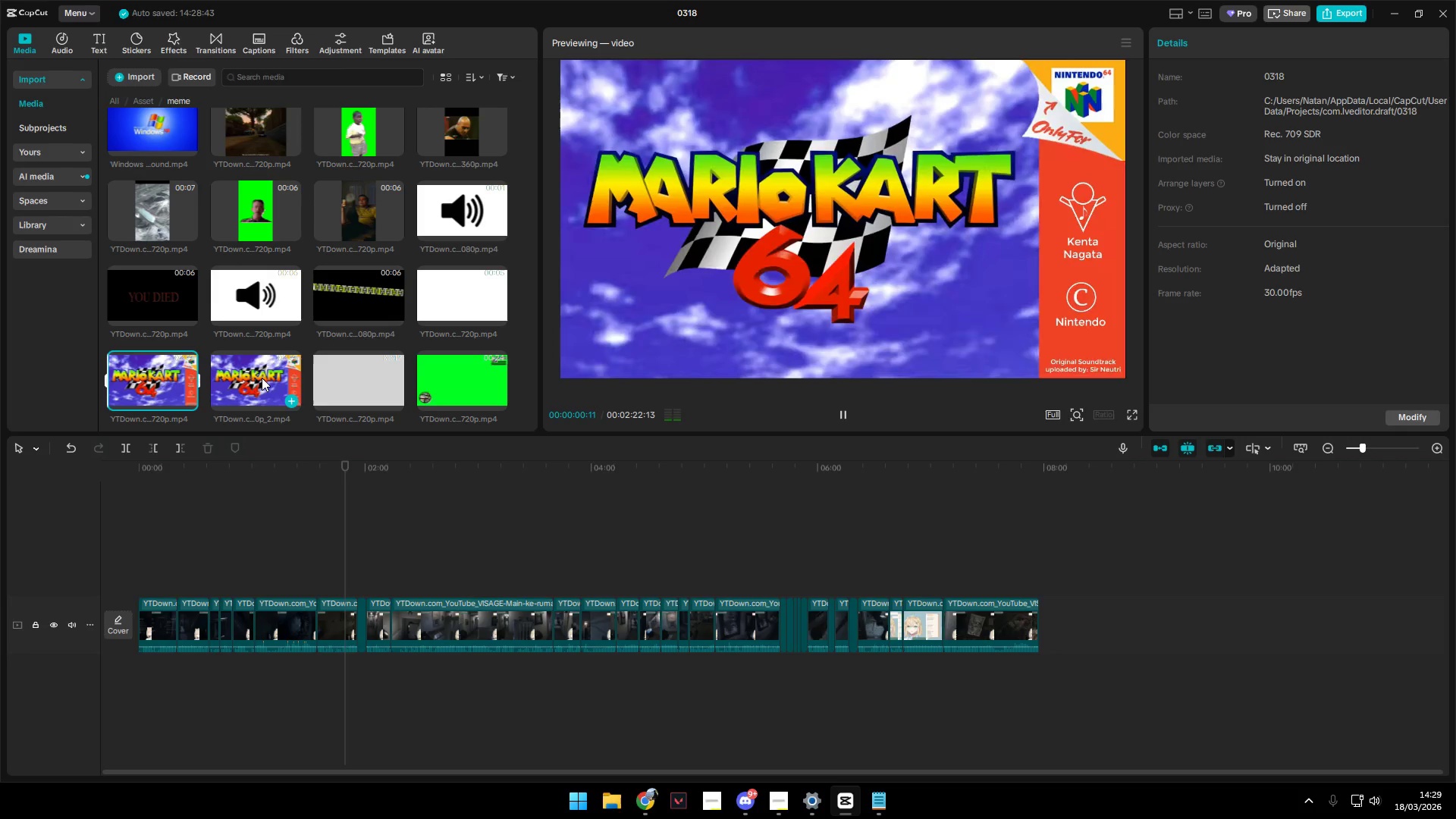 
left_click([262, 378])
 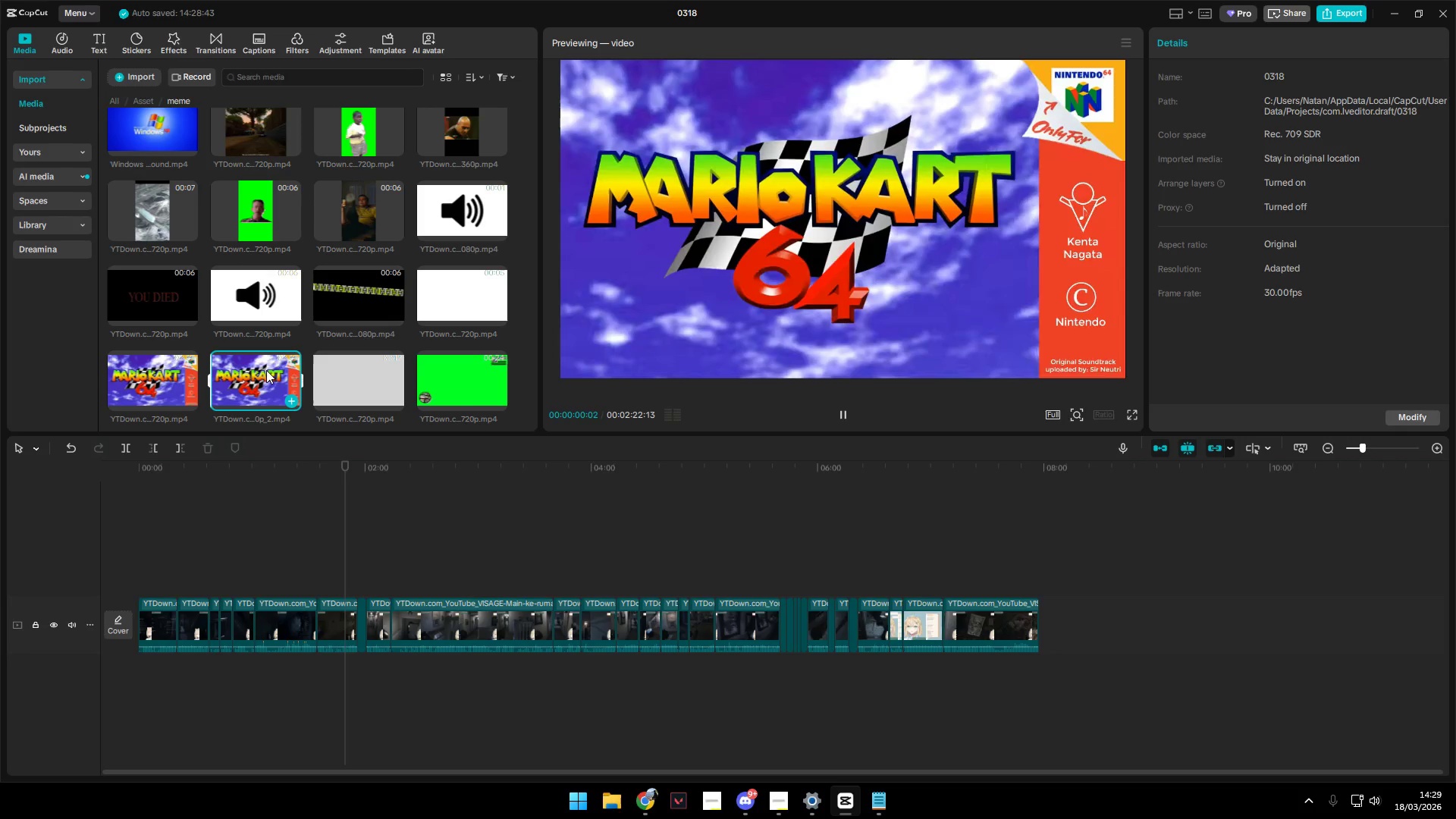 
scroll: coordinate [258, 355], scroll_direction: down, amount: 4.0
 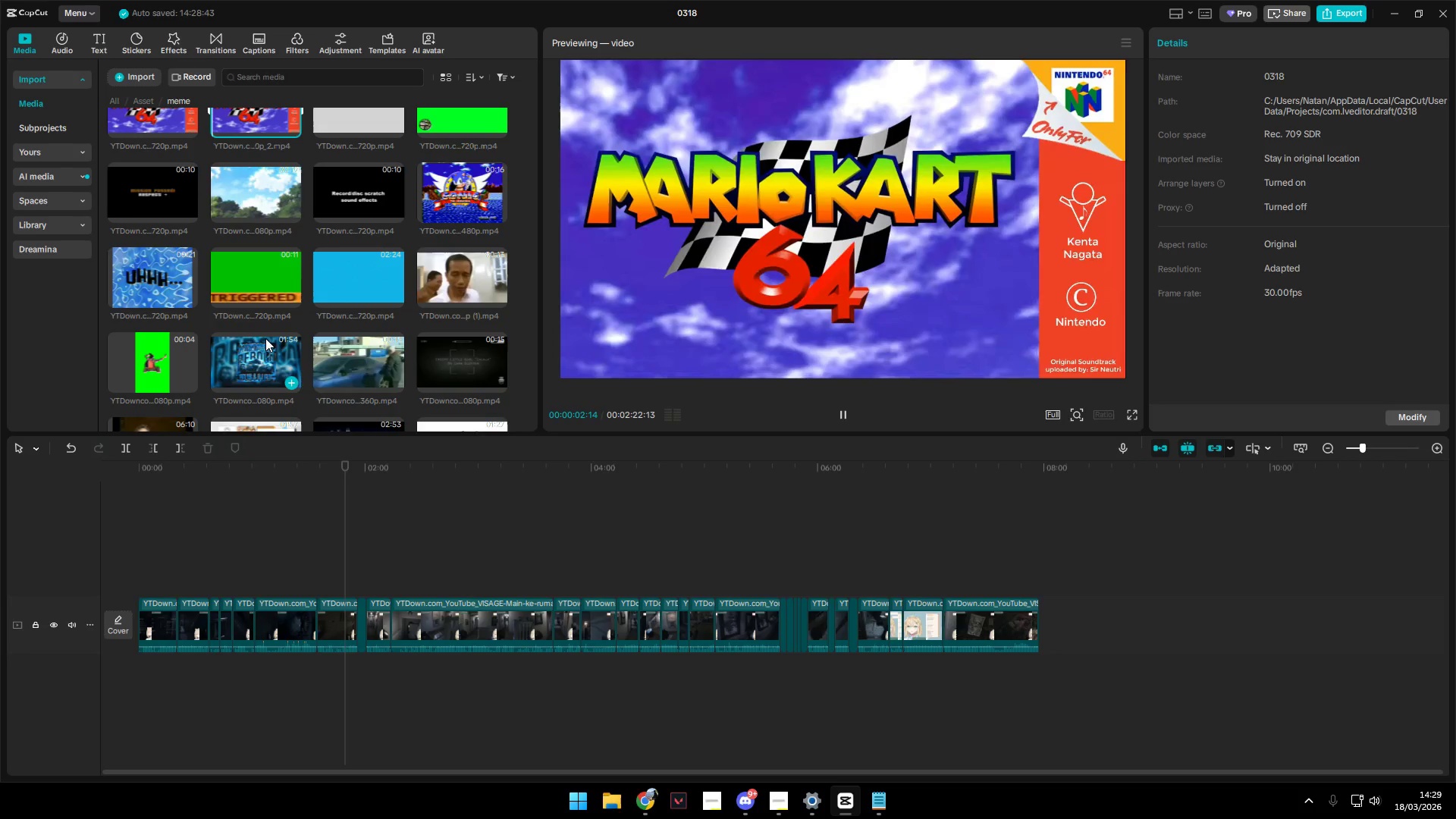 
scroll: coordinate [237, 331], scroll_direction: up, amount: 2.0
 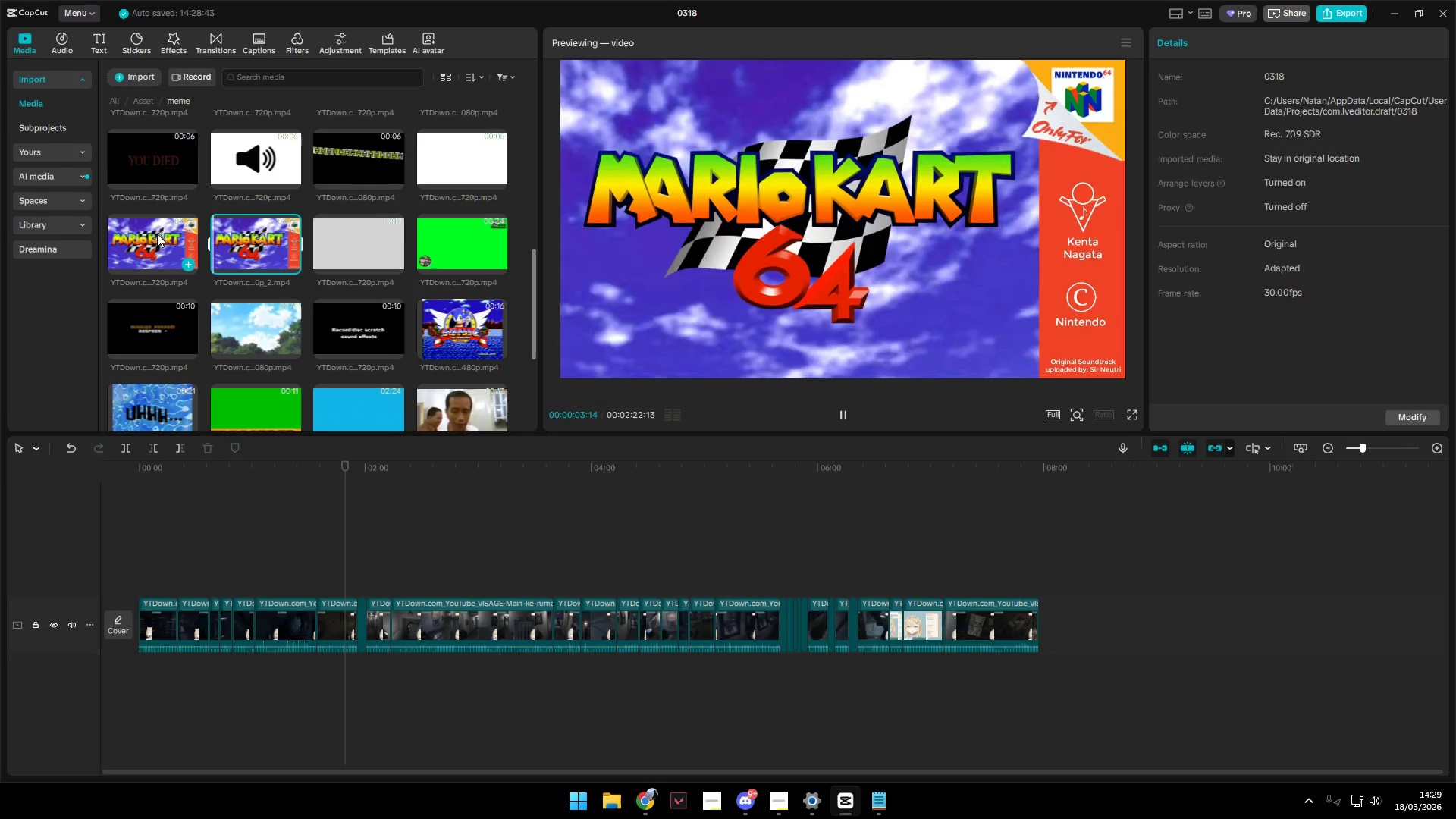 
left_click([157, 234])
 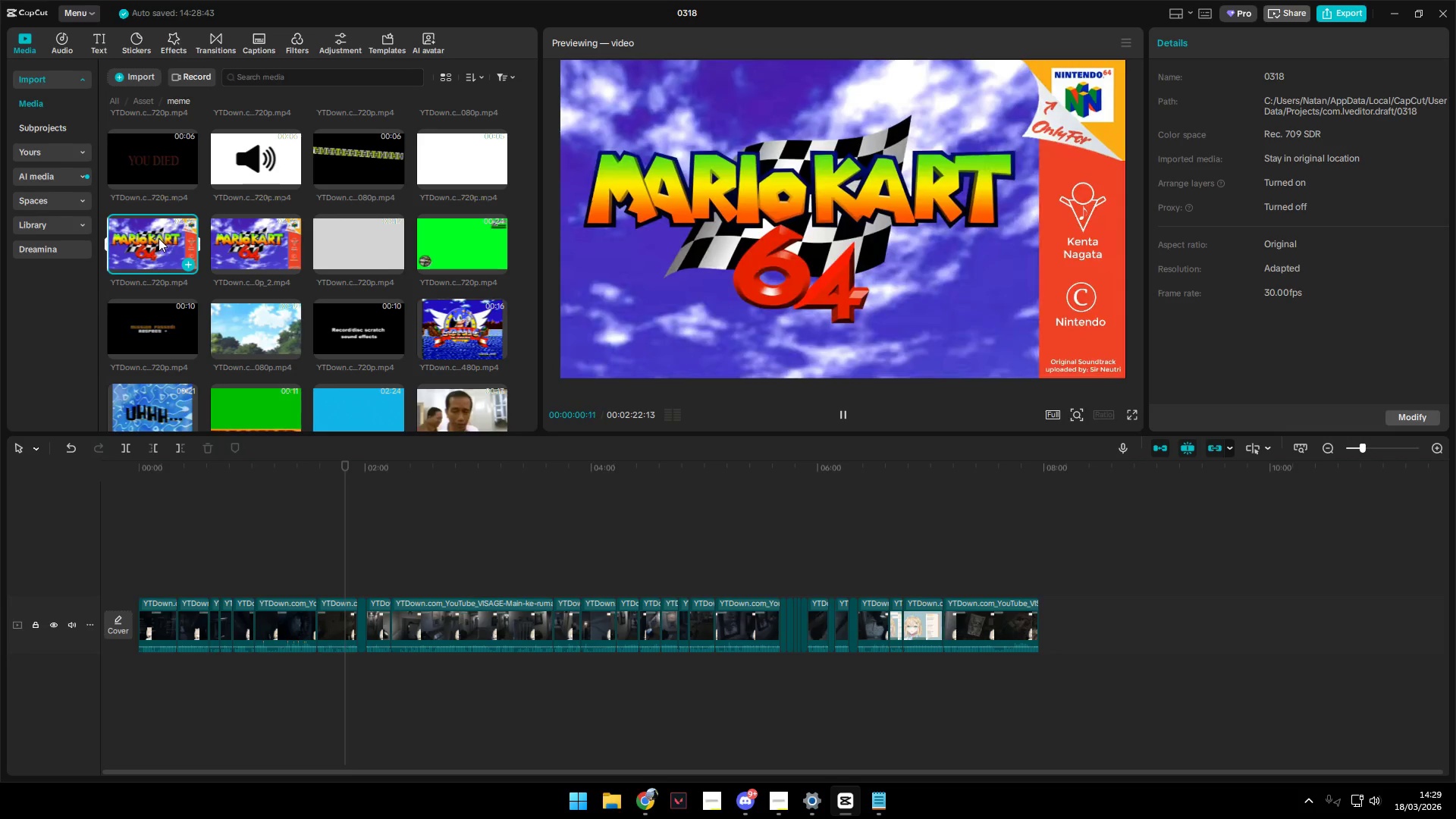 
key(Space)
 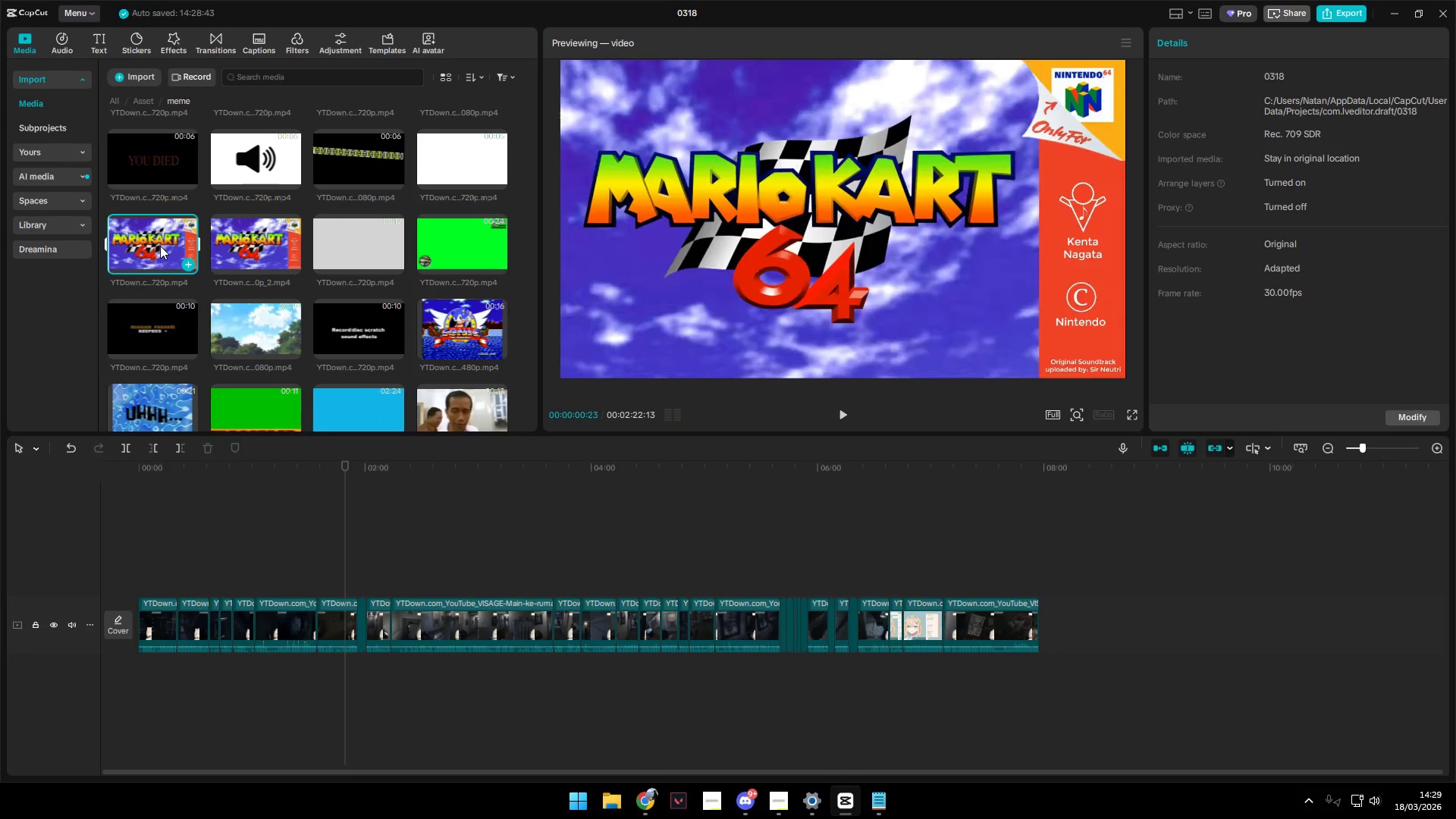 
key(Space)
 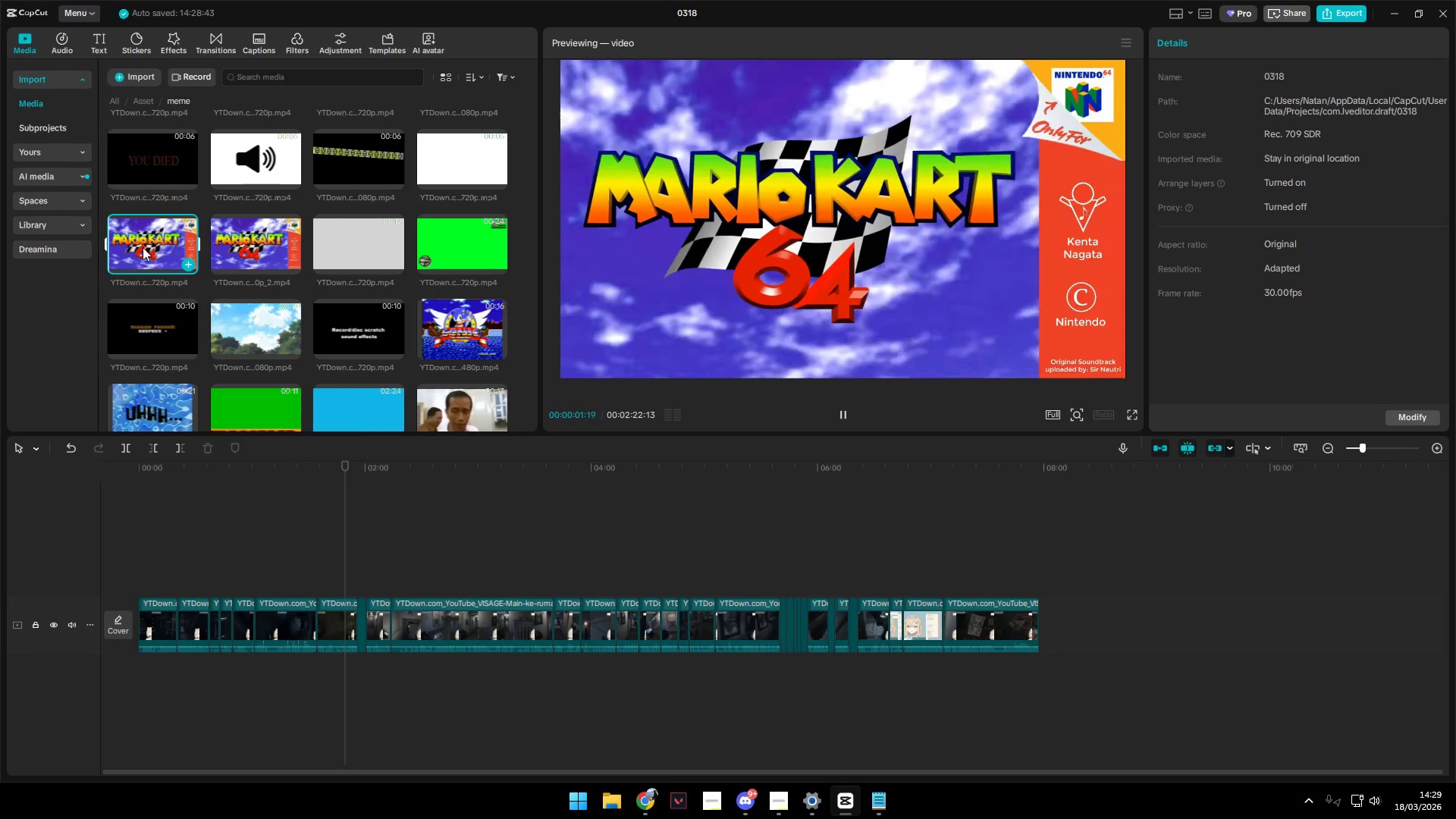 
key(Space)
 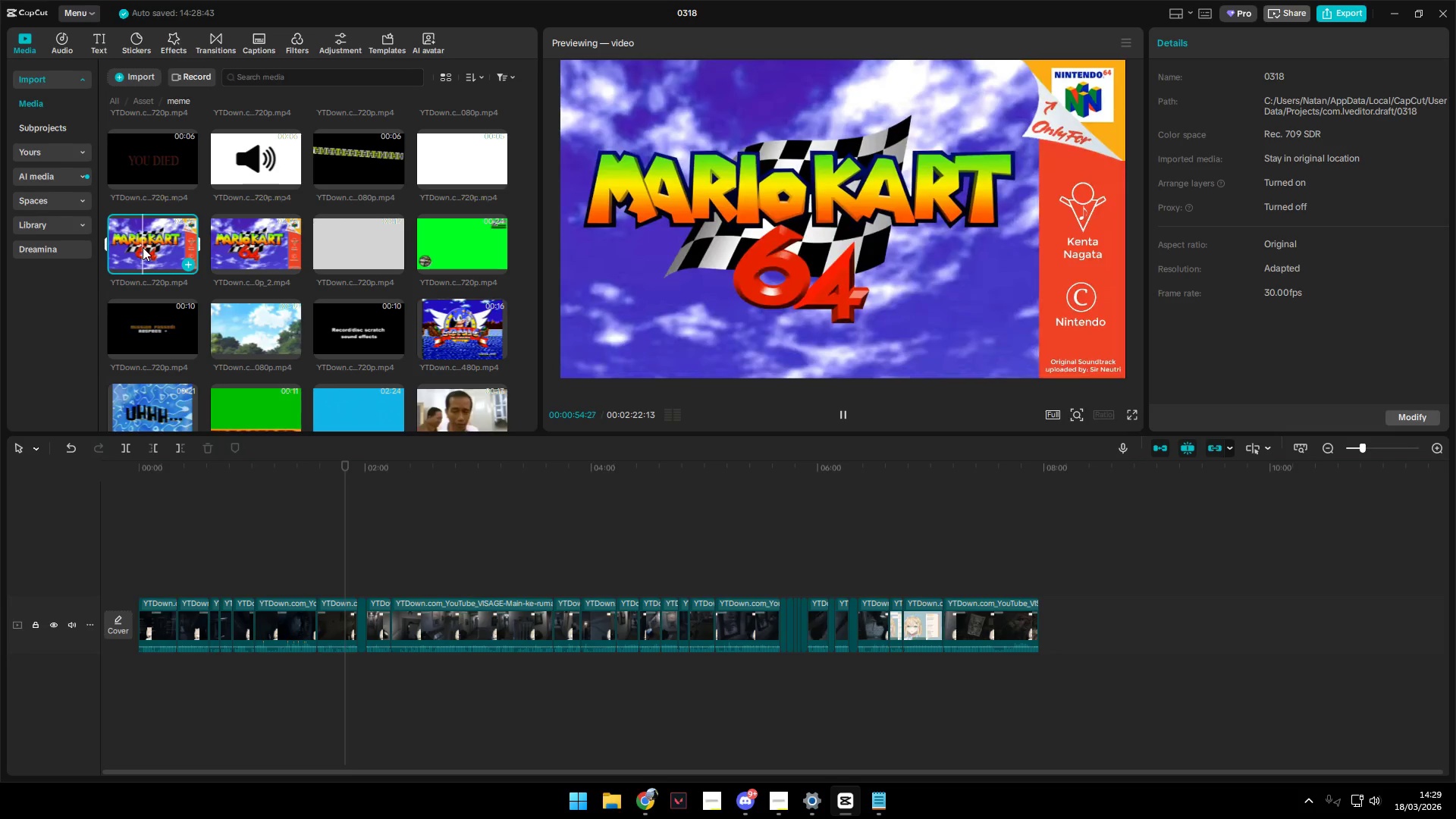 
key(Space)
 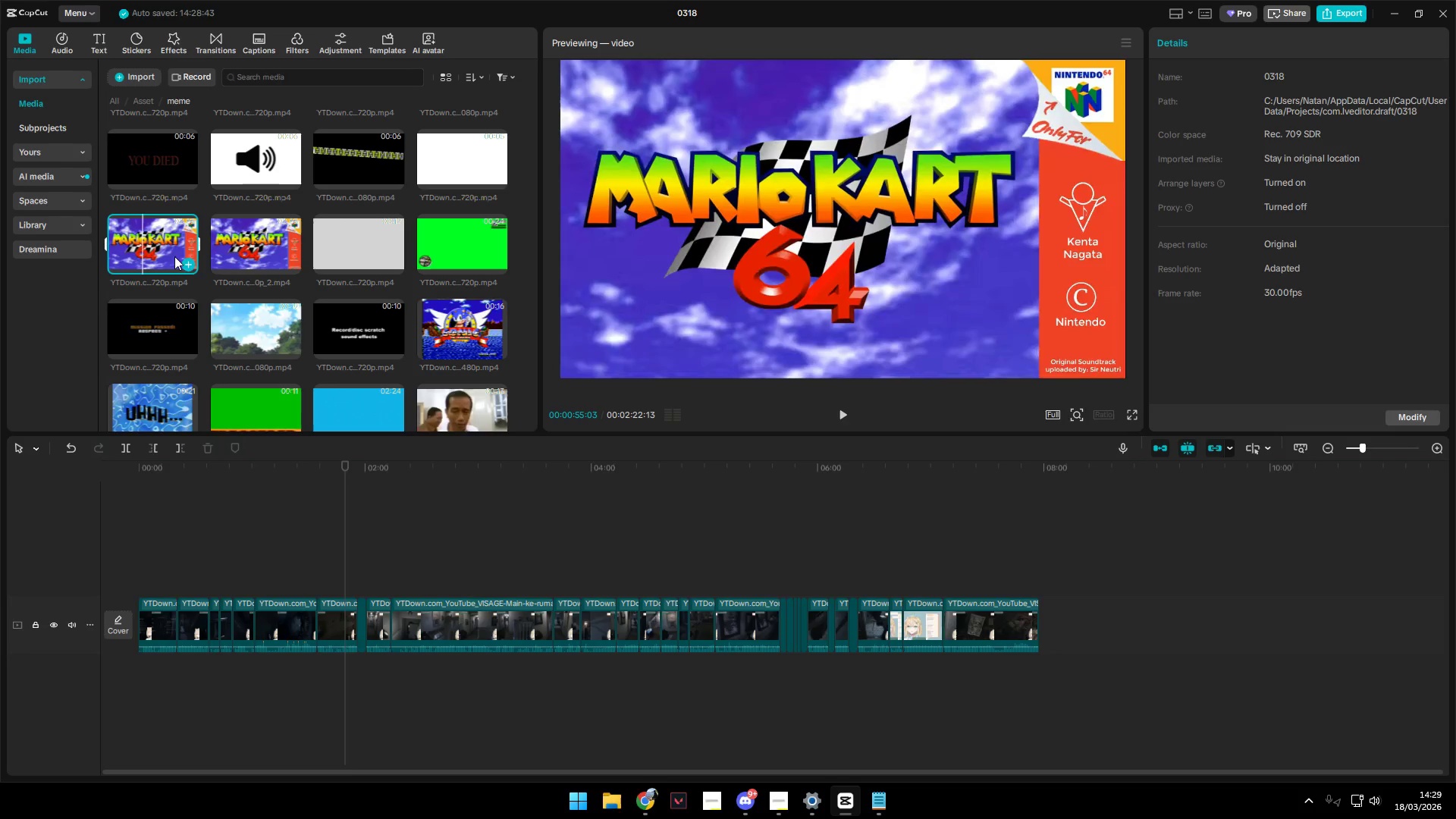 
key(Space)
 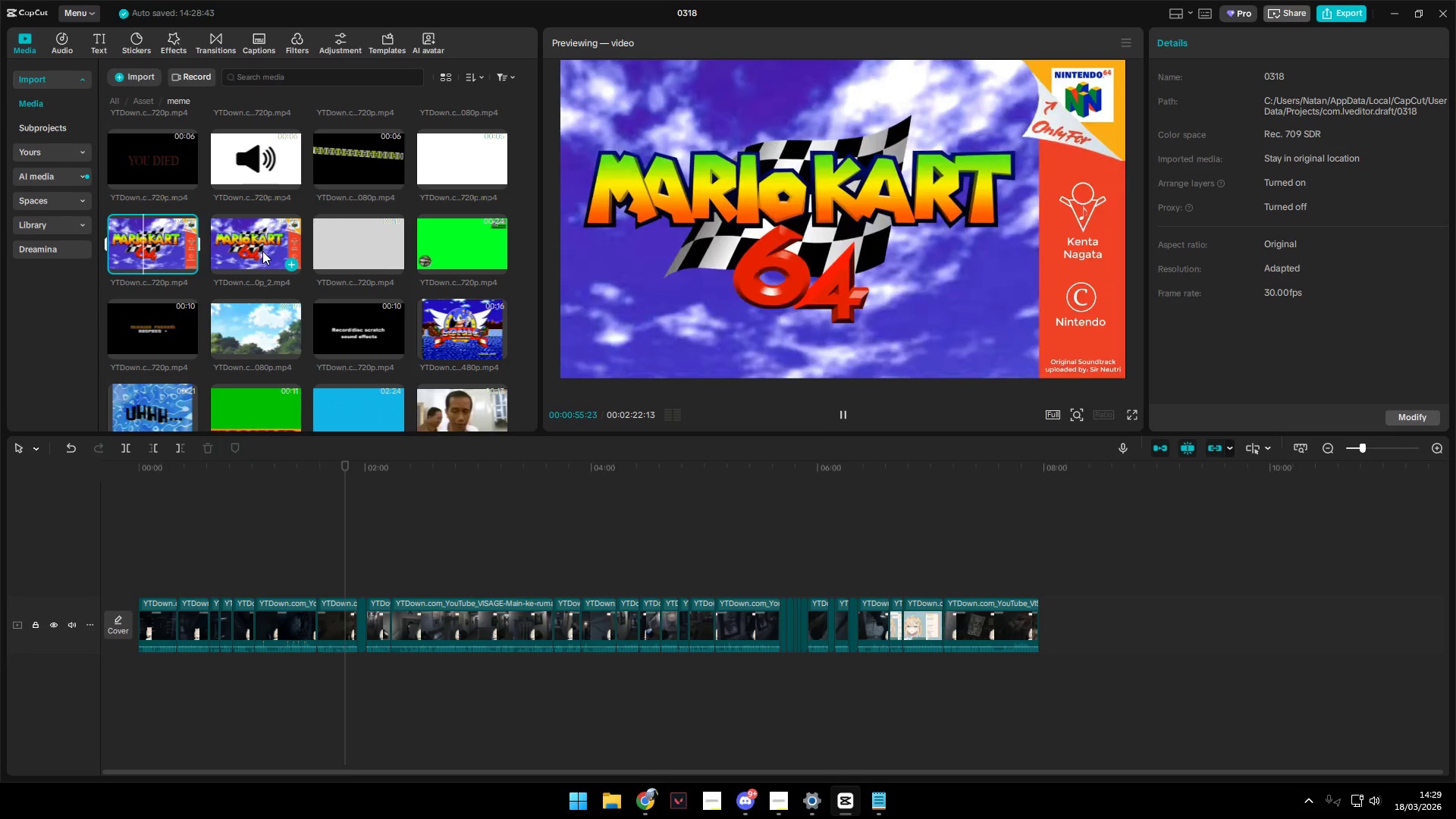 
double_click([254, 246])
 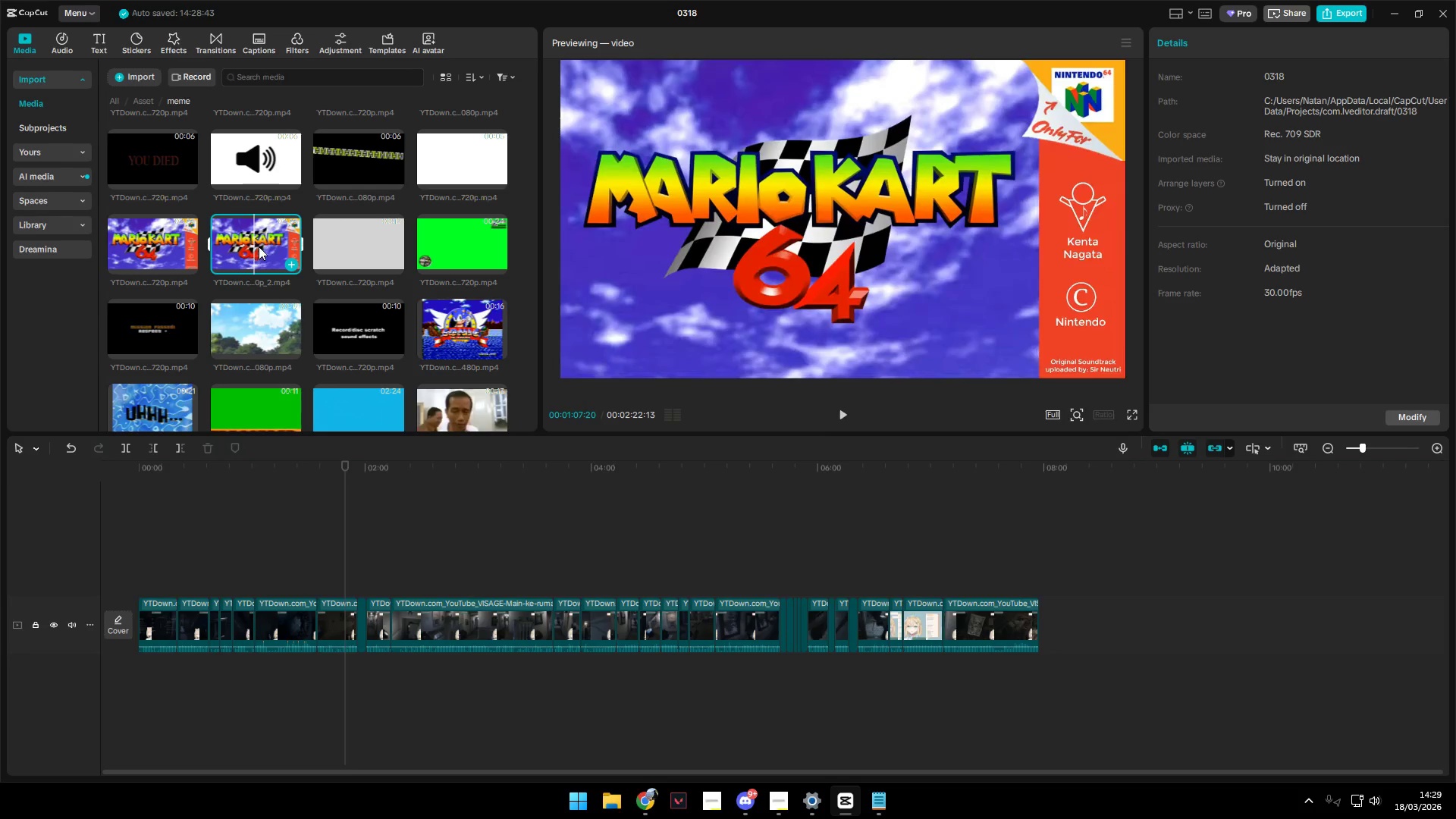 
key(Space)
 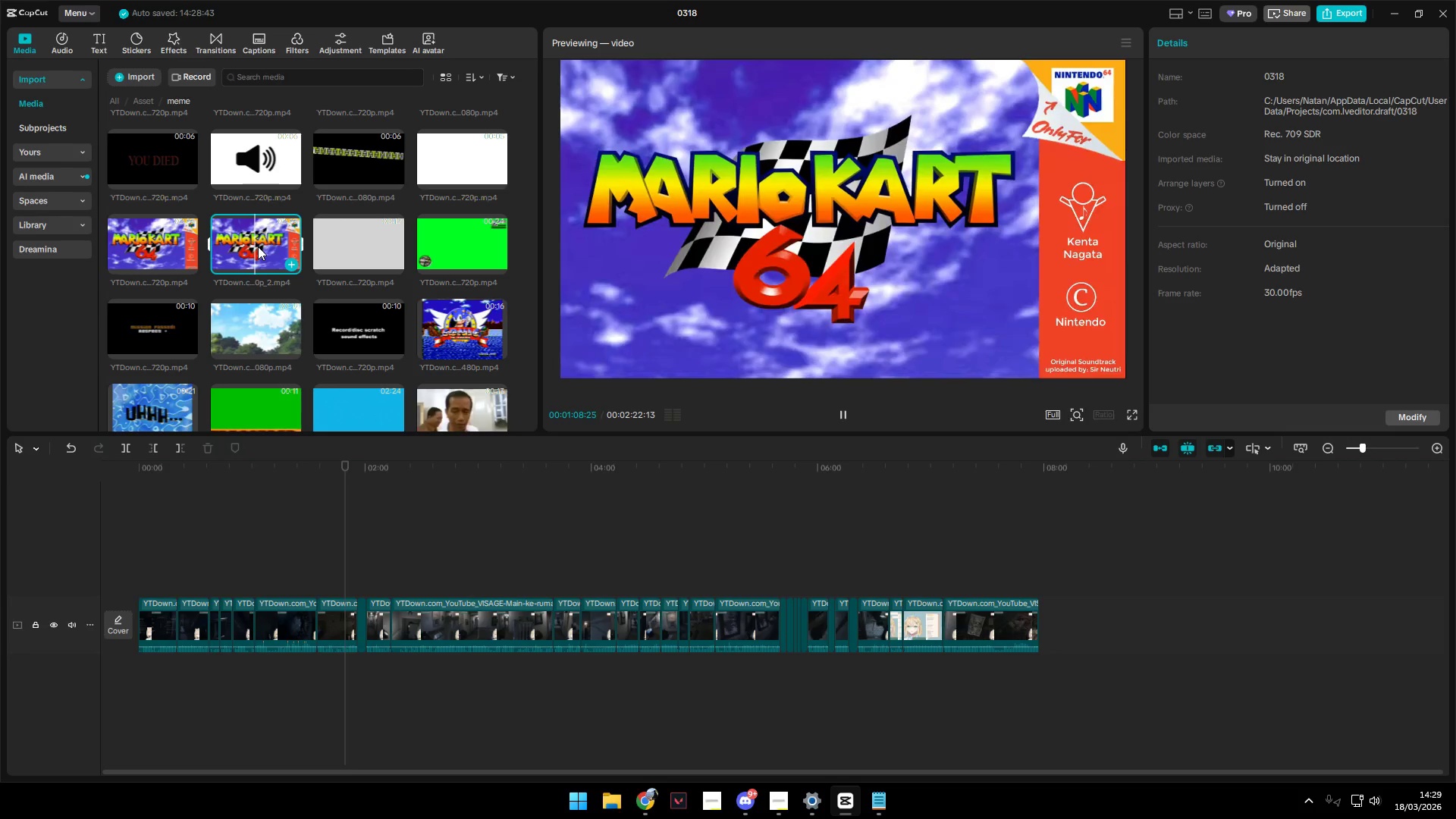 
key(Space)
 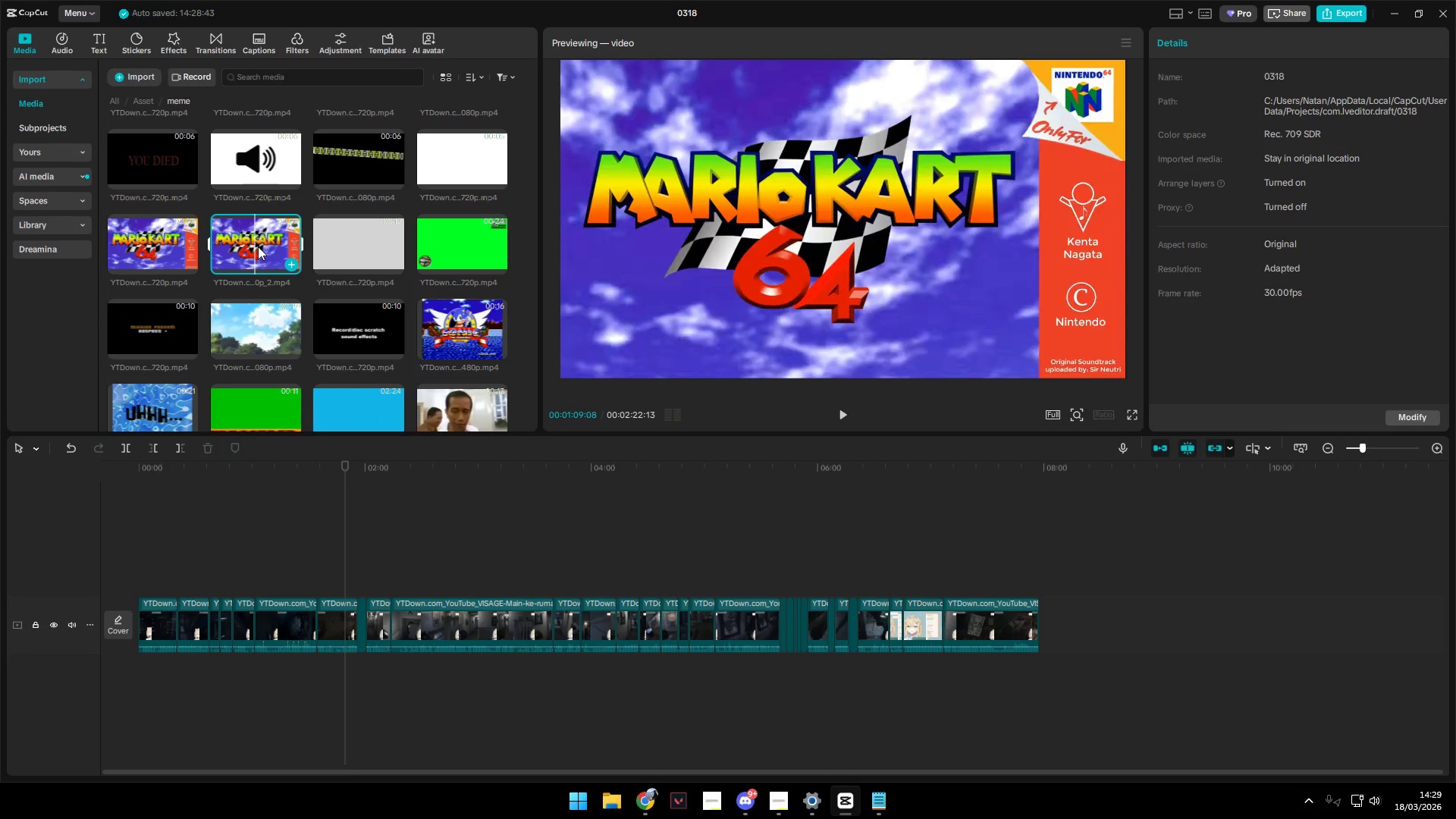 
left_click_drag(start_coordinate=[258, 246], to_coordinate=[374, 475])
 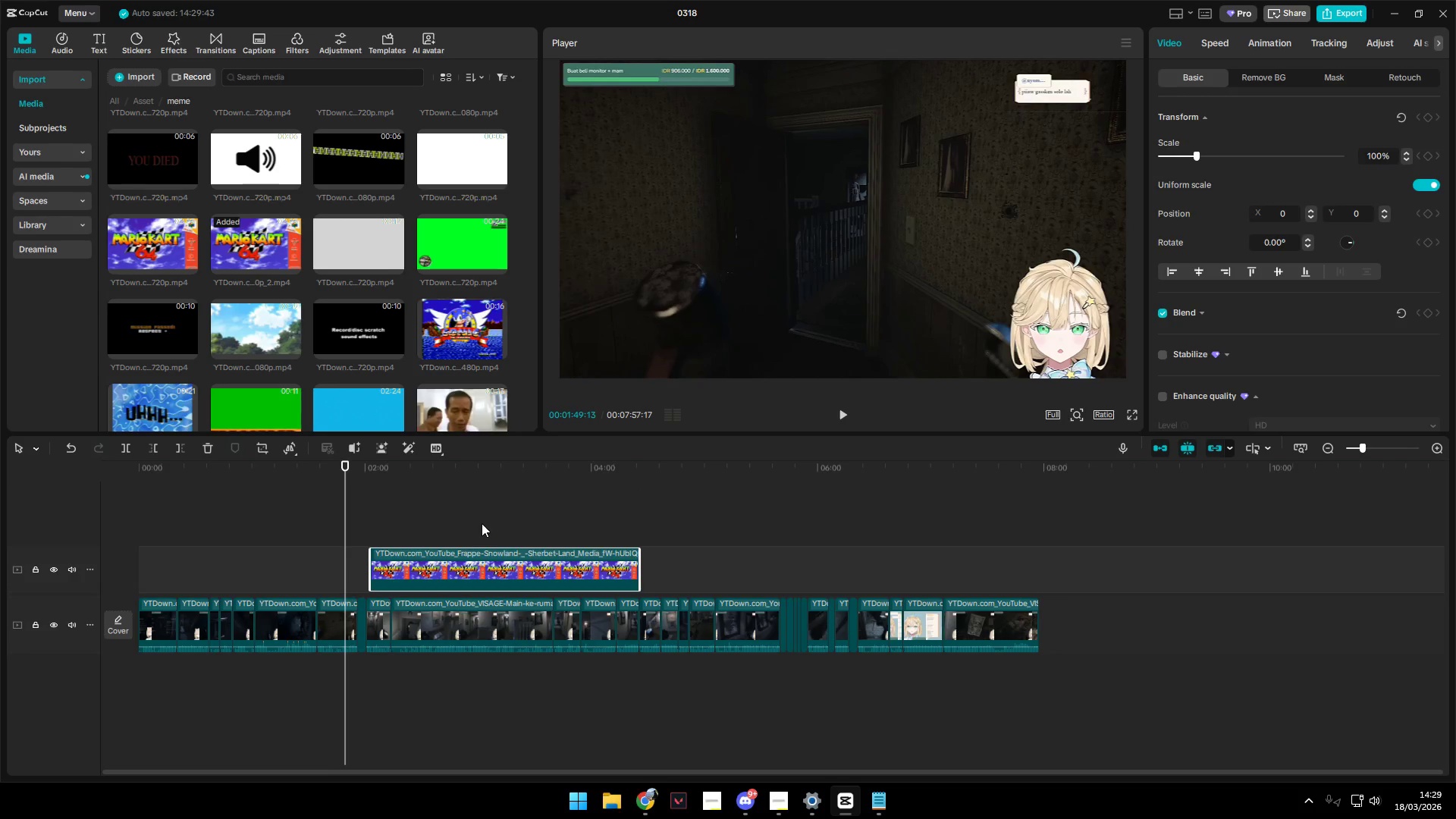 
key(Backspace)
 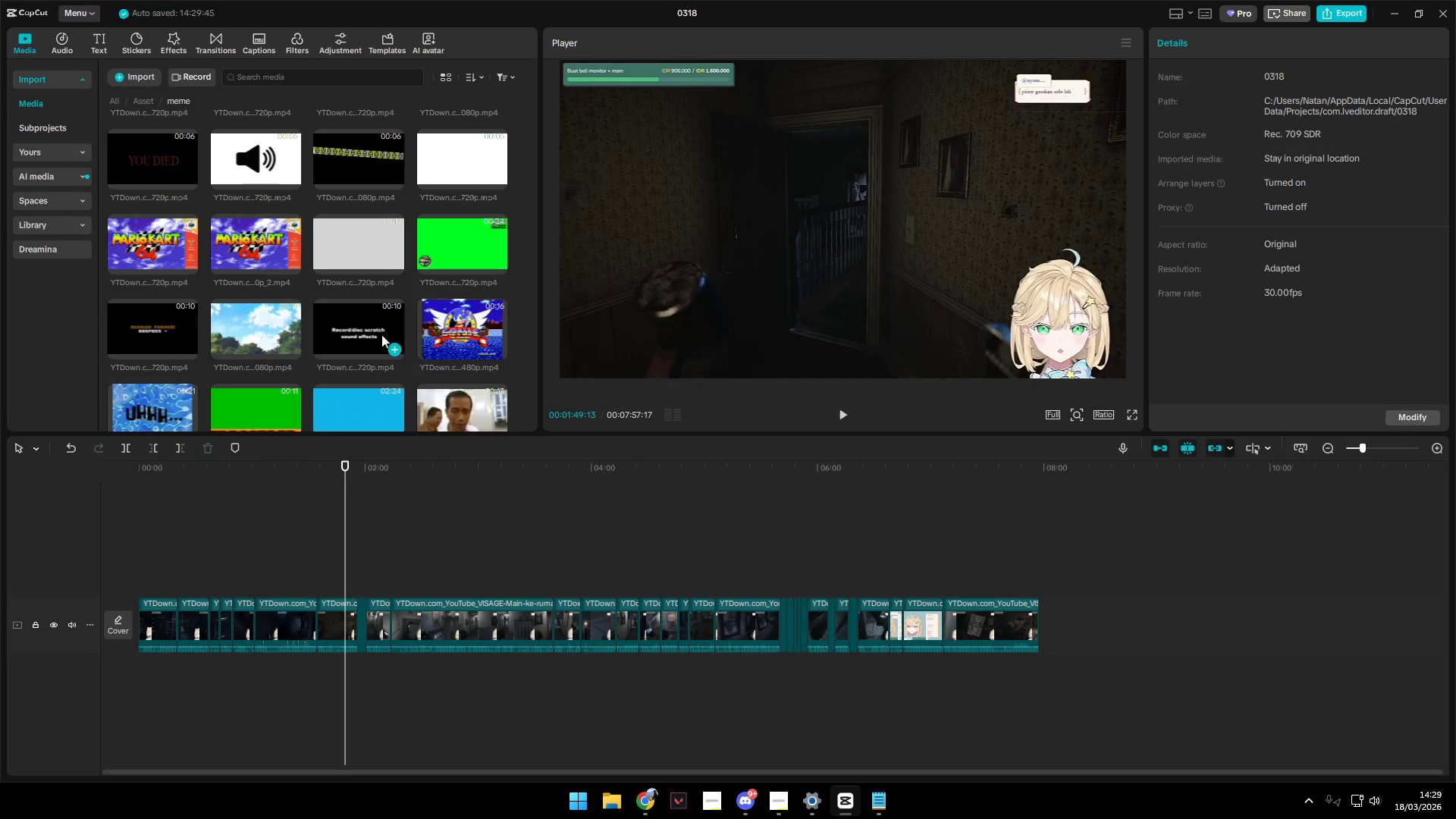 
left_click([339, 254])
 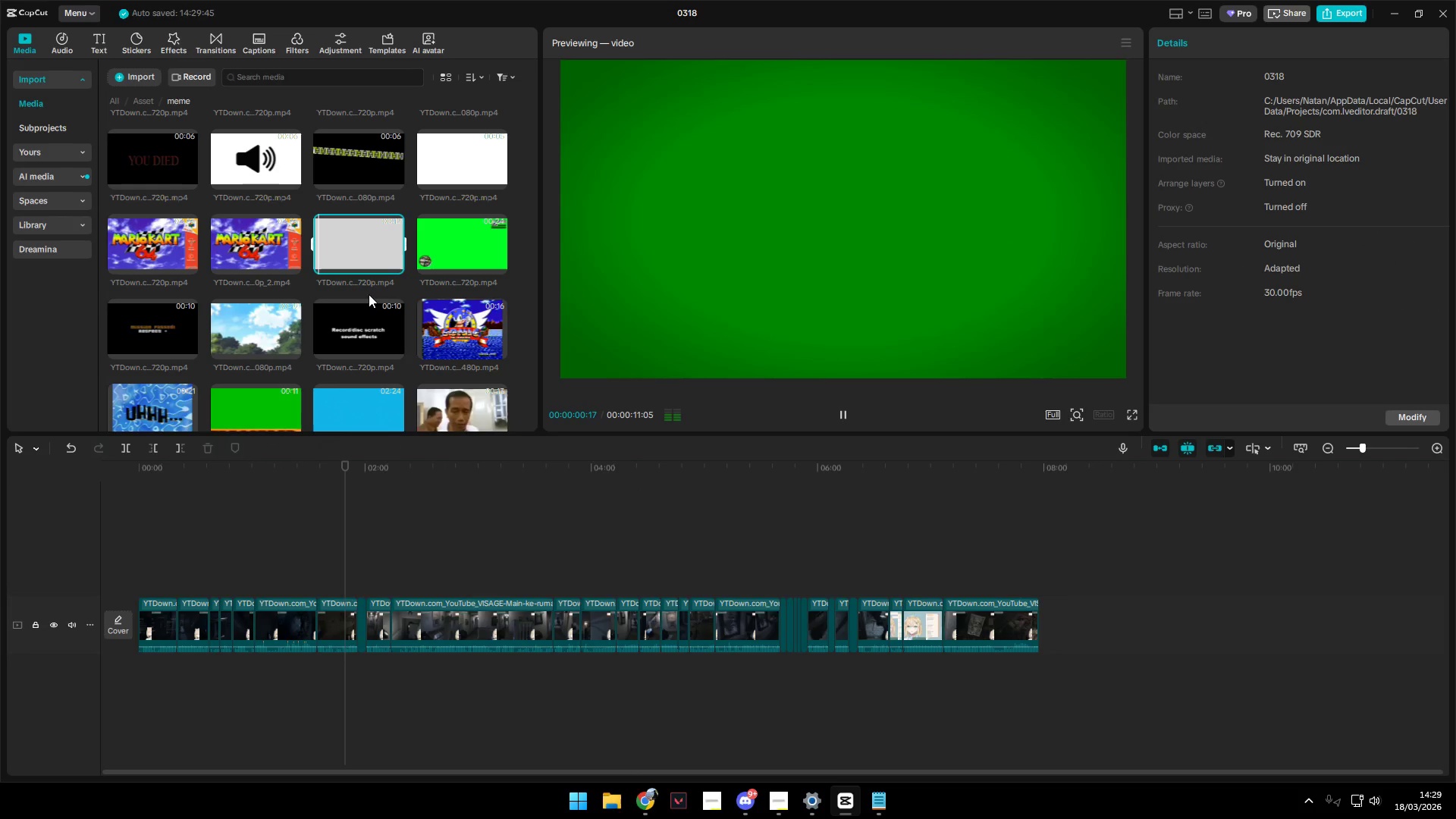 
left_click([451, 253])
 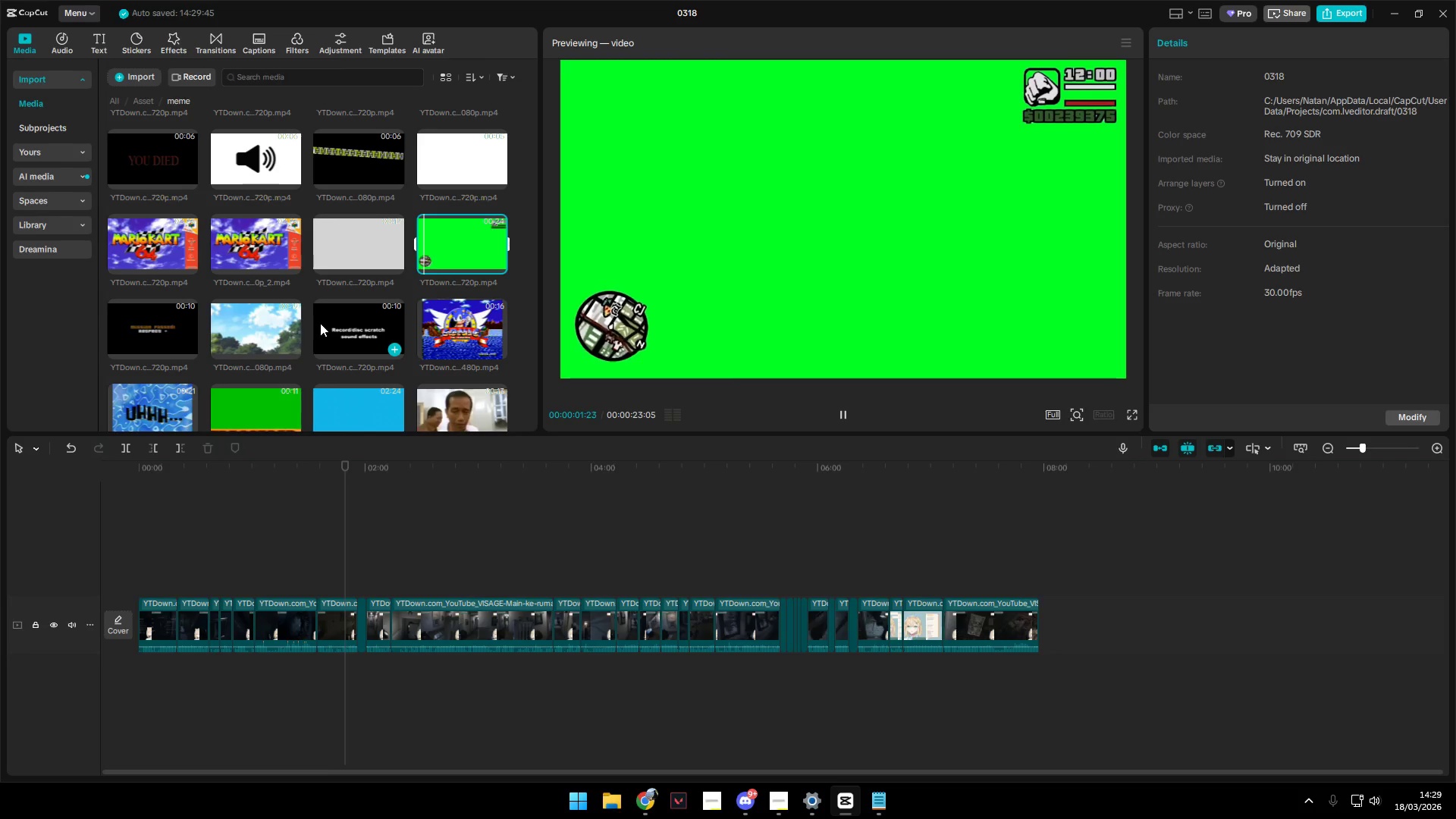 
left_click([475, 331])
 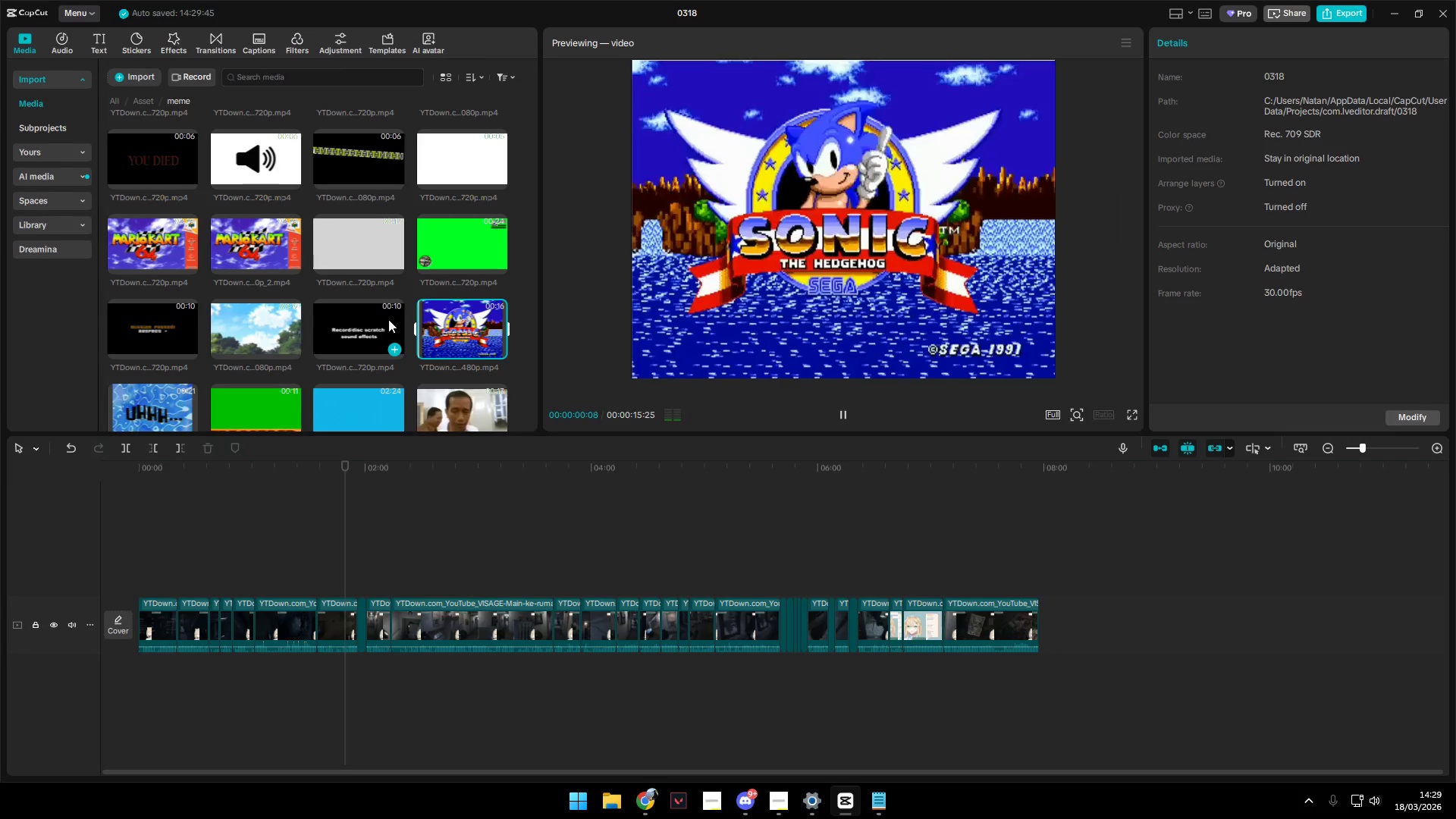 
left_click([364, 325])
 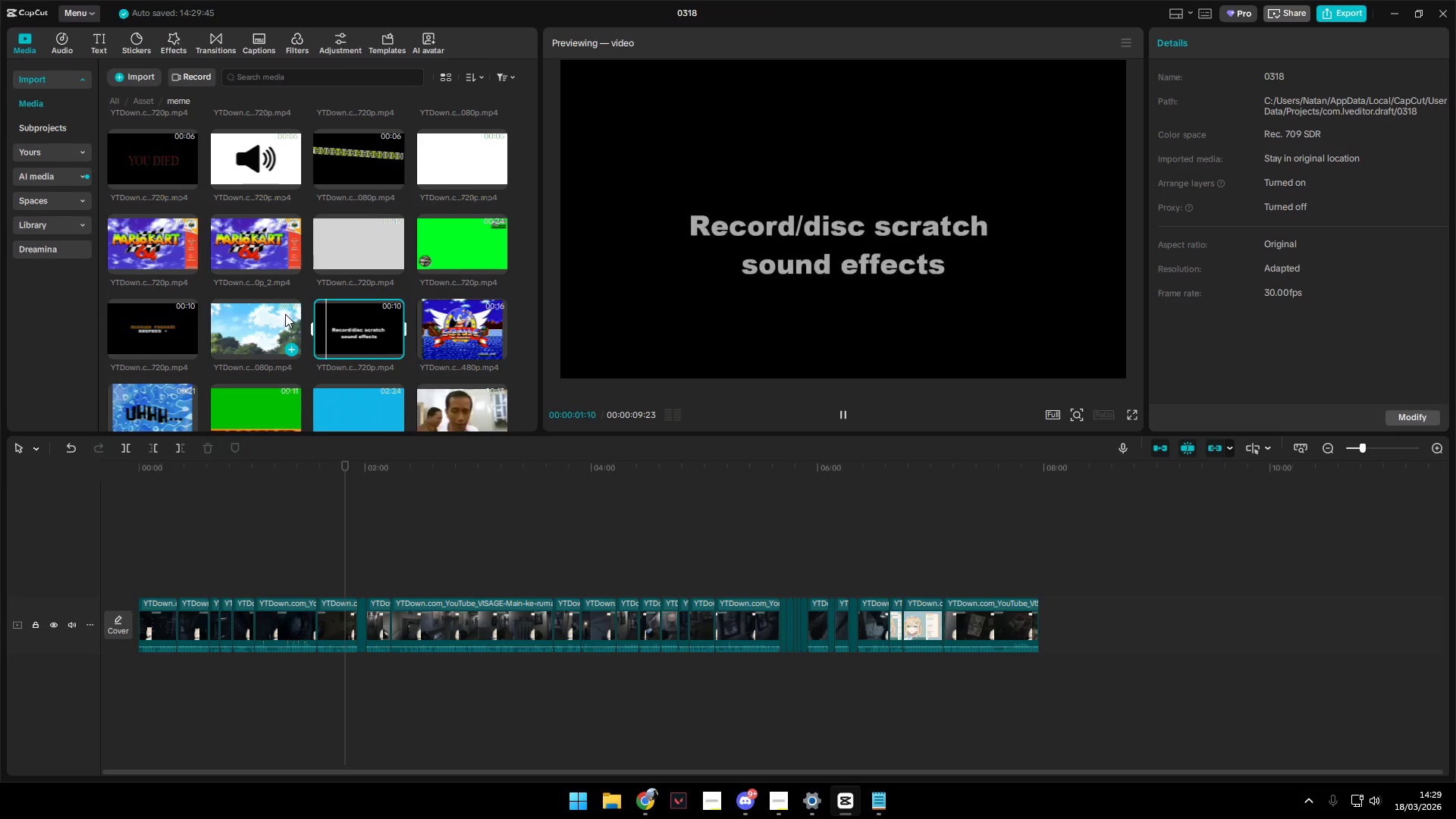 
left_click([147, 324])
 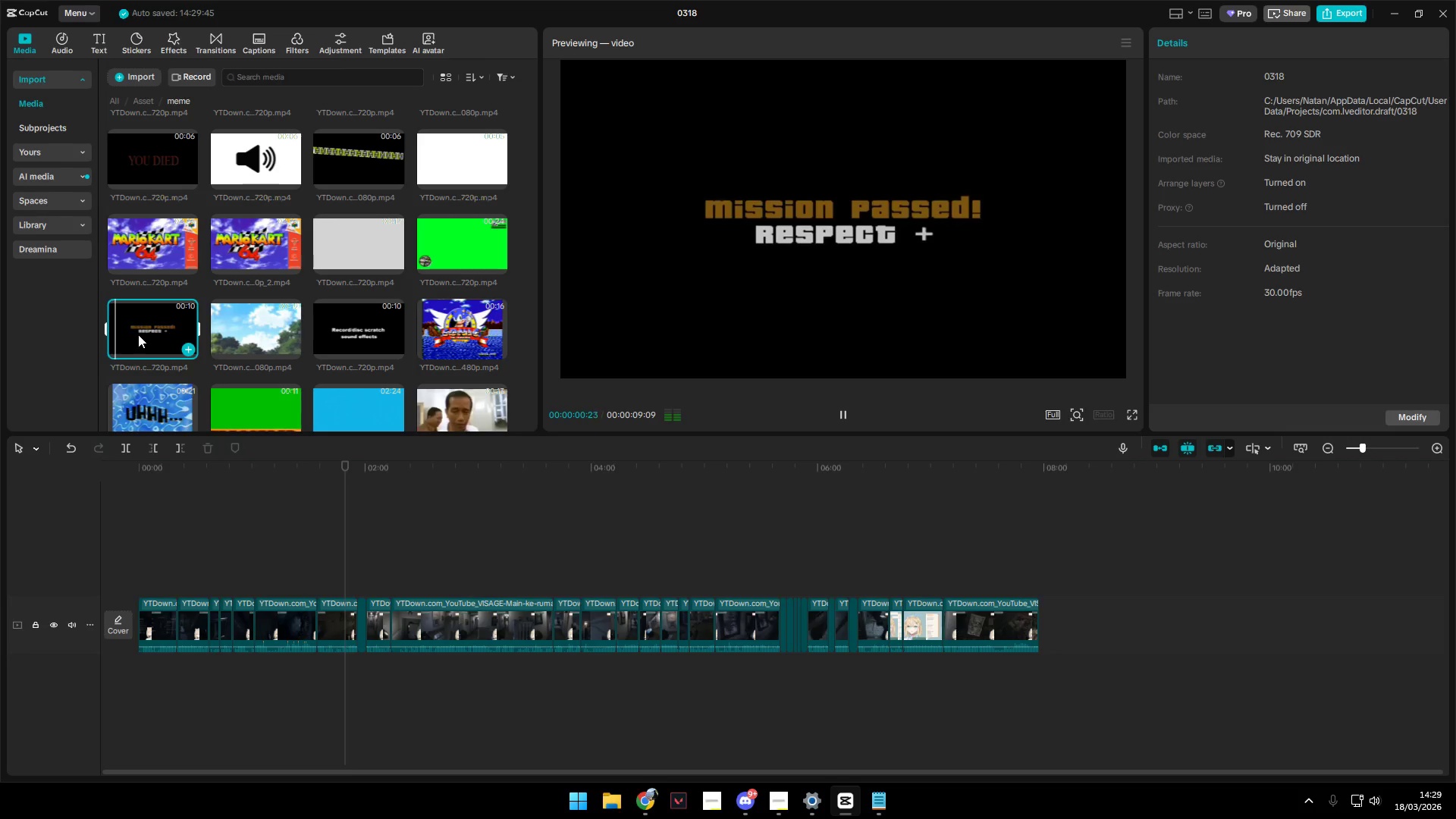 
scroll: coordinate [144, 335], scroll_direction: down, amount: 1.0
 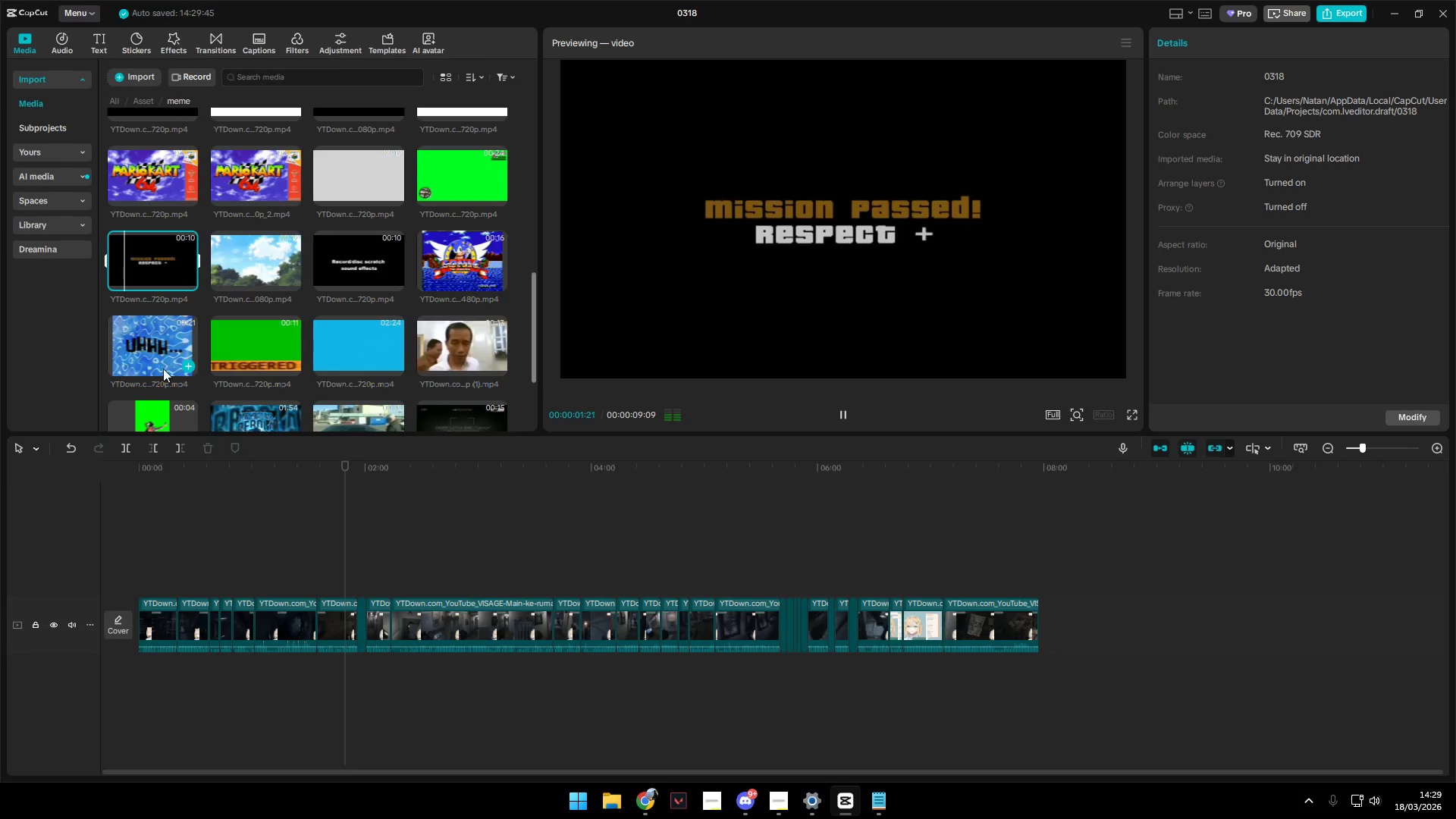 
left_click([162, 347])
 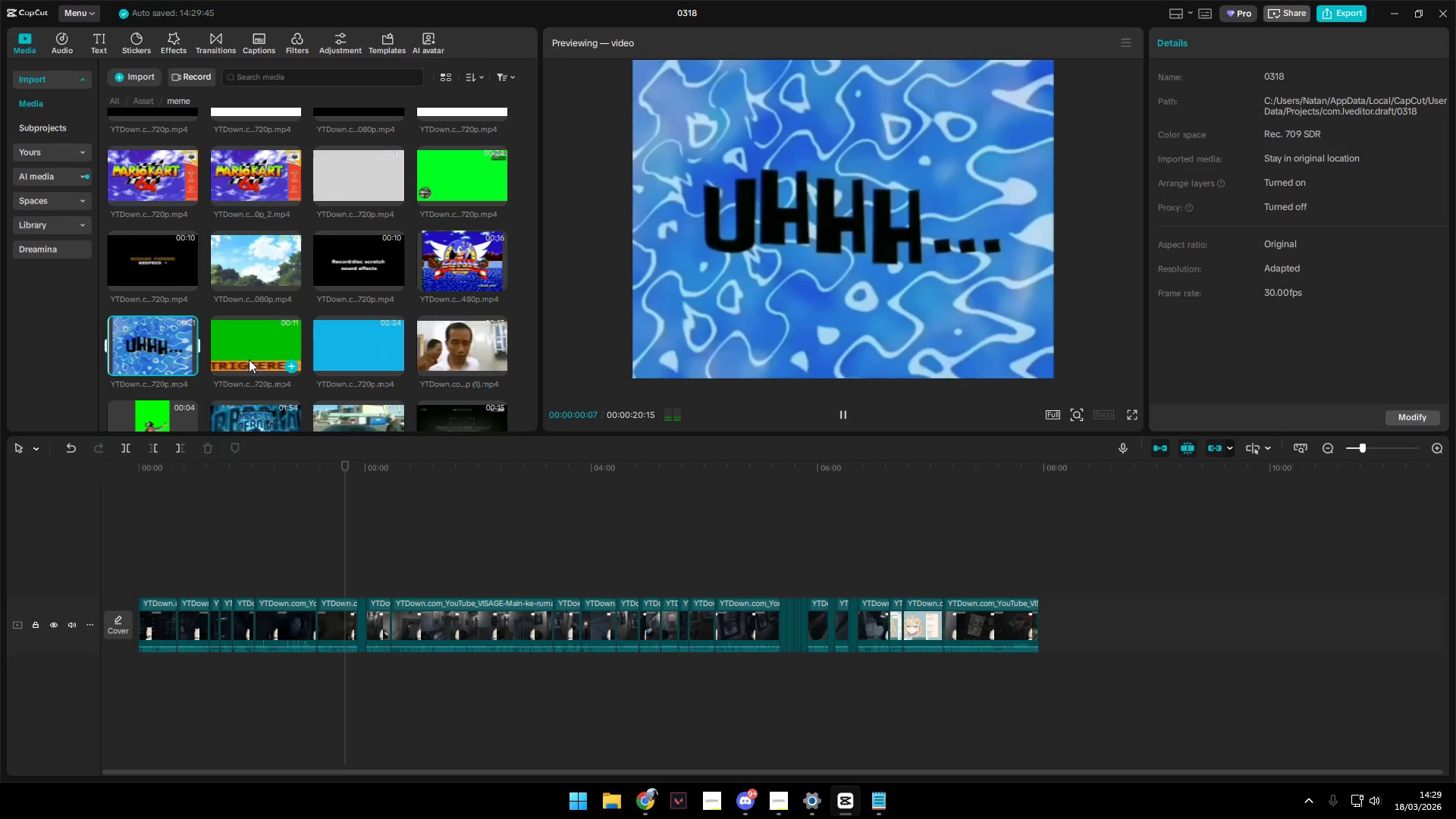 
left_click([315, 346])
 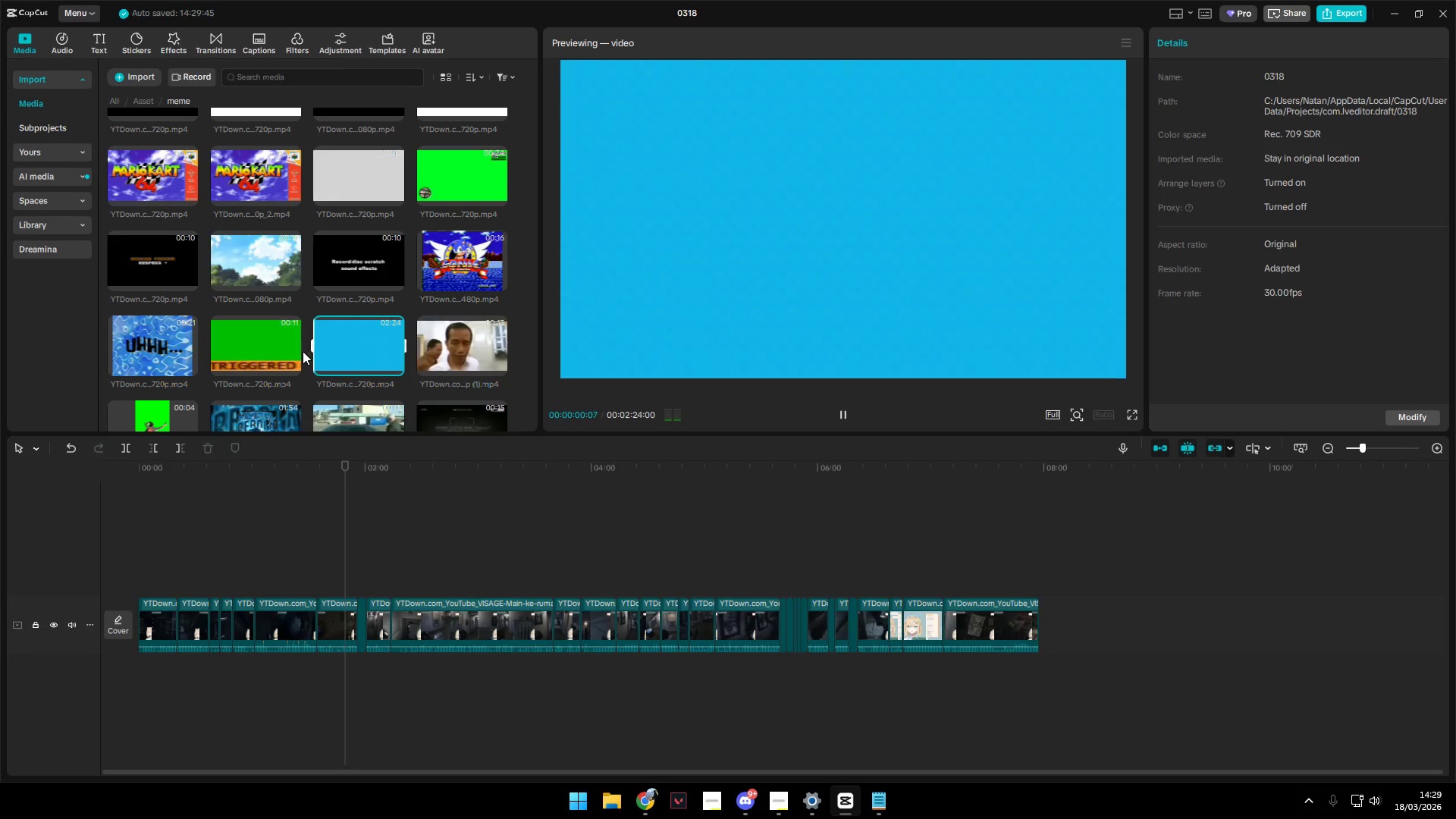 
scroll: coordinate [306, 357], scroll_direction: down, amount: 2.0
 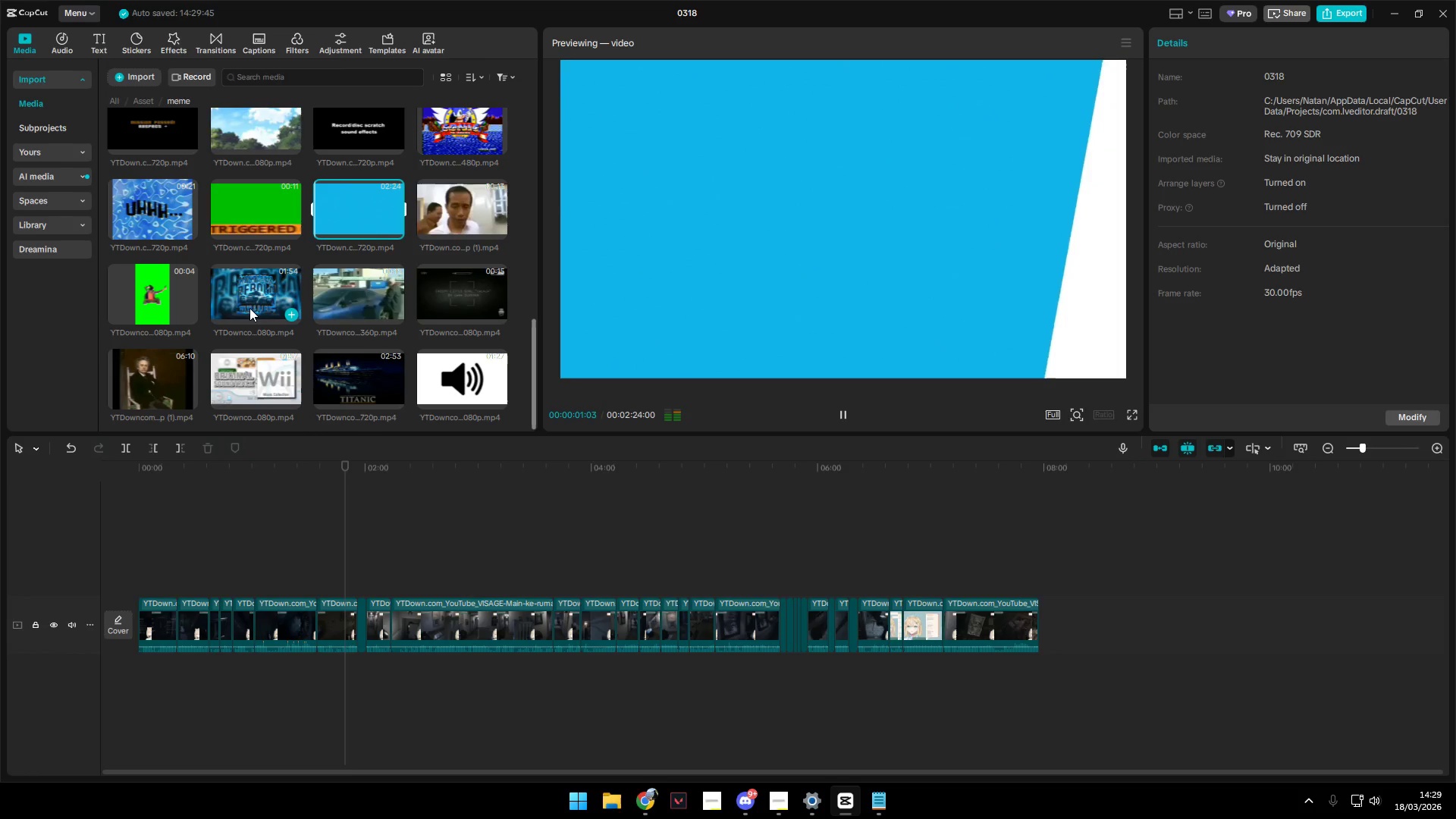 
left_click([249, 308])
 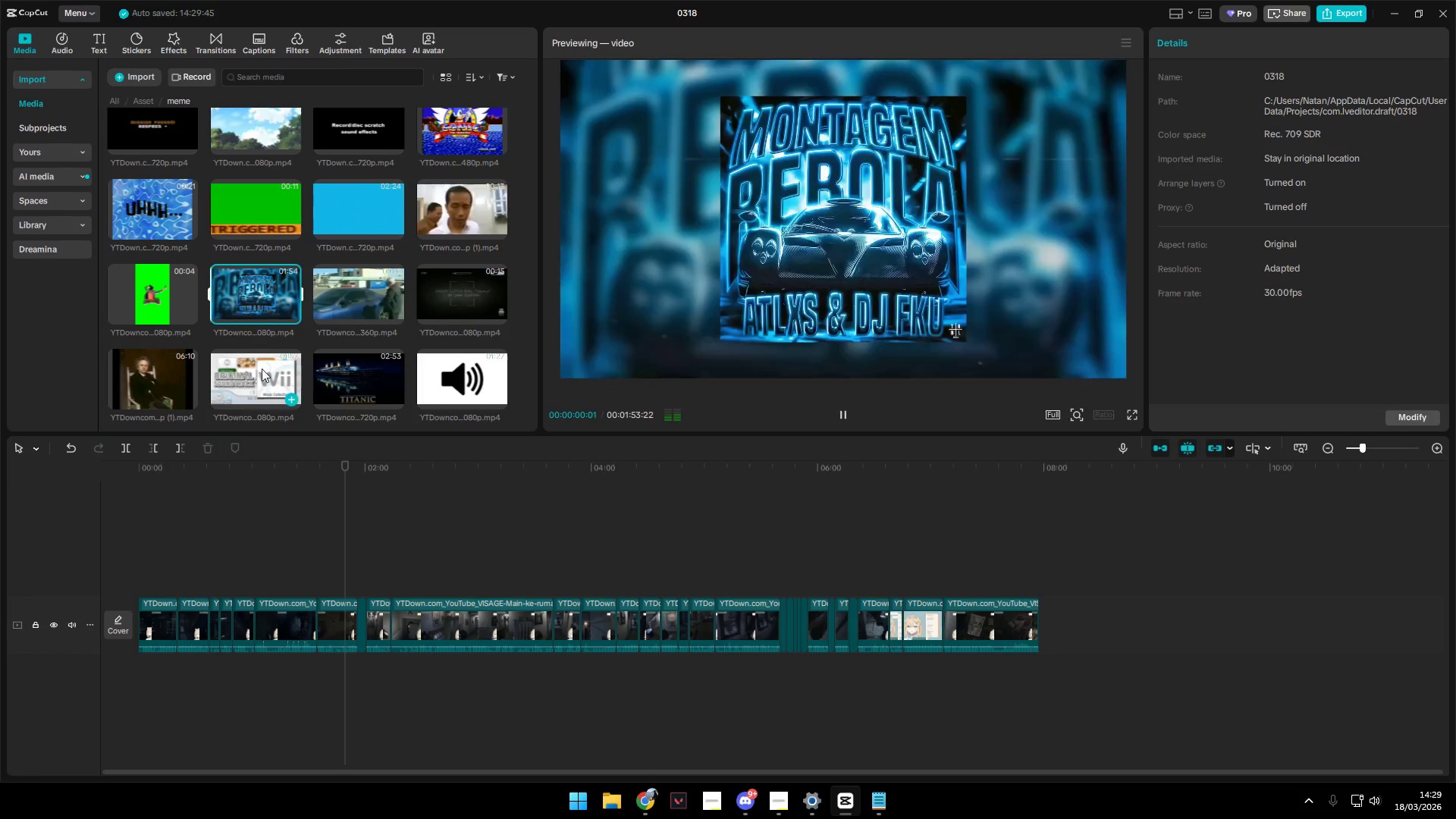 
left_click([262, 380])
 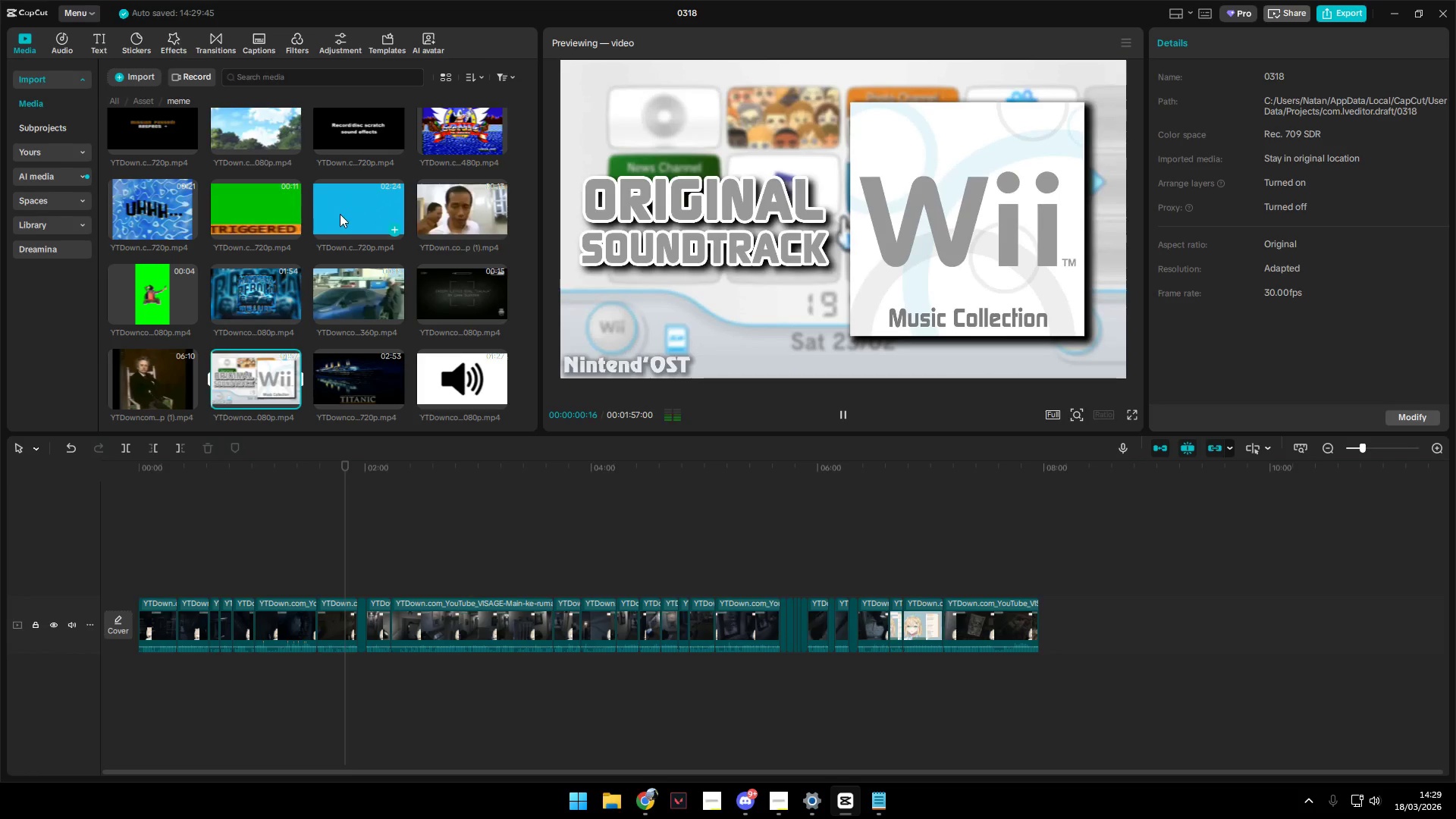 
left_click_drag(start_coordinate=[342, 211], to_coordinate=[140, 681])
 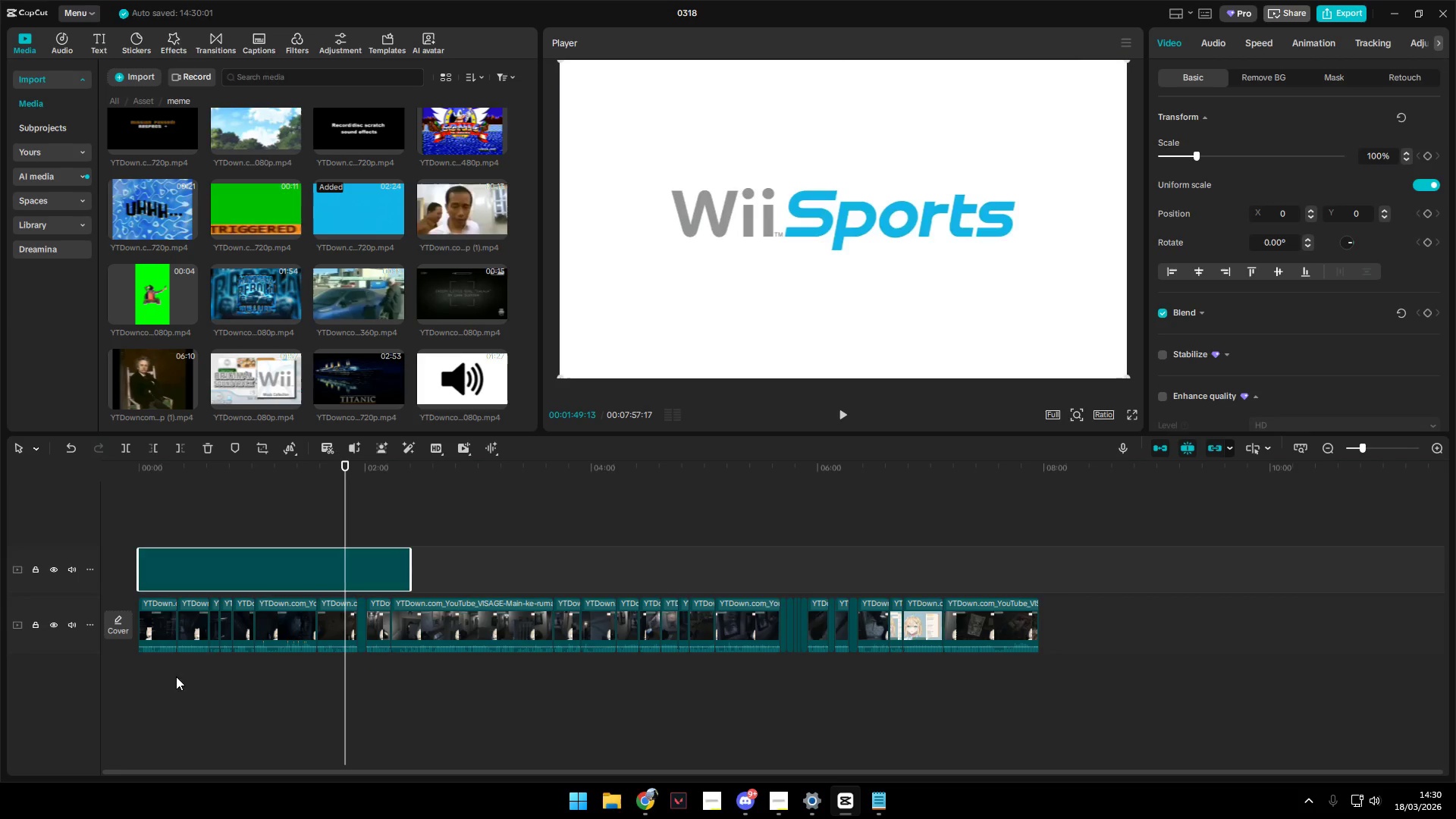 
key(E)
 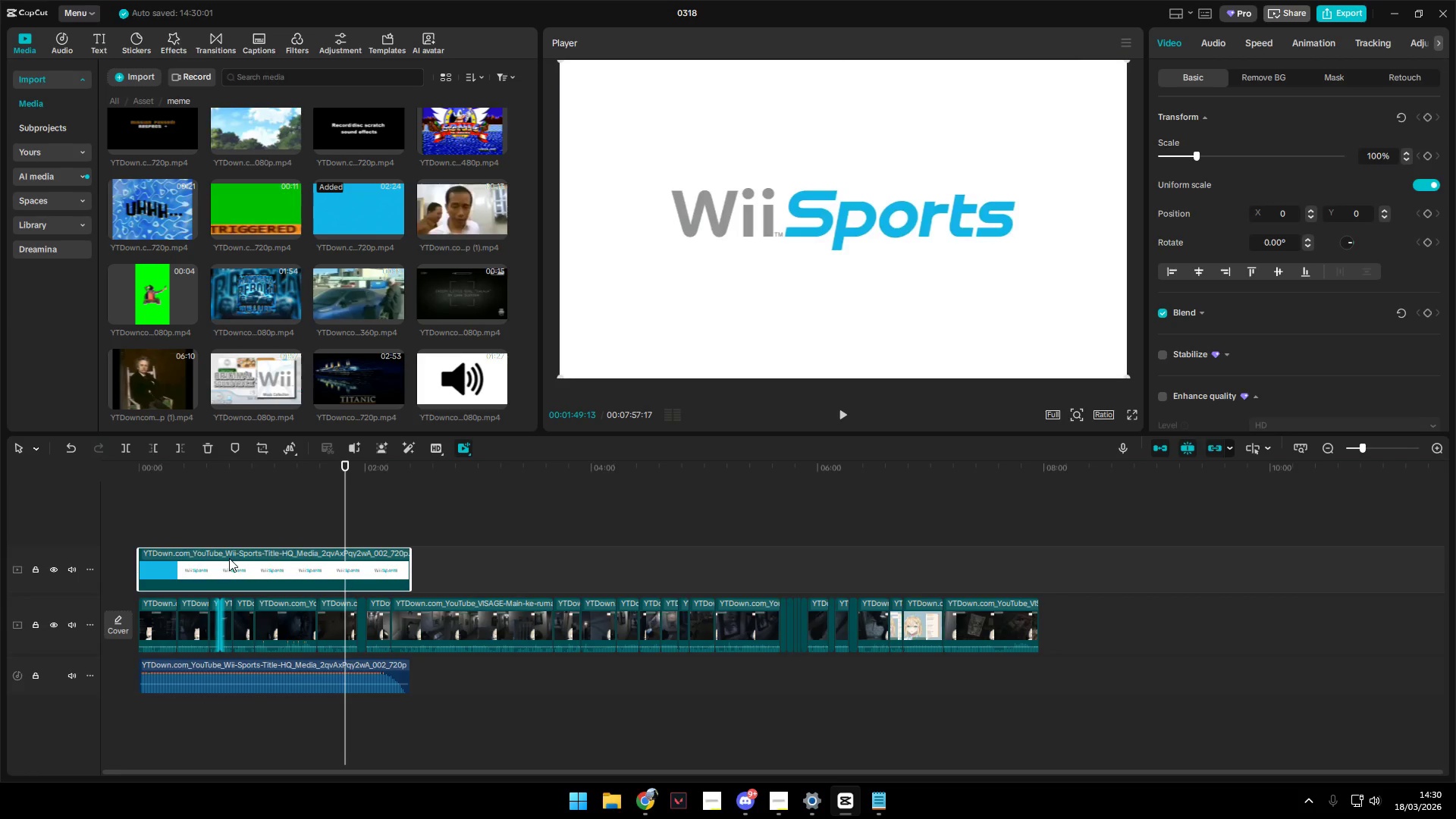 
left_click([231, 556])
 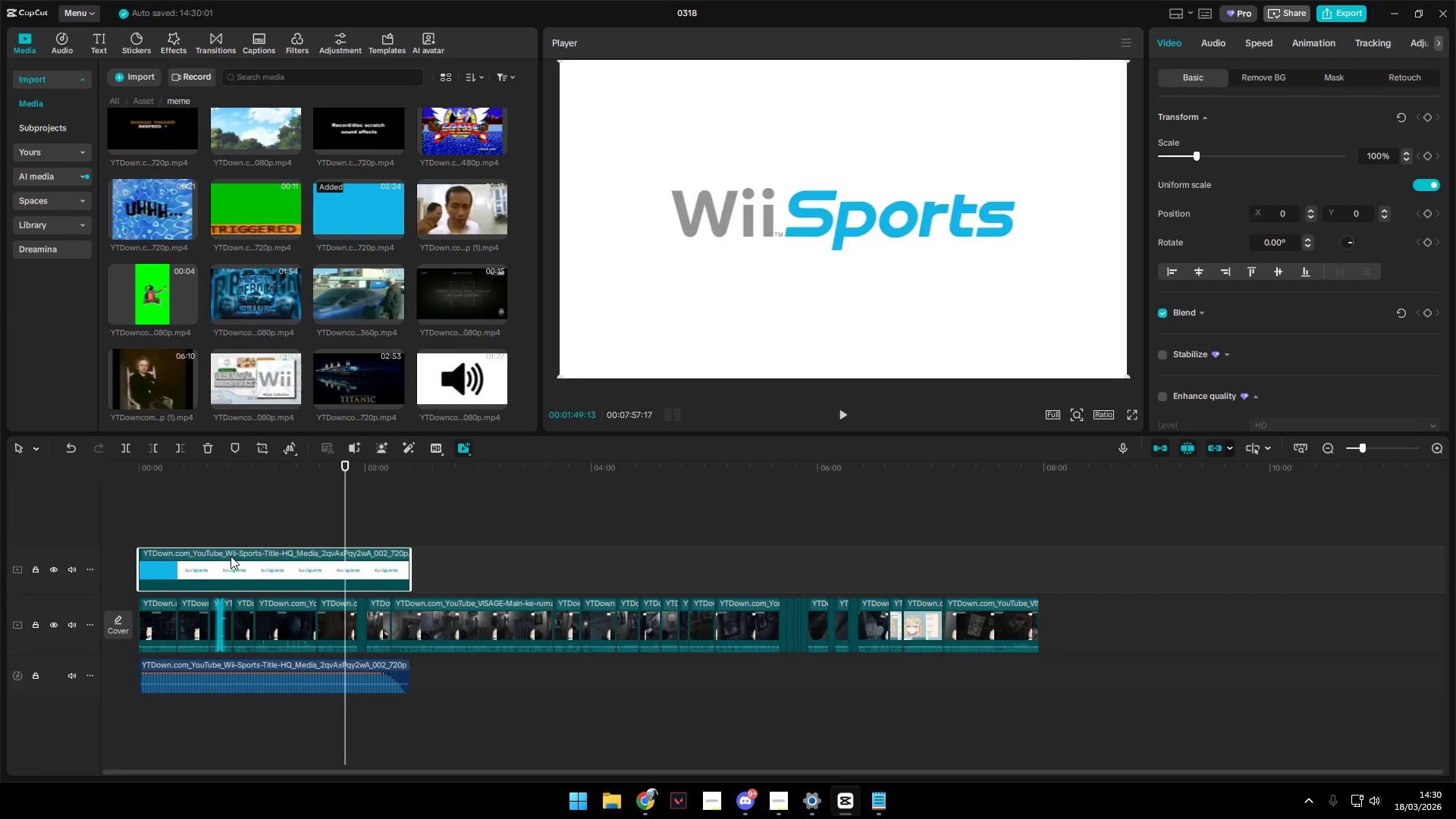 
key(Backspace)
 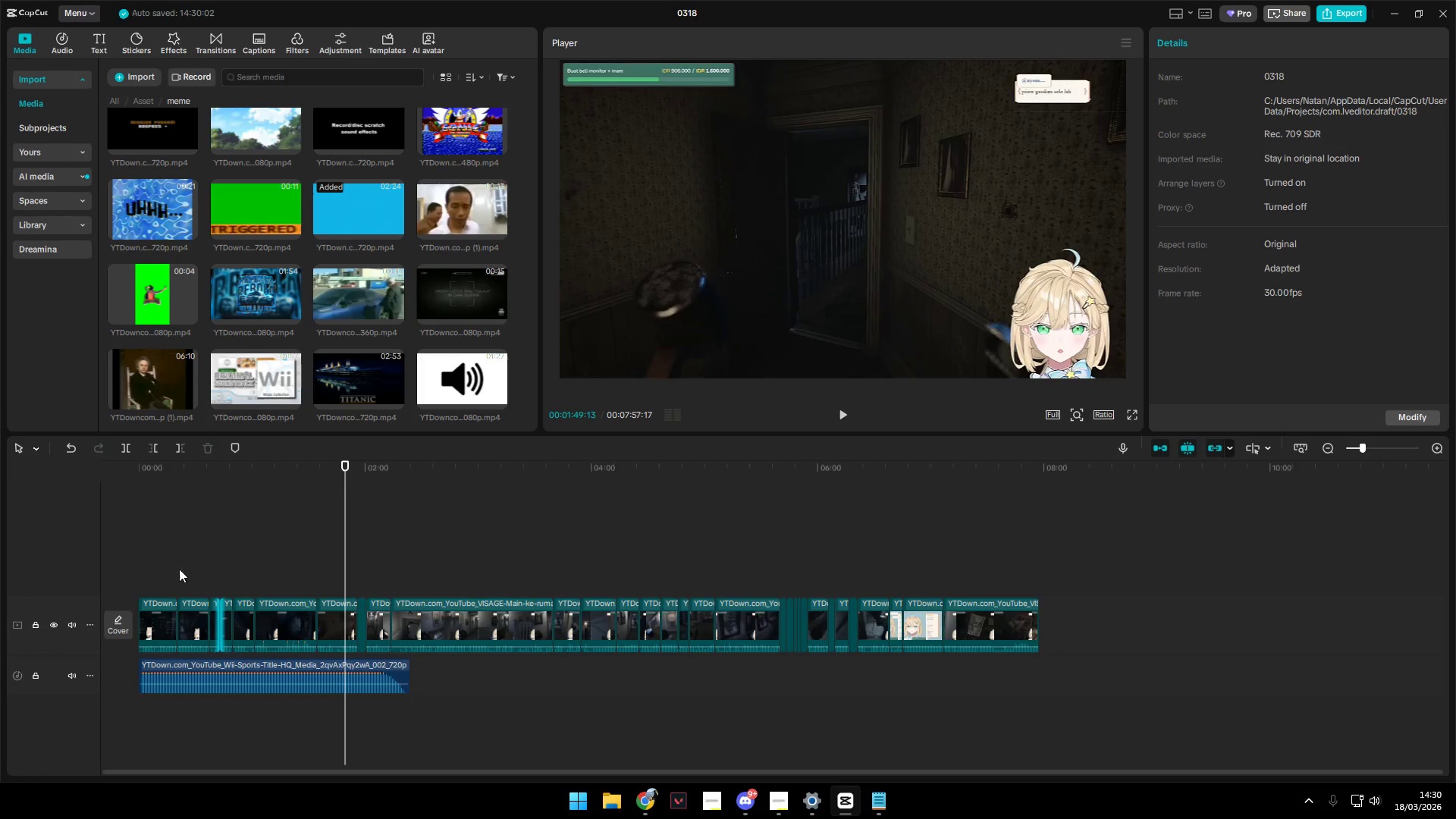 
left_click([154, 574])
 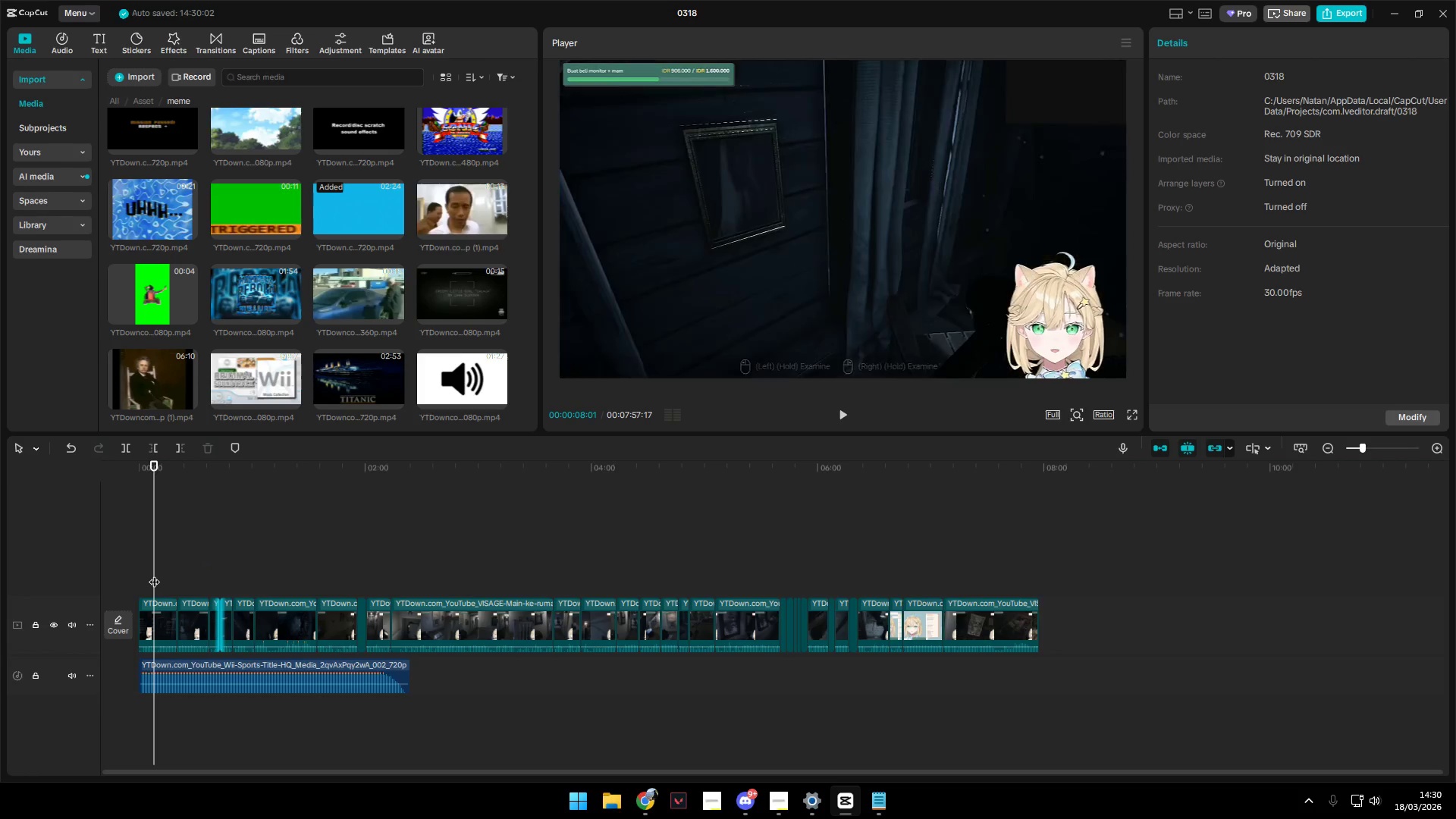 
left_click_drag(start_coordinate=[154, 574], to_coordinate=[128, 578])
 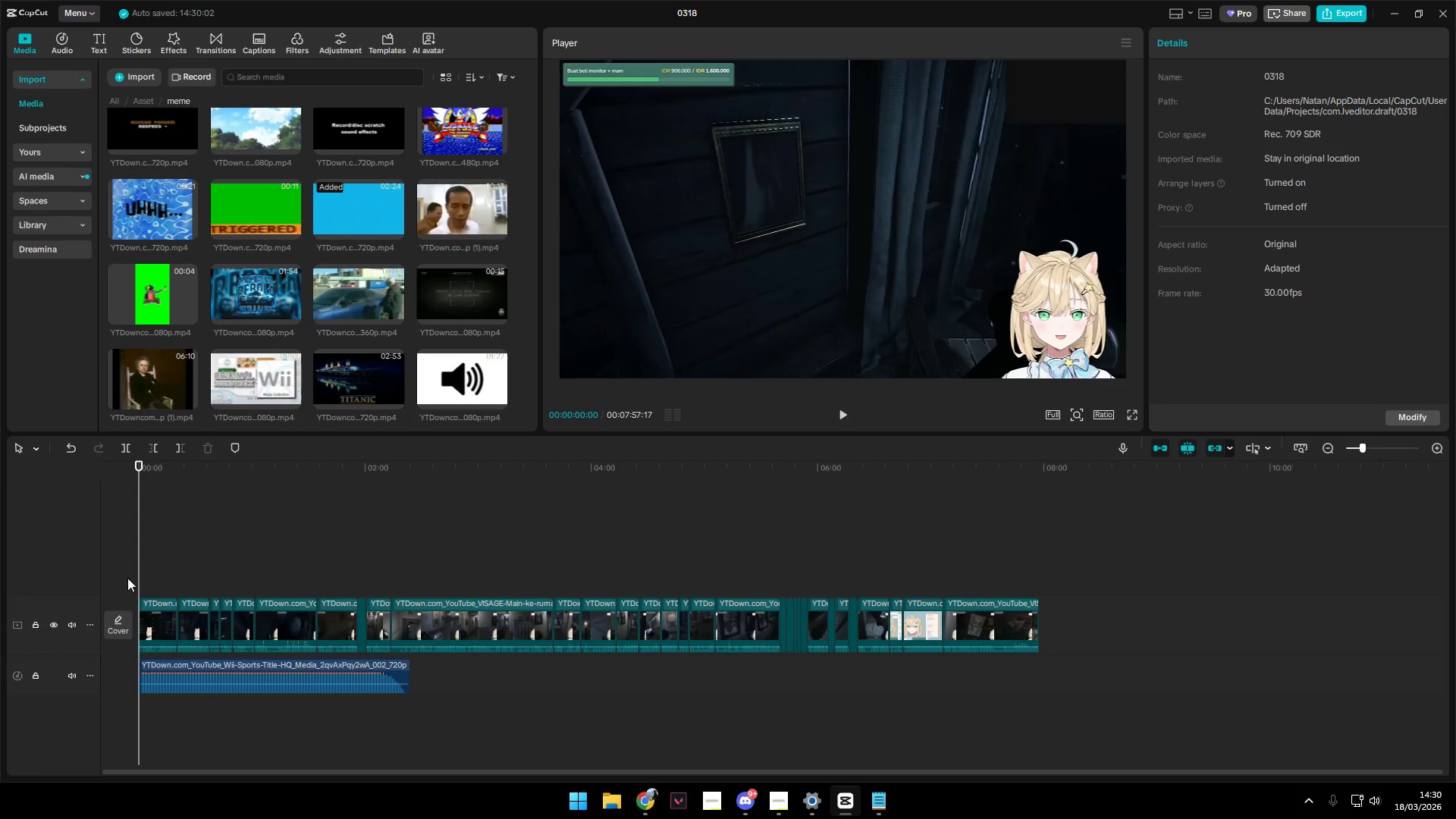 
key(Space)
 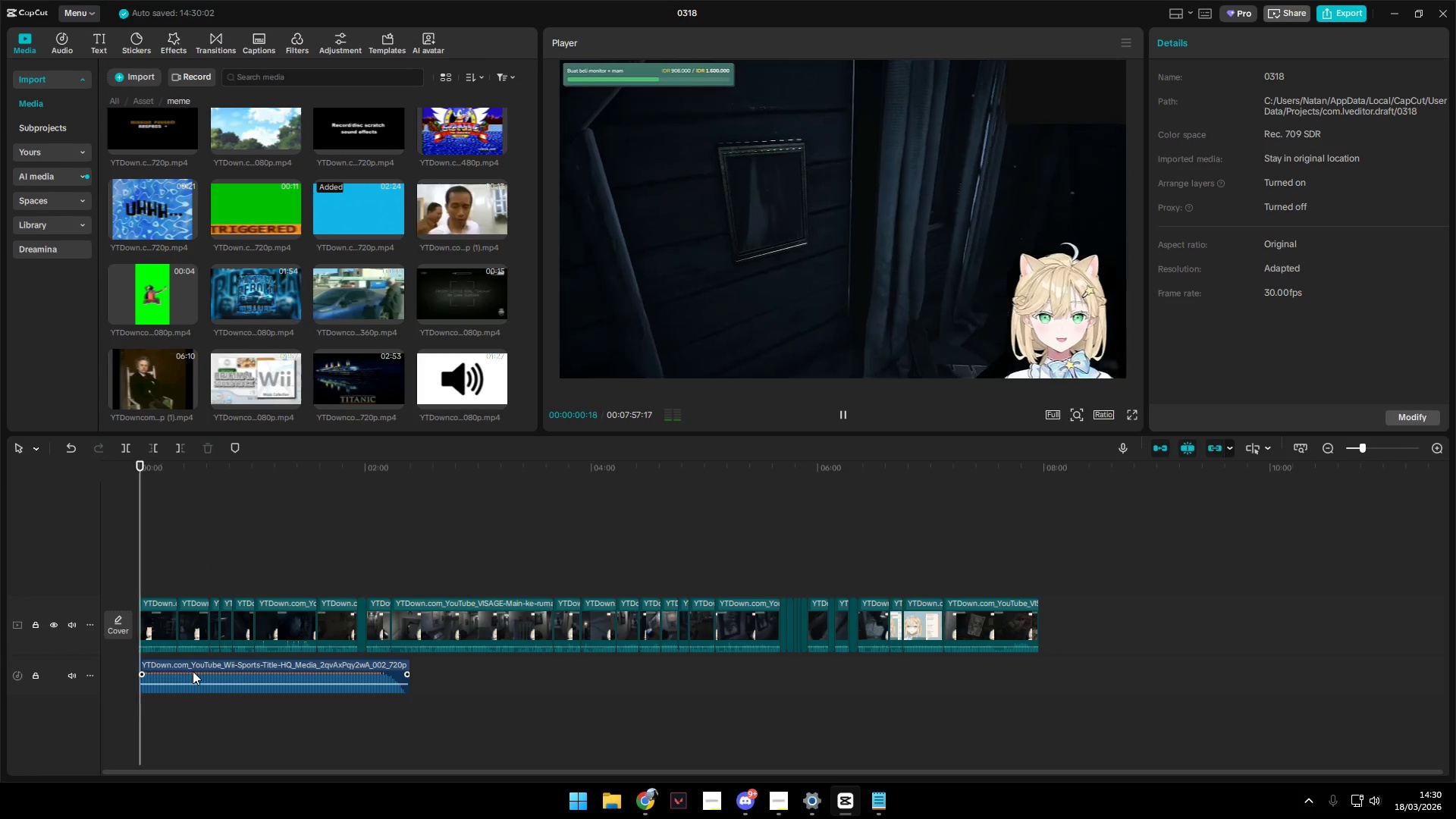 
hold_key(key=ControlLeft, duration=0.59)
scroll: coordinate [202, 669], scroll_direction: up, amount: 4.0
 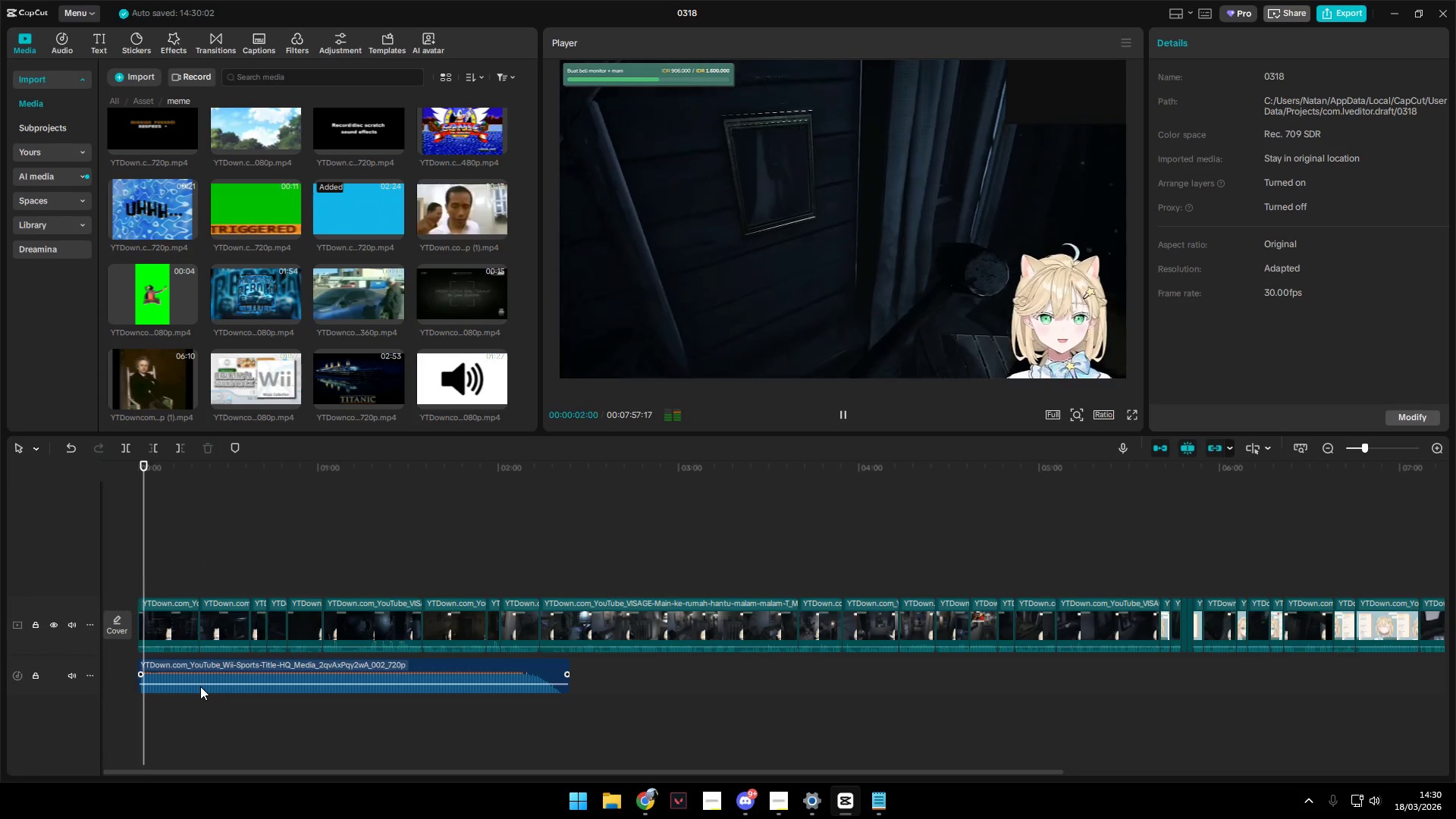 
left_click_drag(start_coordinate=[202, 684], to_coordinate=[206, 689])
 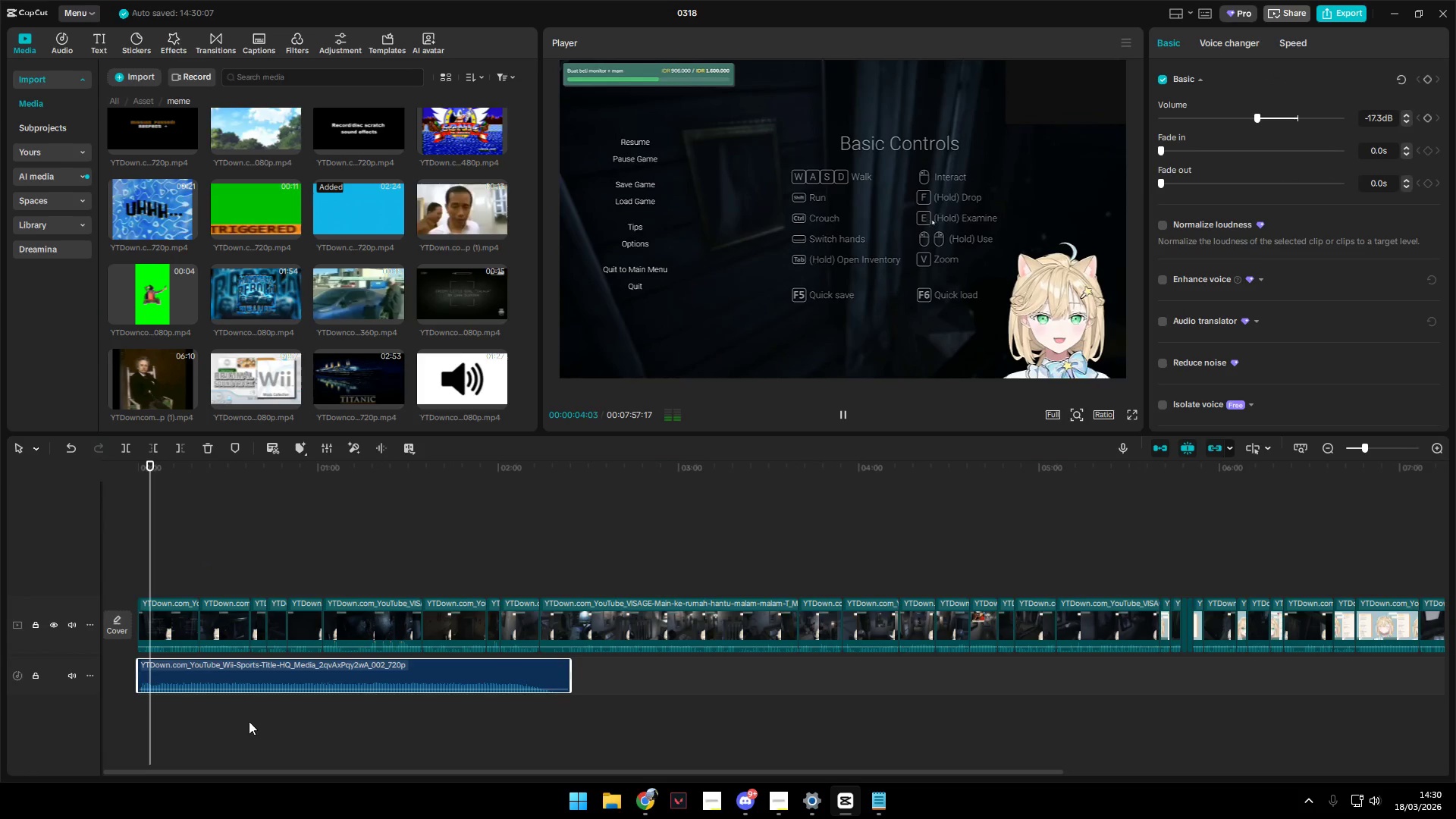 
left_click([251, 722])
 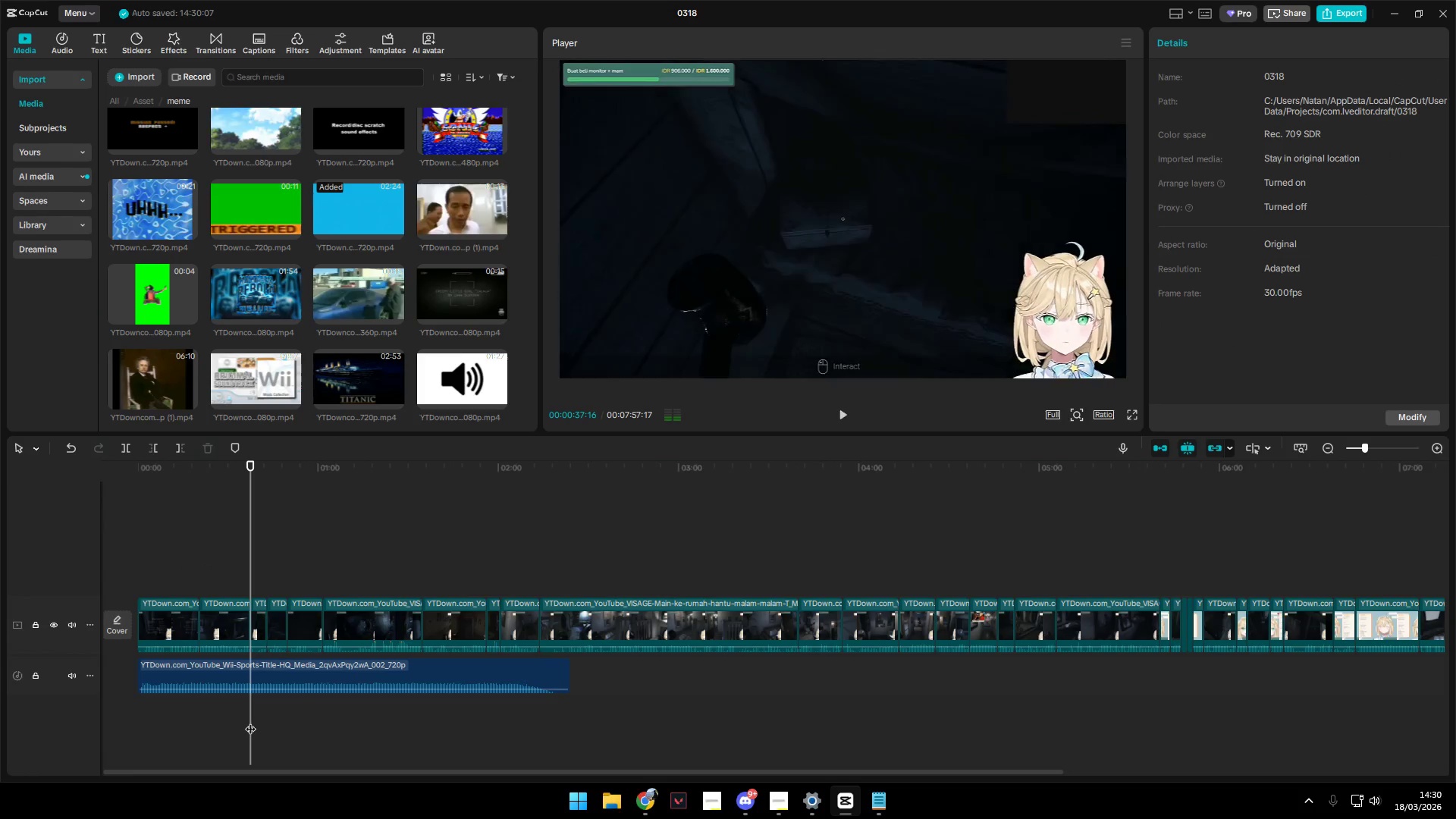 
left_click([159, 557])
 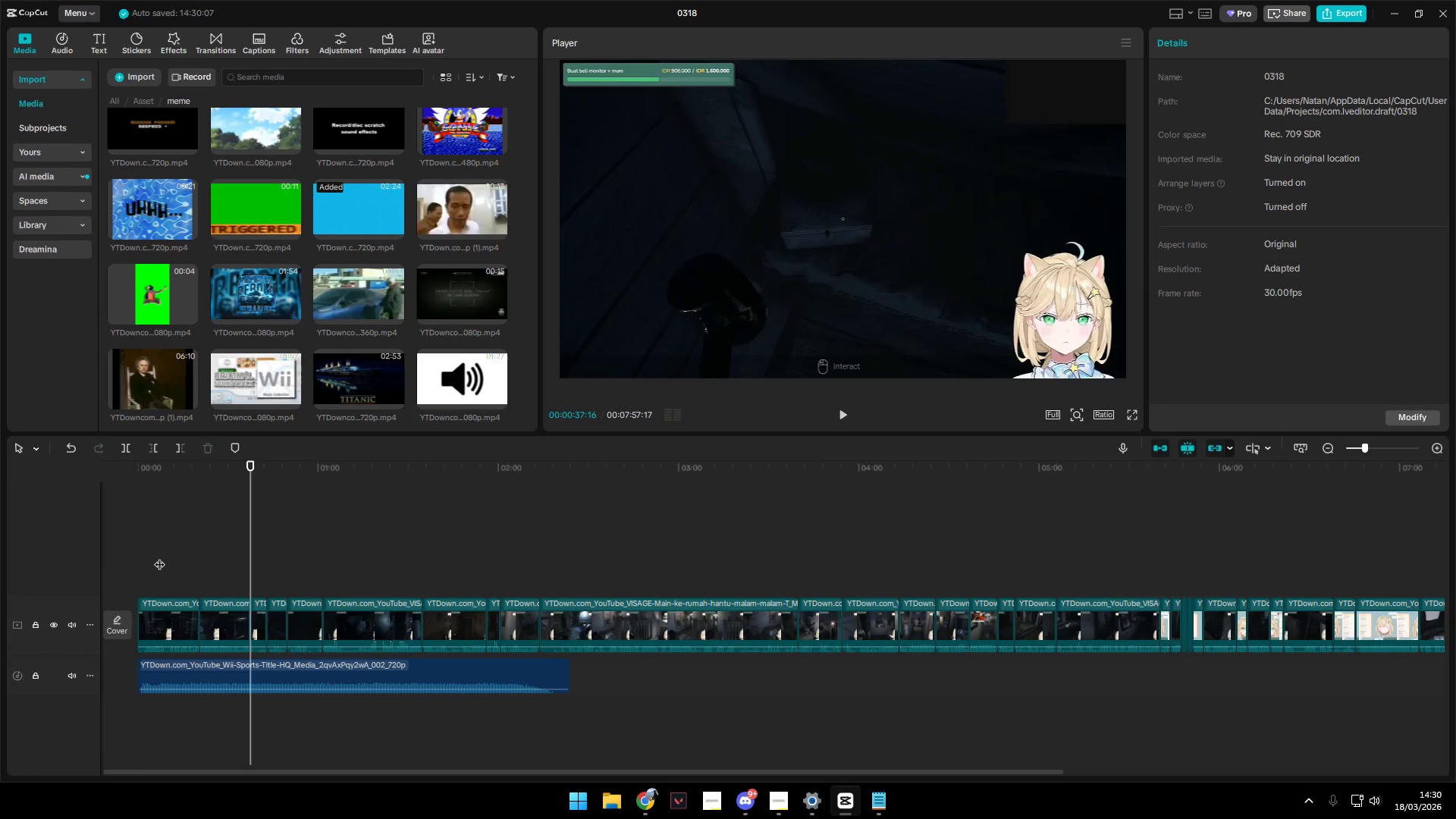 
key(Space)
 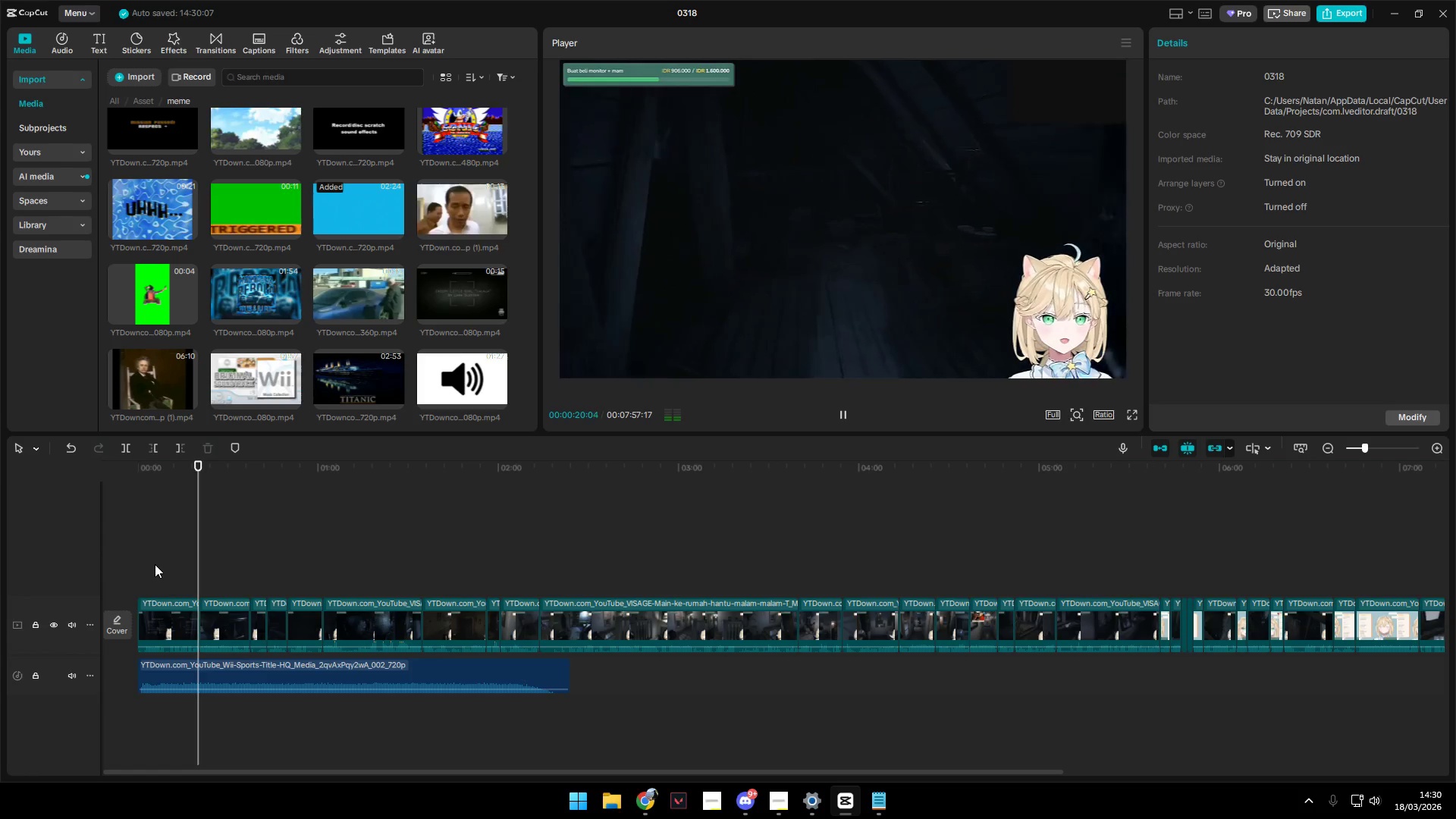 
wait(18.0)
 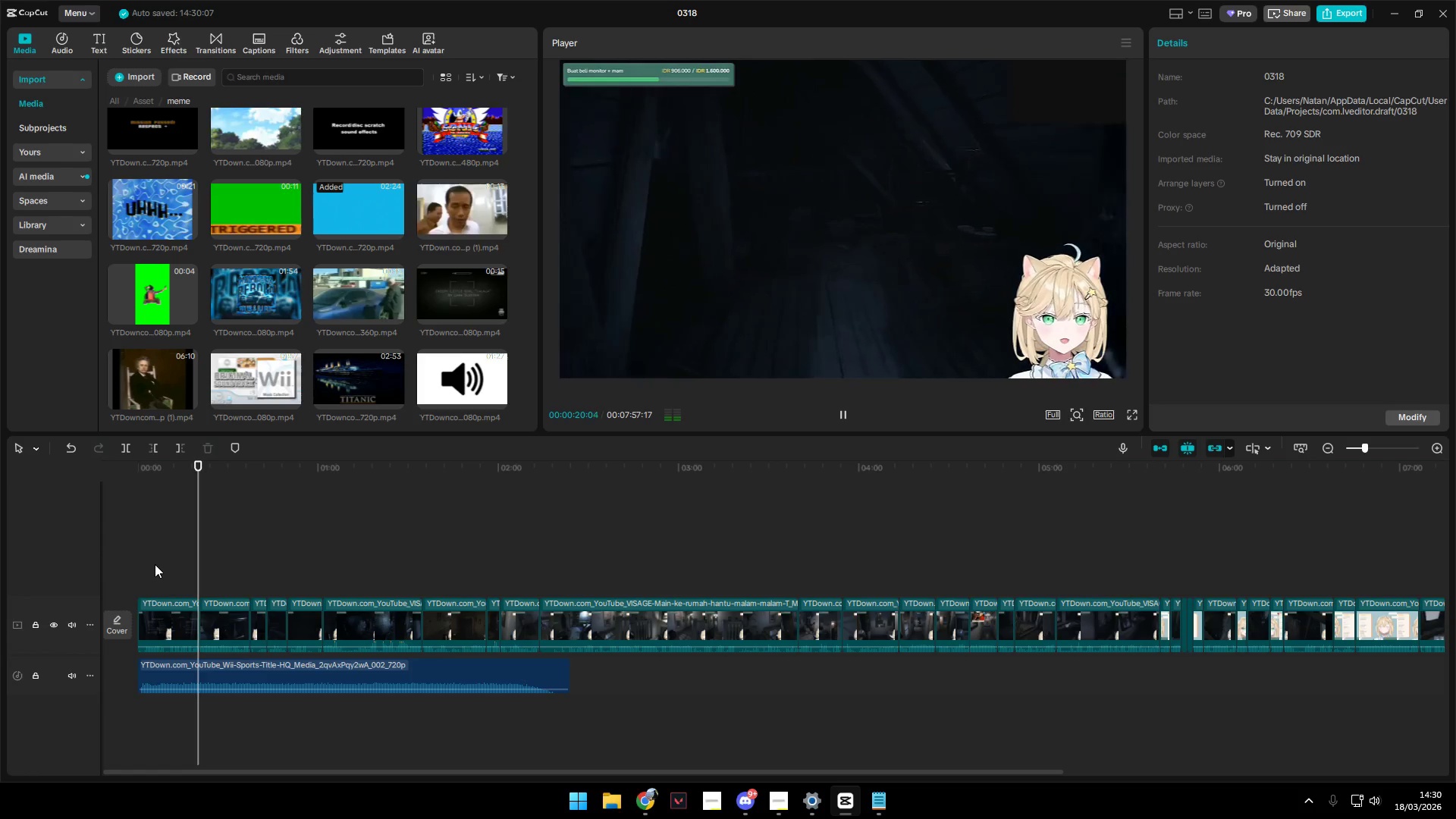 
key(Space)
 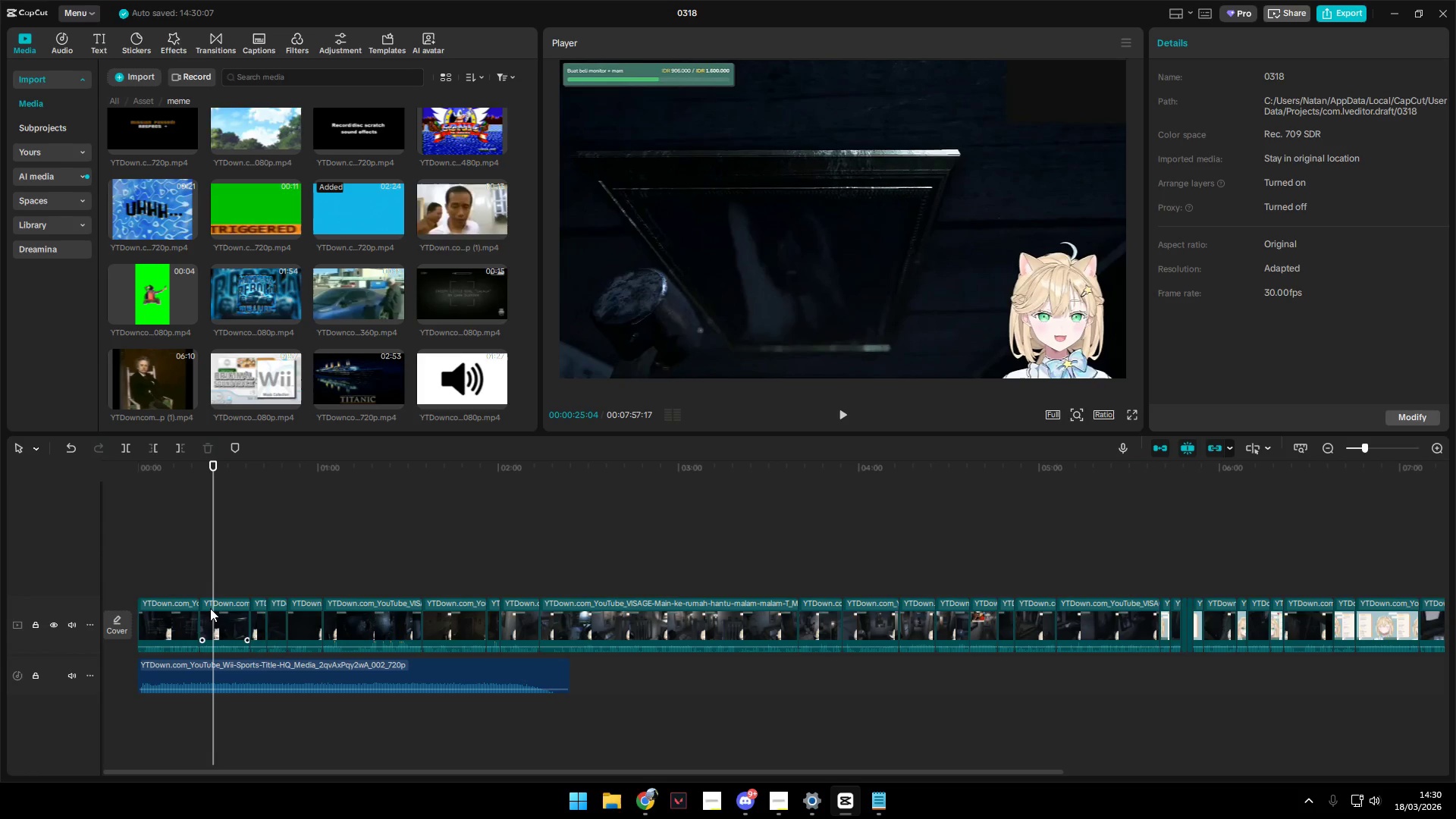 
left_click([220, 609])
 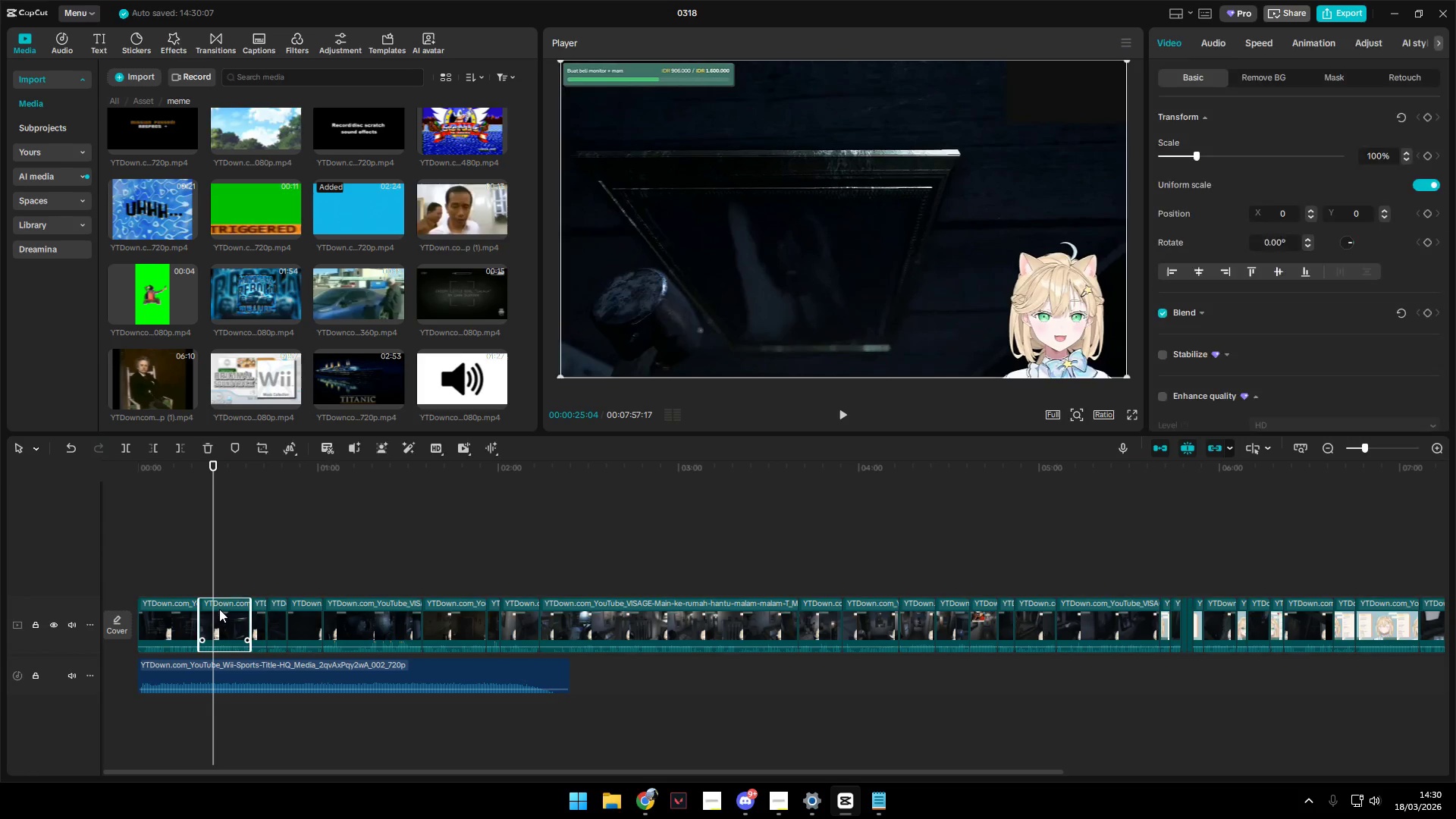 
key(Backspace)
 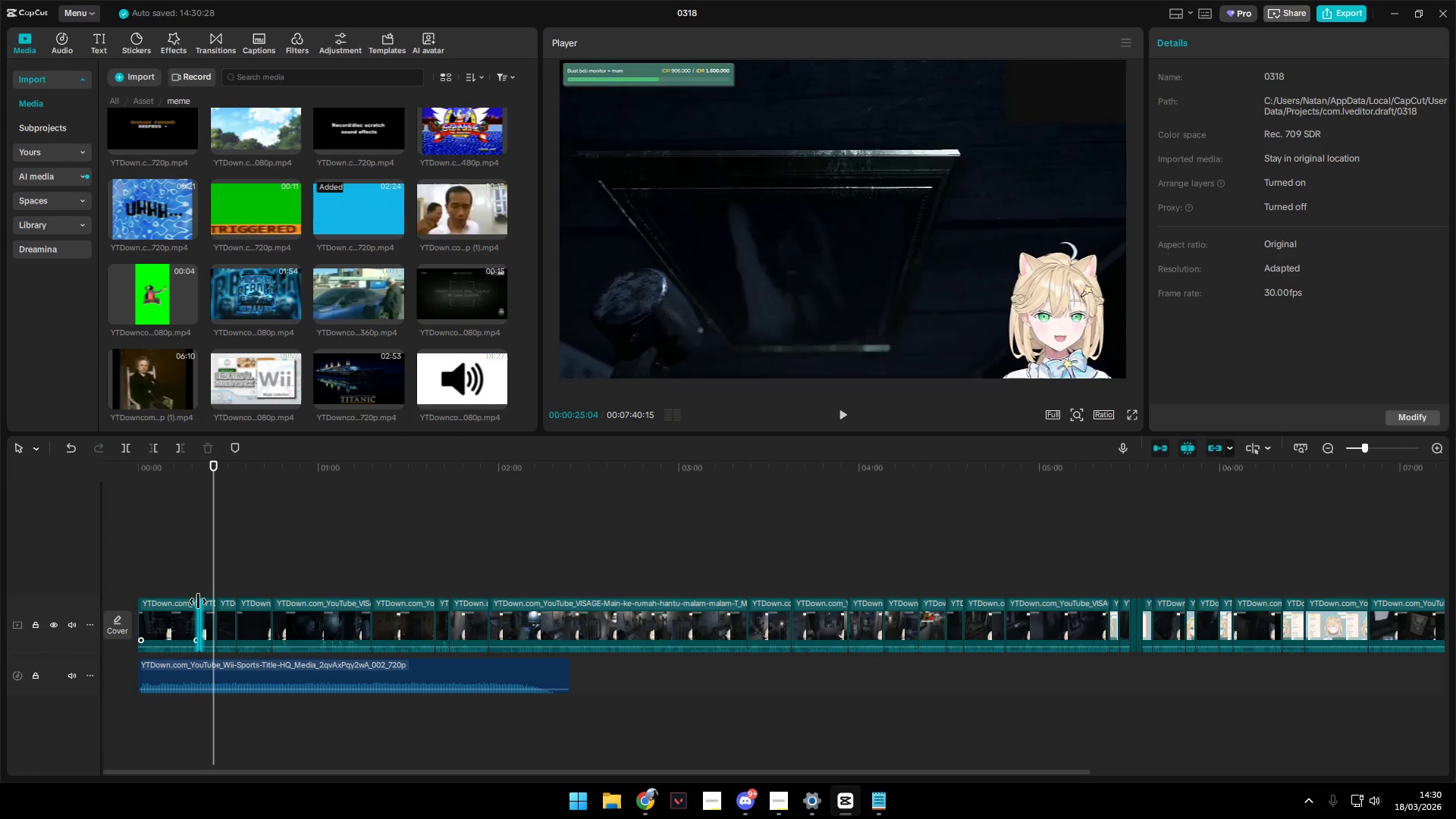 
key(Space)
 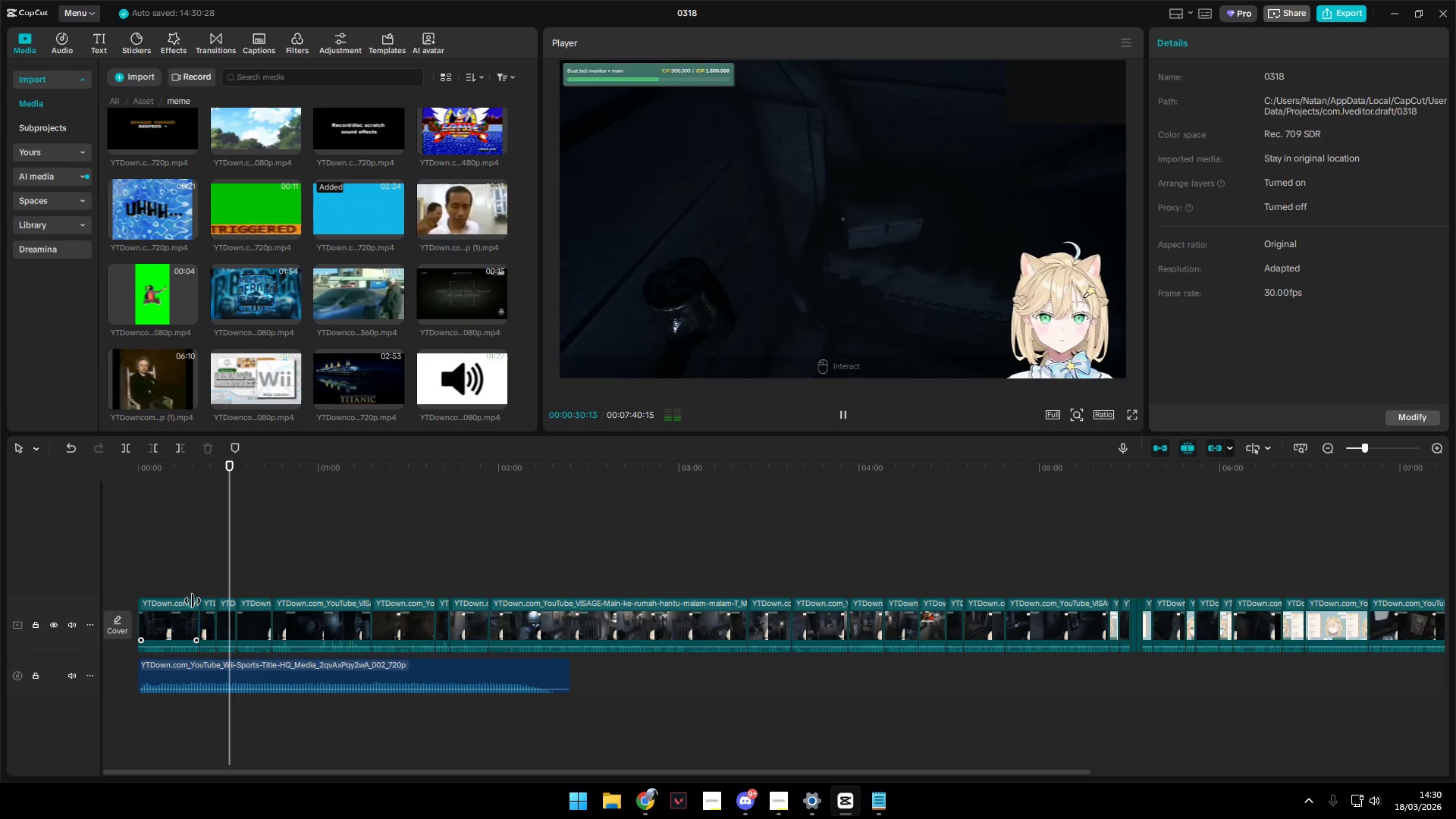 
wait(10.38)
 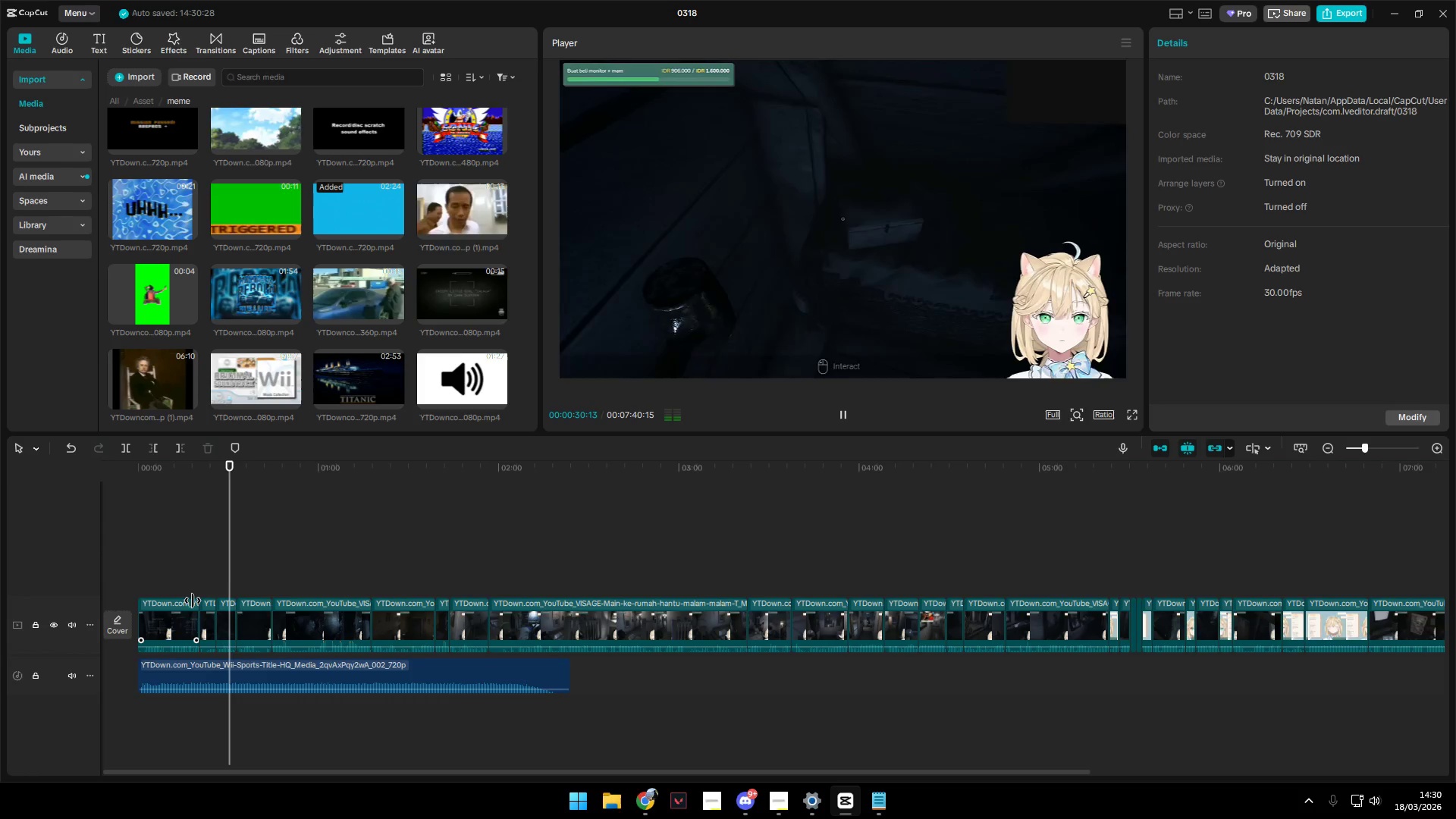 
left_click([173, 581])
 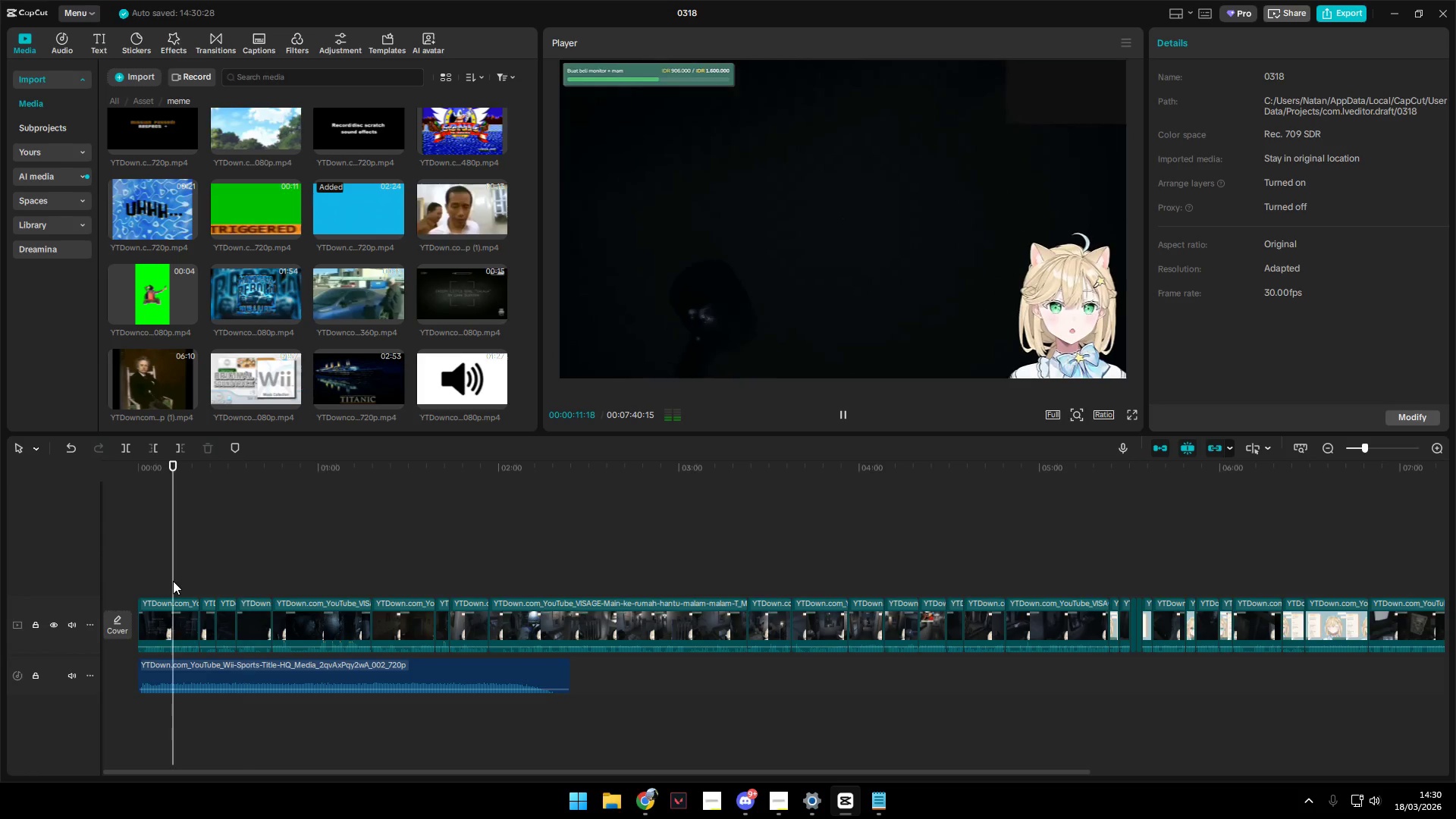 
key(Space)
 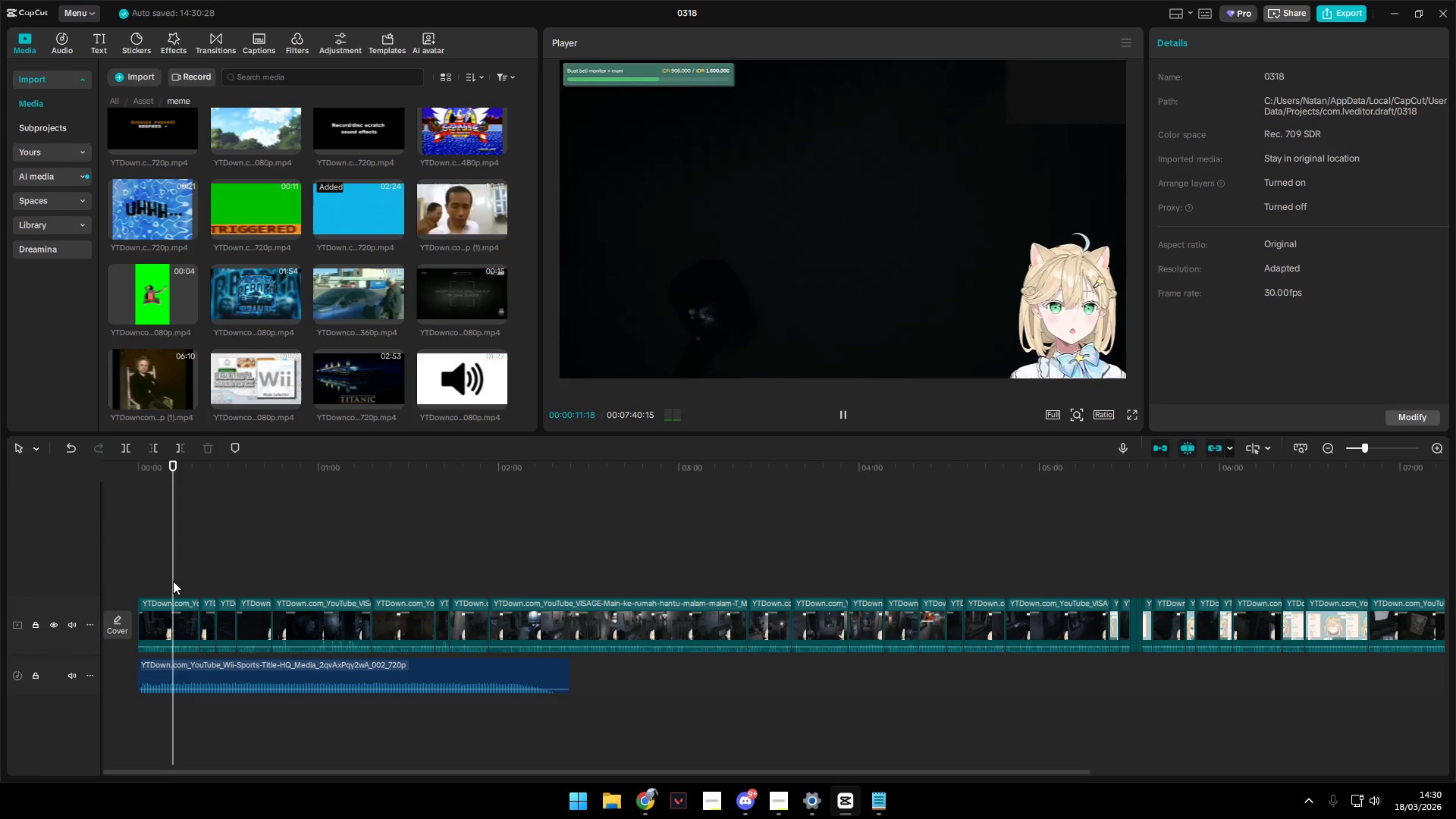 
key(Space)
 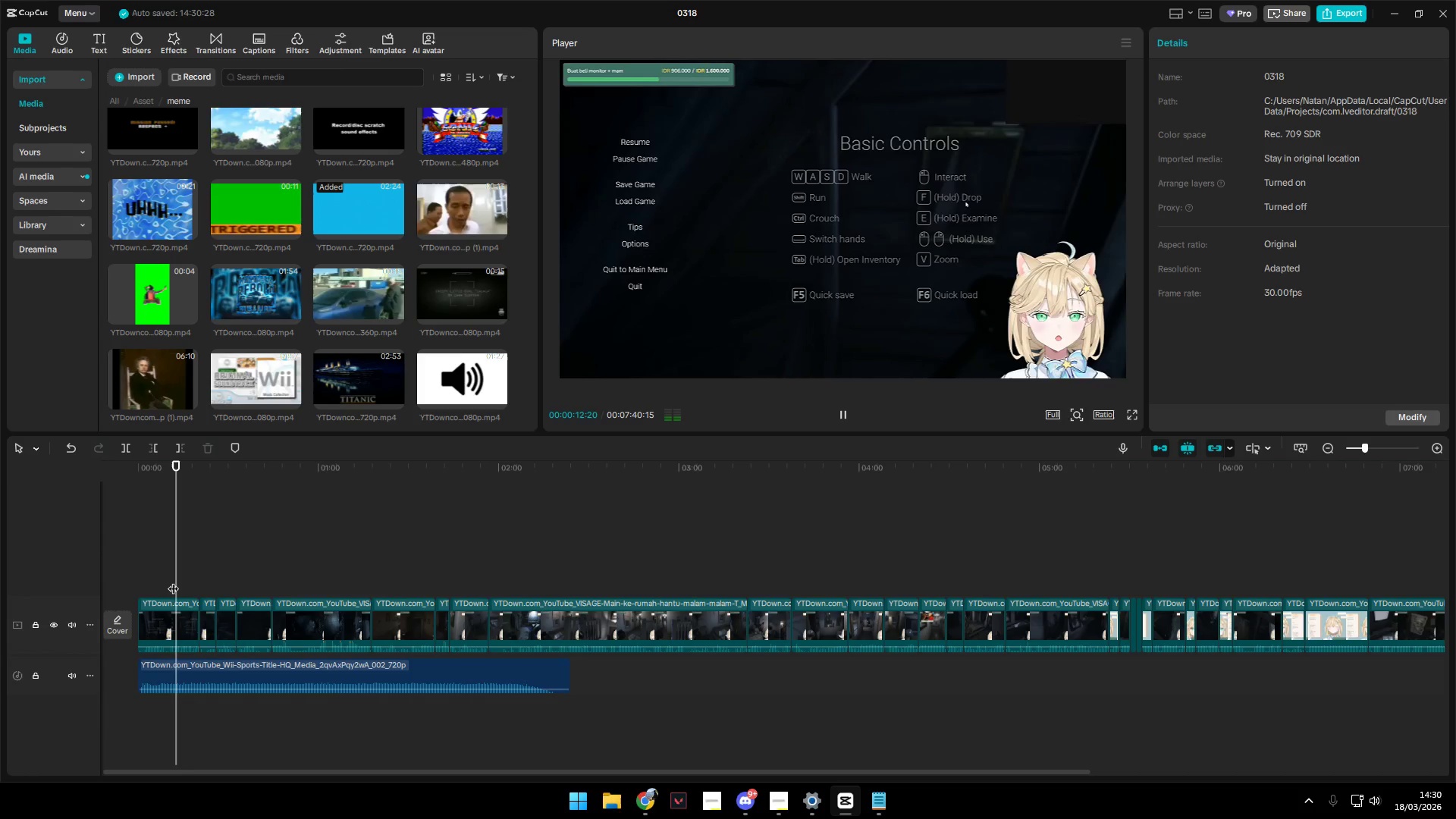 
hold_key(key=ControlLeft, duration=1.5)
scroll: coordinate [221, 704], scroll_direction: up, amount: 3.0
 